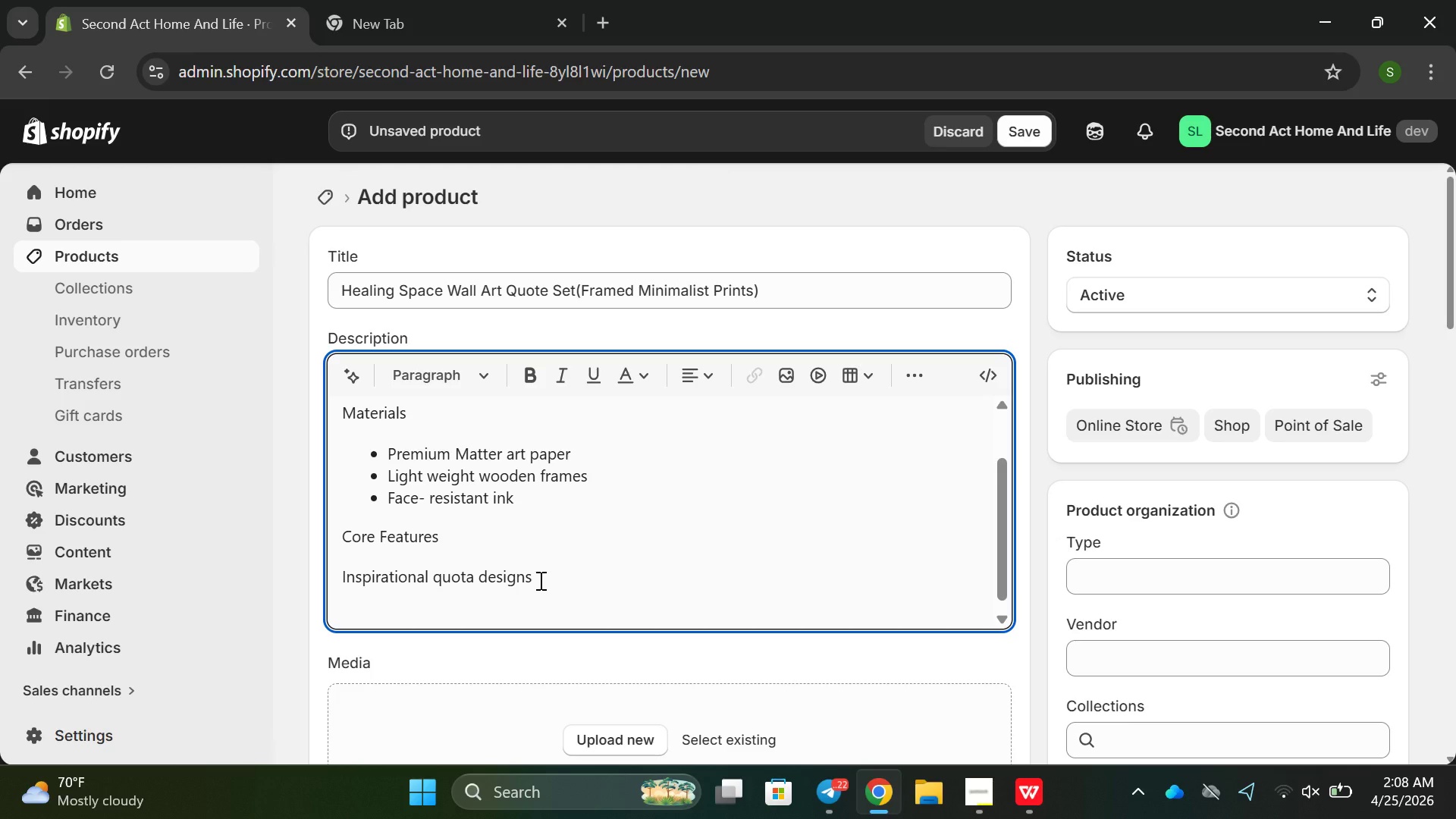 
hold_key(key=ShiftRight, duration=0.41)
 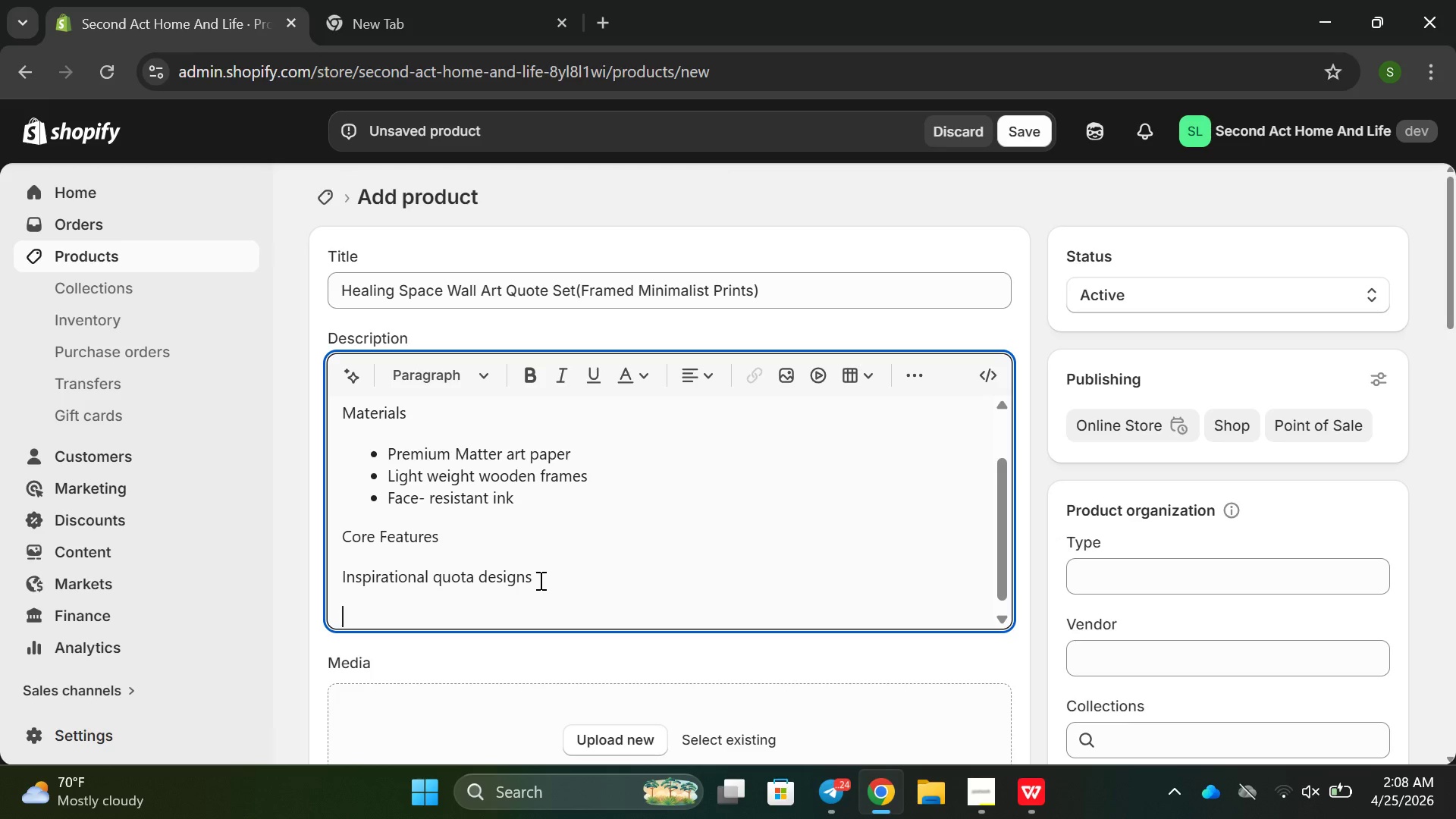 
type(M)
key(Backspace)
type(Neuta)
key(Backspace)
type(ral Ae)
key(Backspace)
key(Backspace)
type(ae)
key(Backspace)
key(Backspace)
type(aesthetic for any ri)
key(Backspace)
type(oom)
 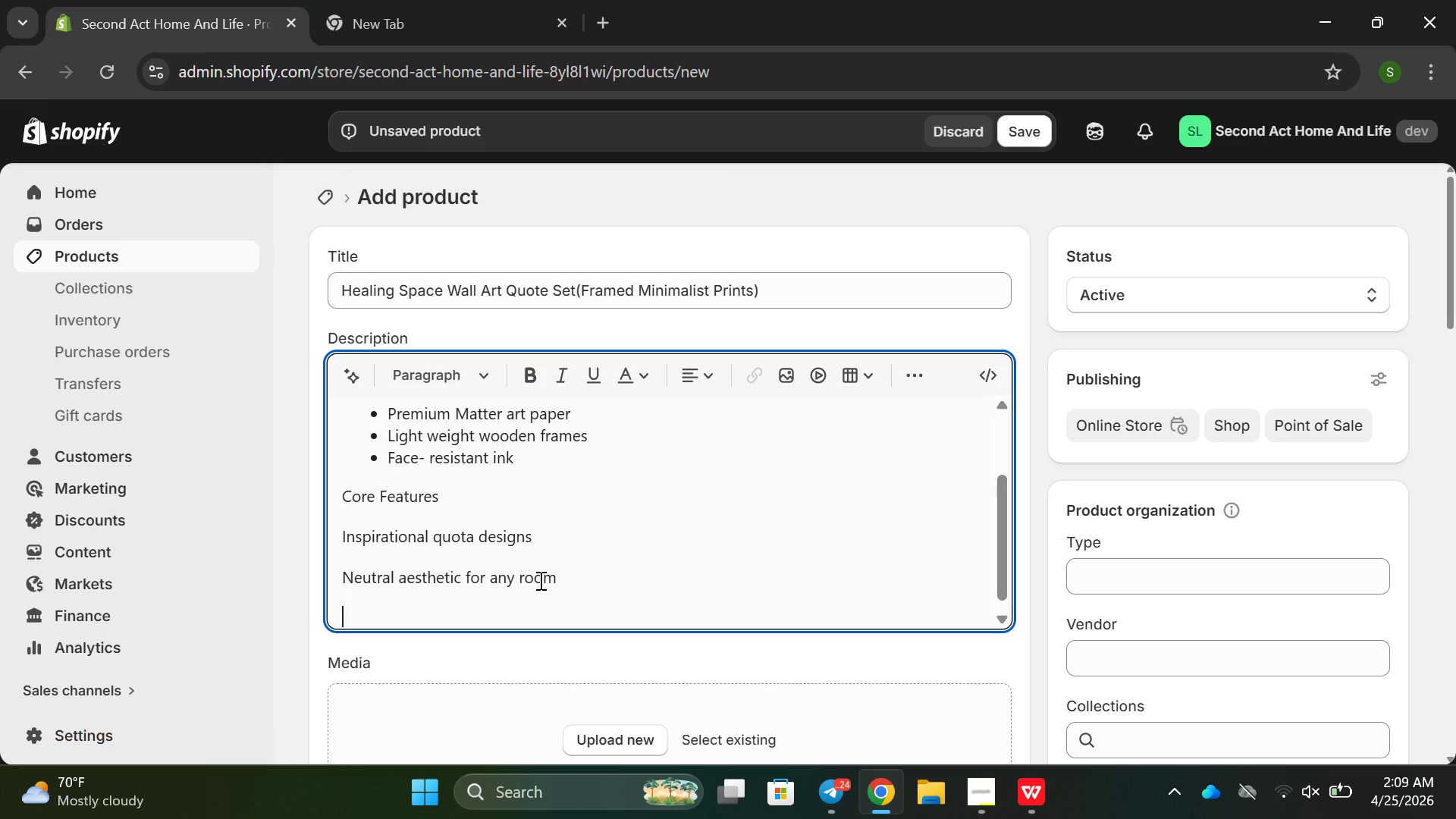 
 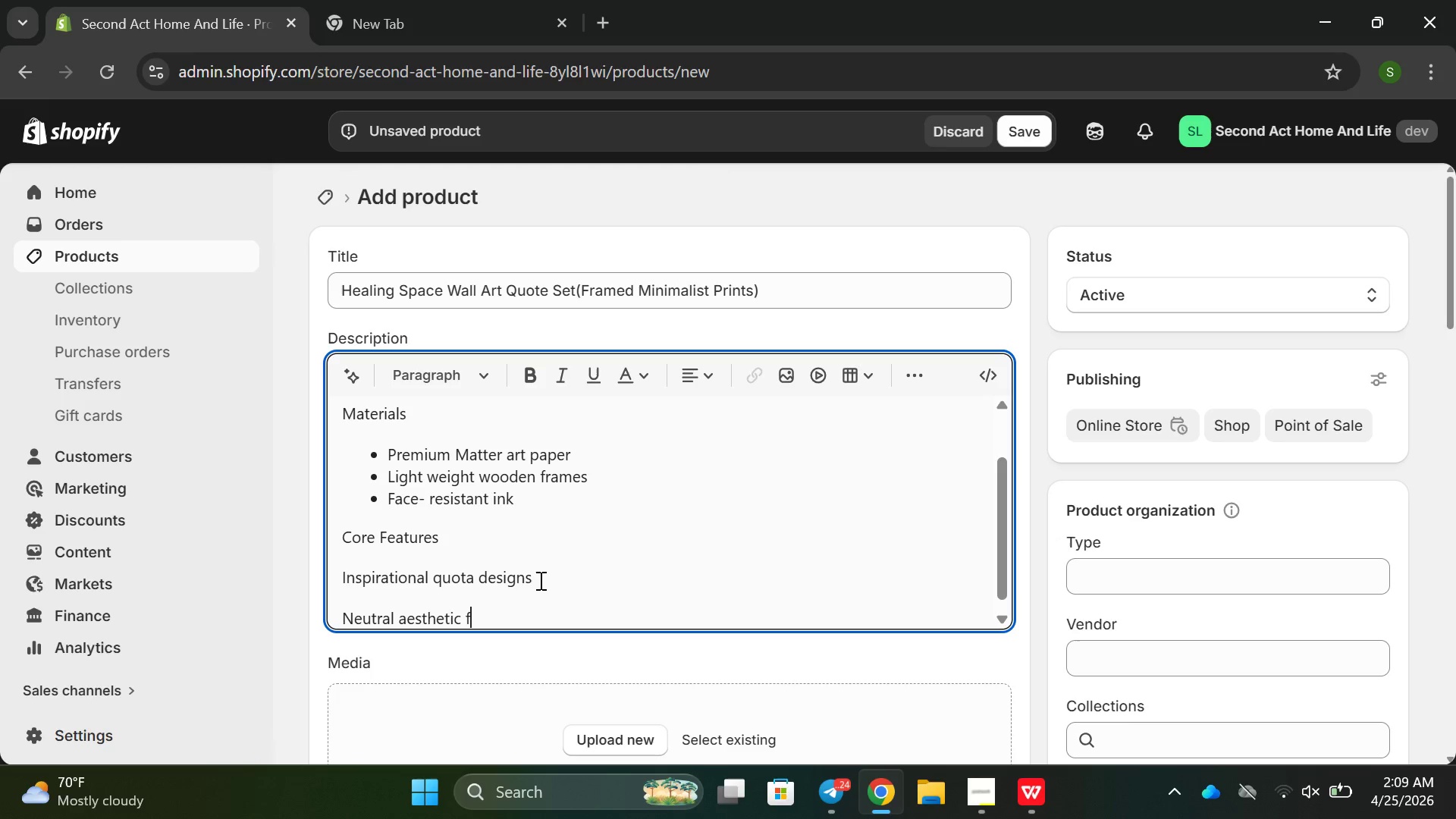 
key(Enter)
 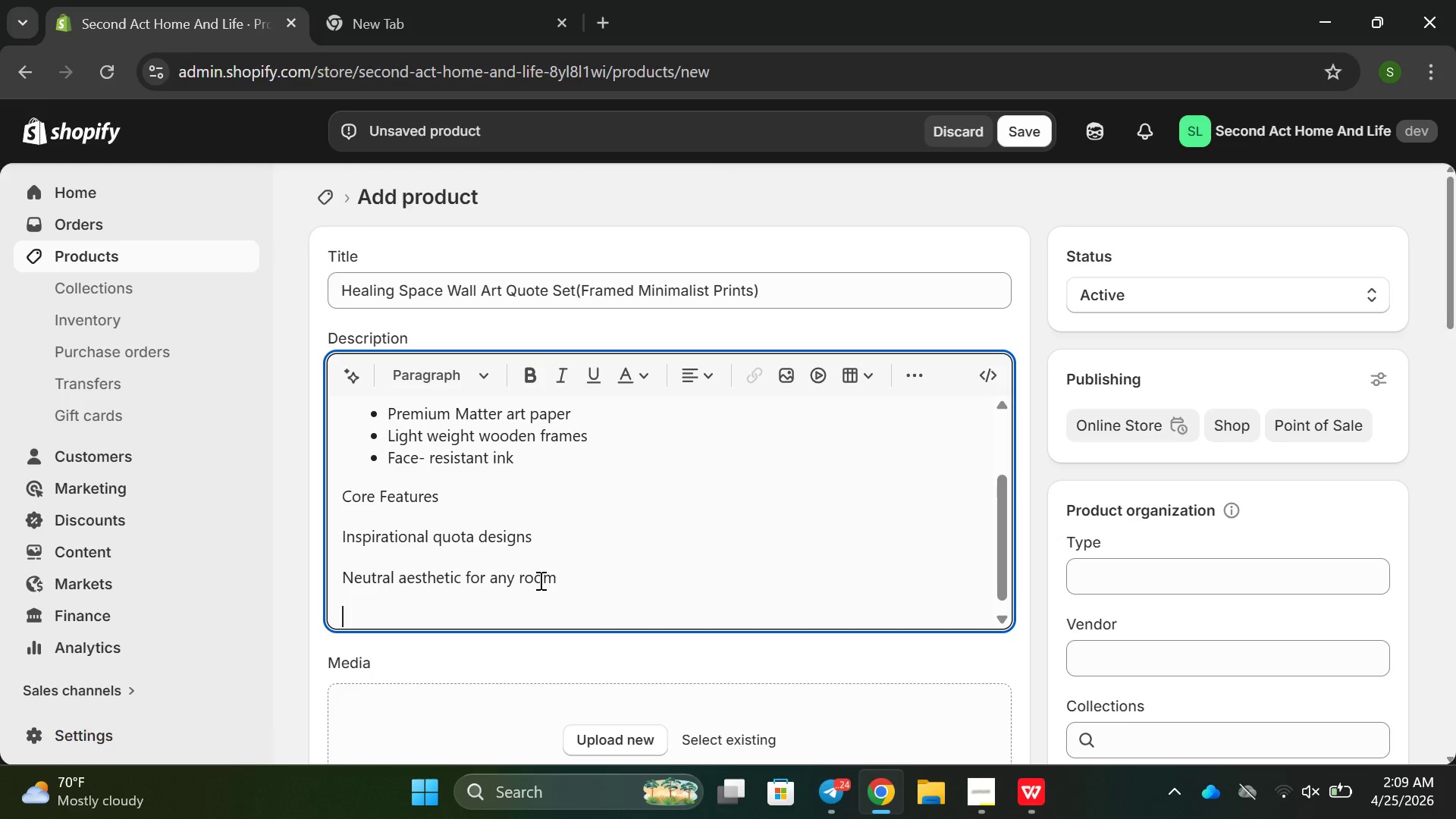 
type(REady)
key(Backspace)
key(Backspace)
key(Backspace)
key(Backspace)
type(eady)
 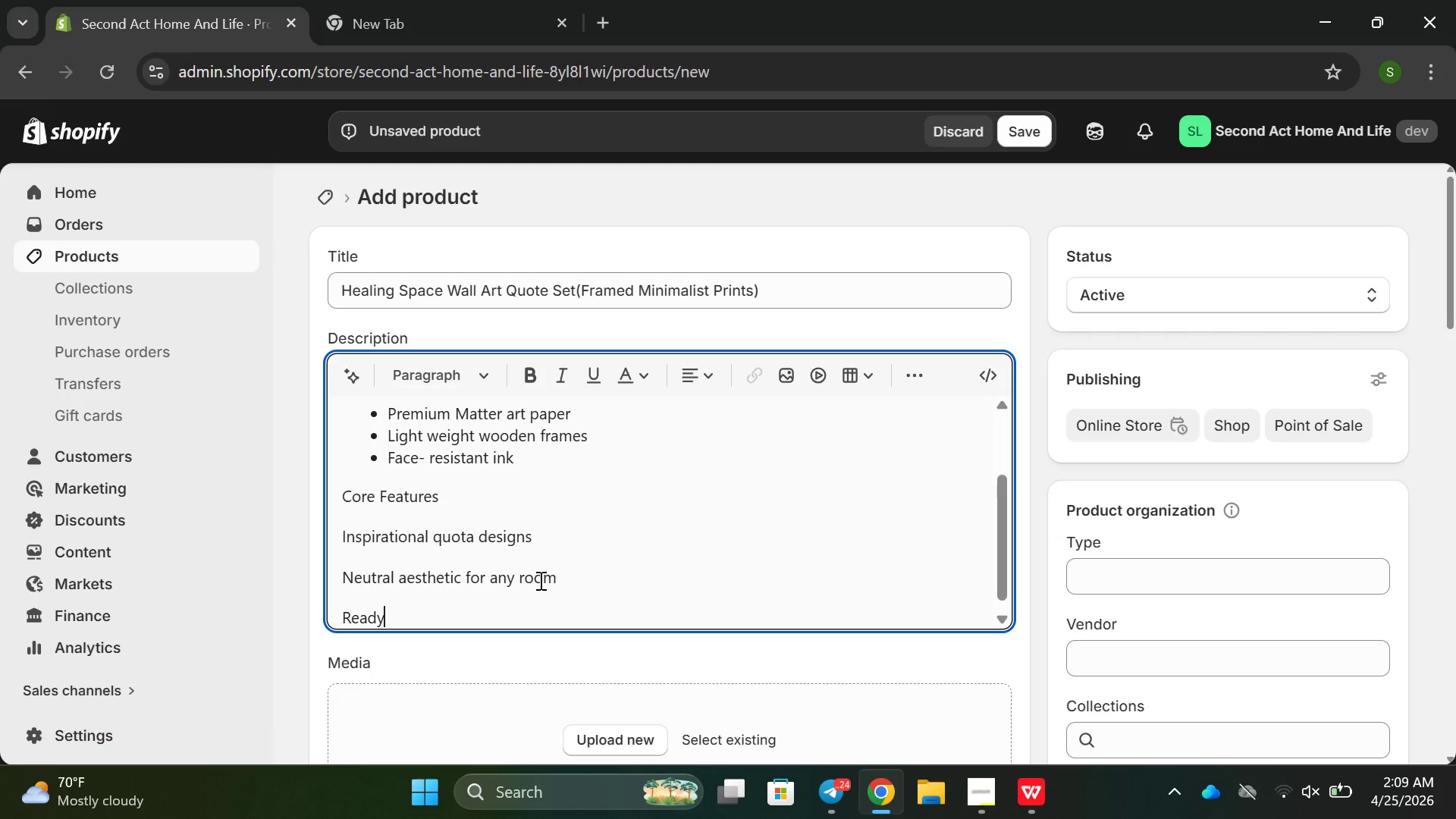 
wait(10.5)
 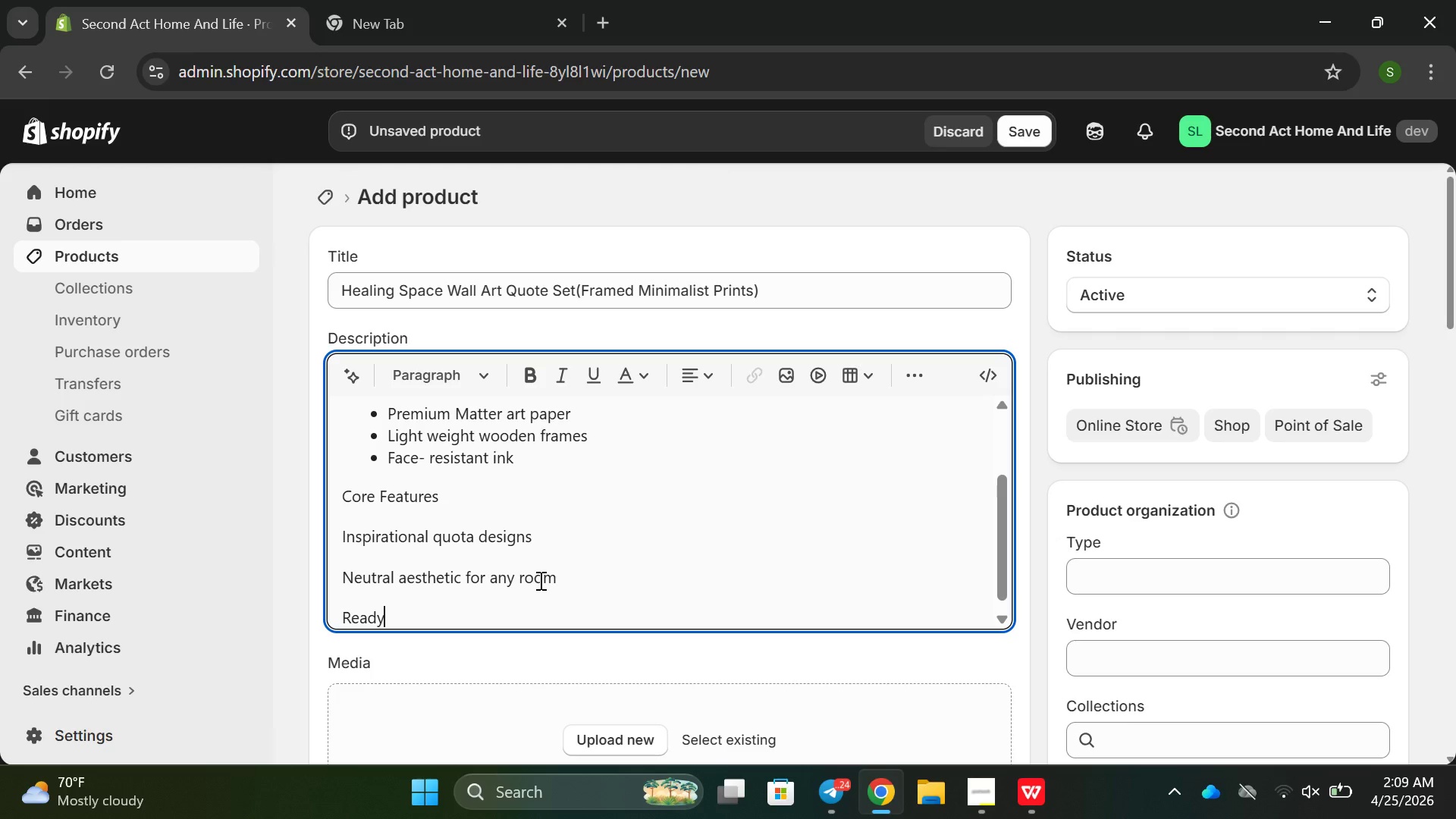 
key(Backspace)
type(-to )
 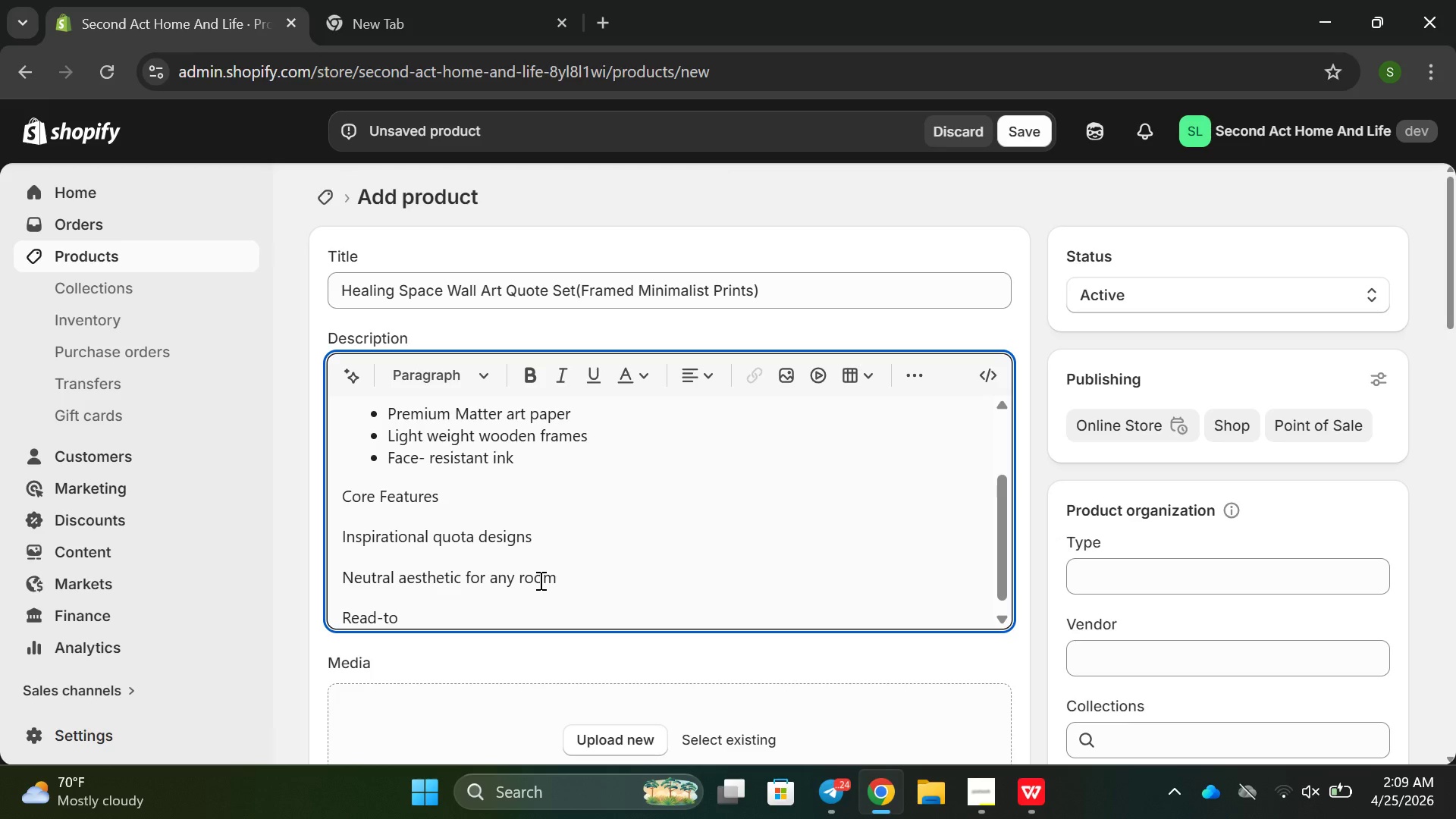 
key(Backspace)
 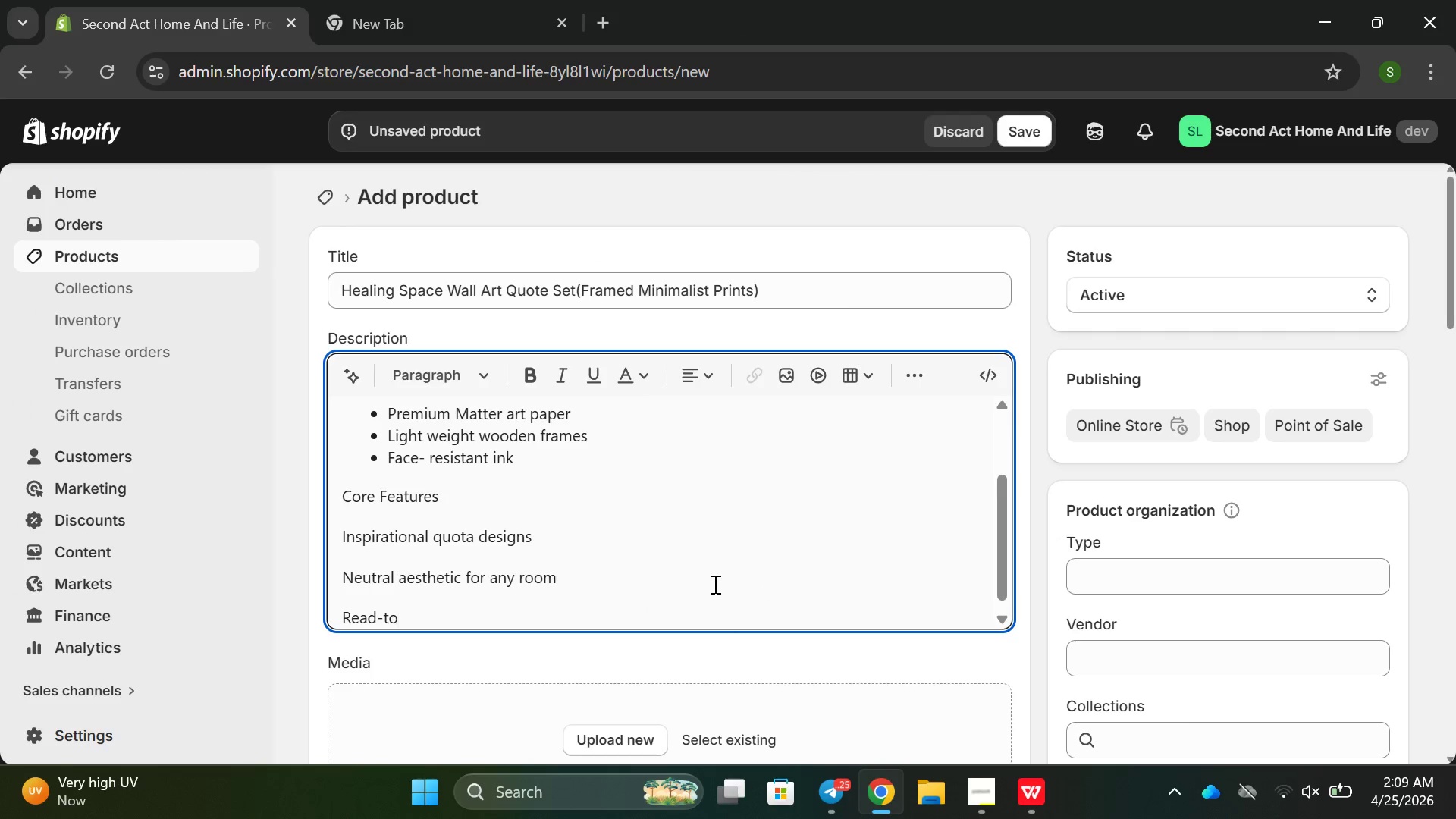 
wait(5.06)
 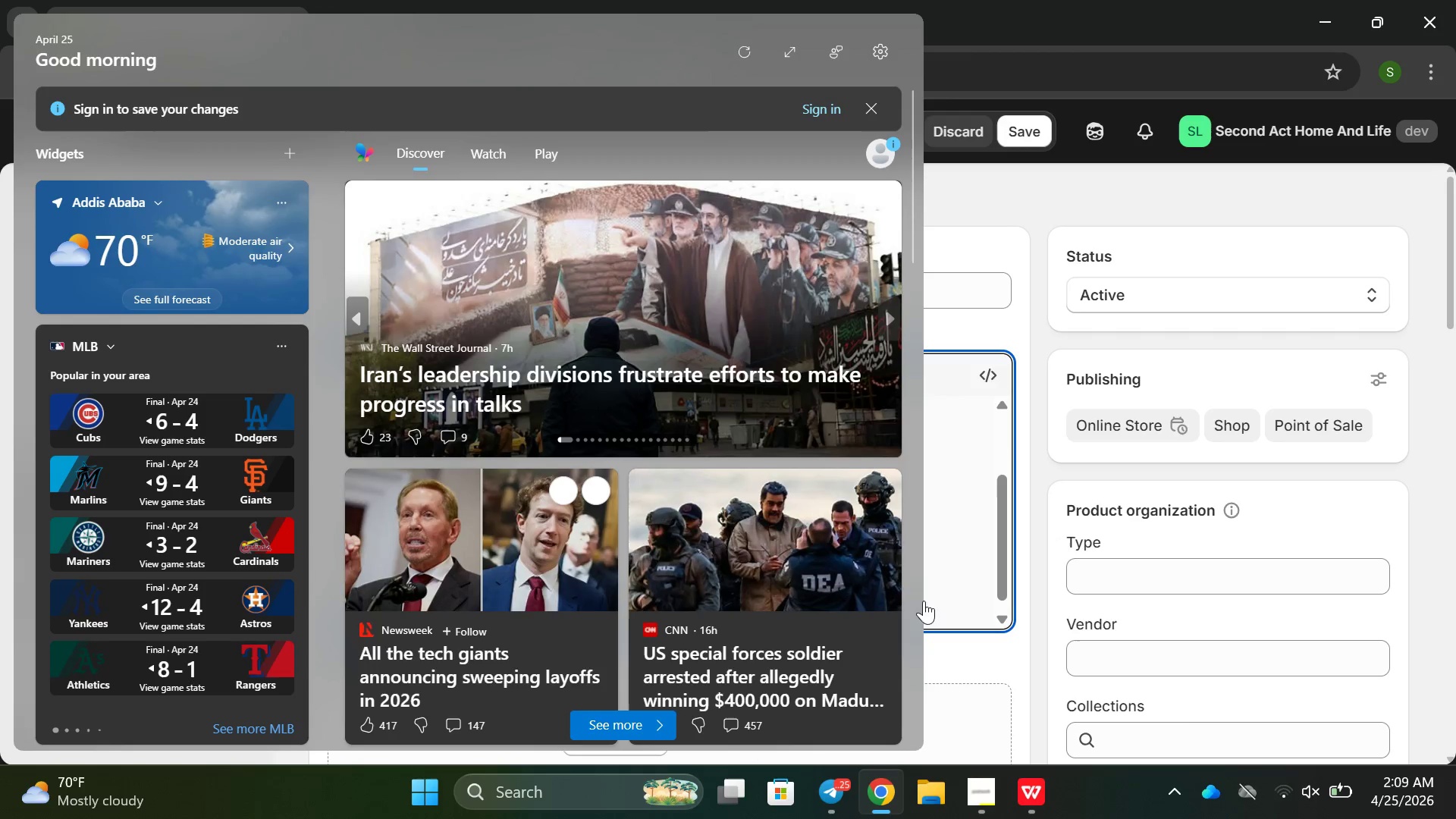 
type(-hang frames)
 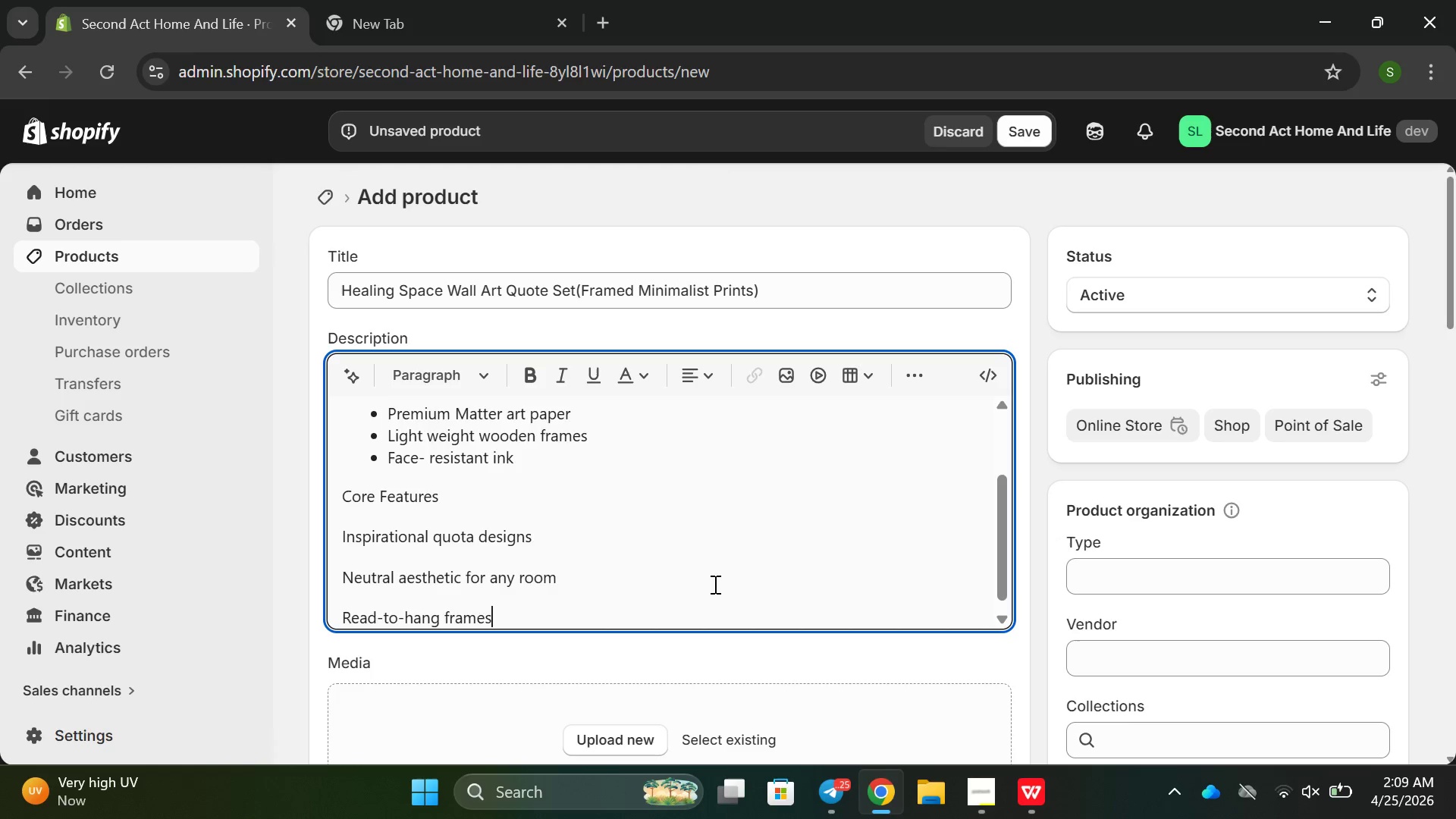 
key(Enter)
 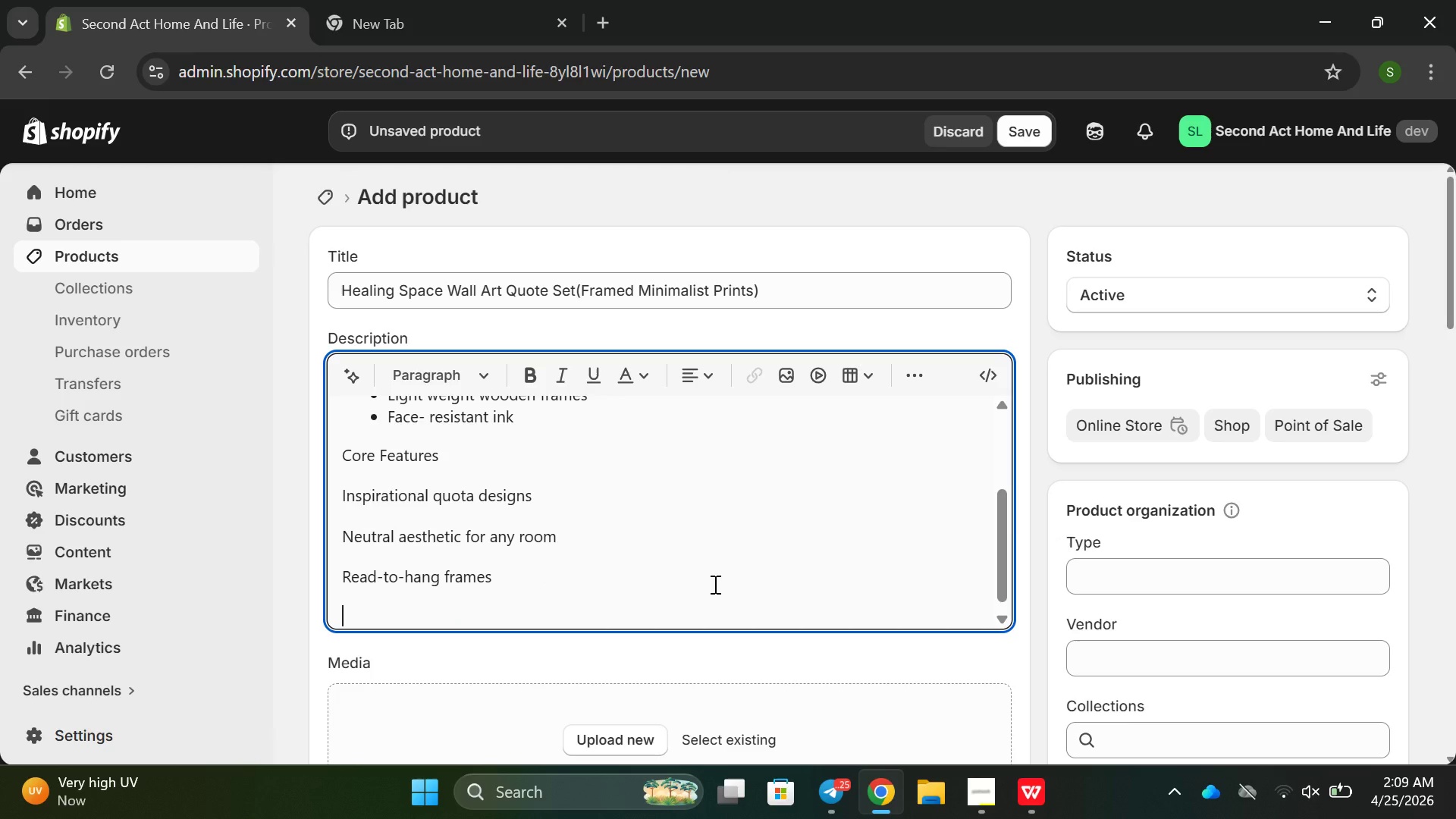 
type(Log)
key(Backspace)
type(ng)
 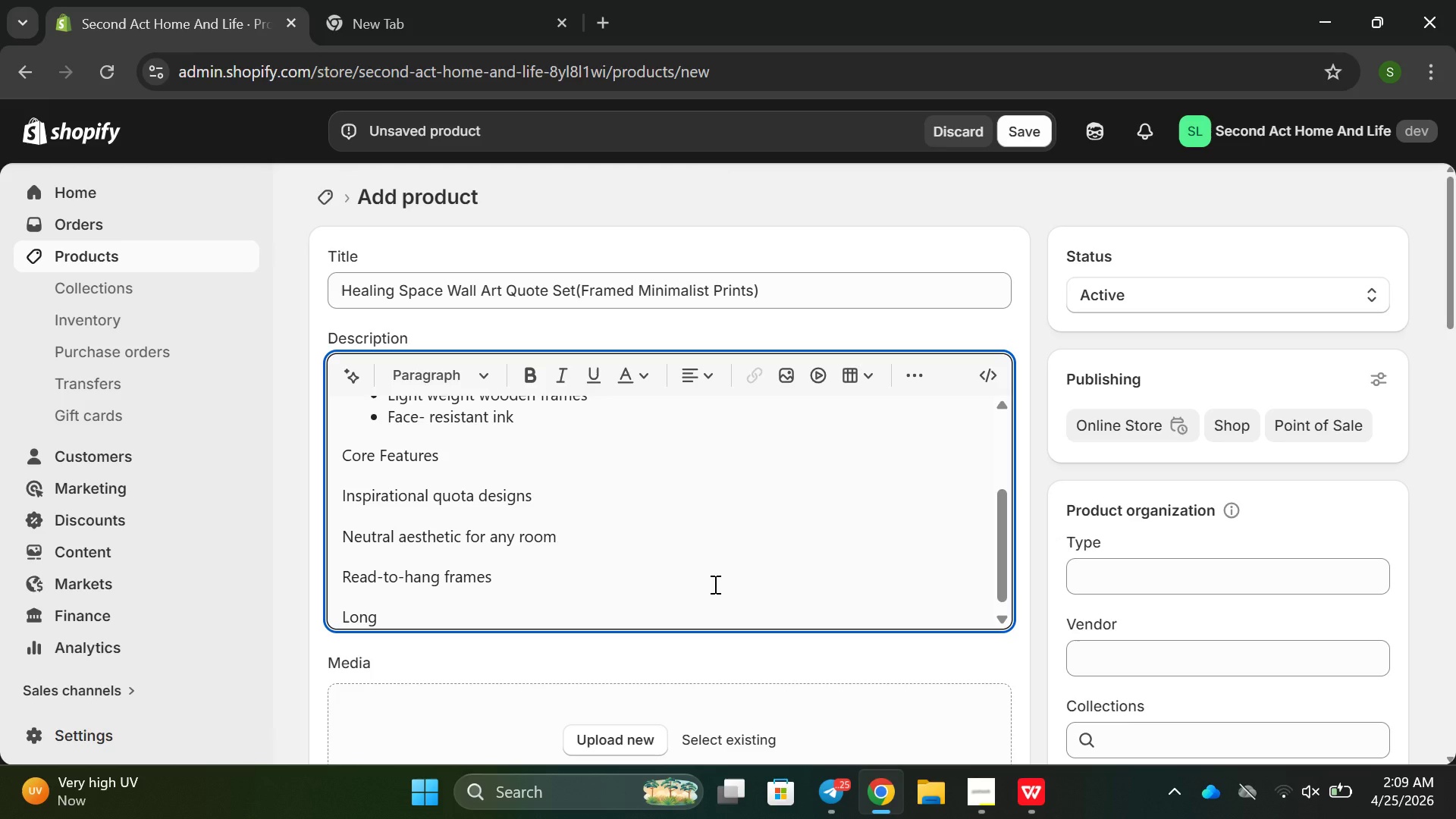 
wait(10.95)
 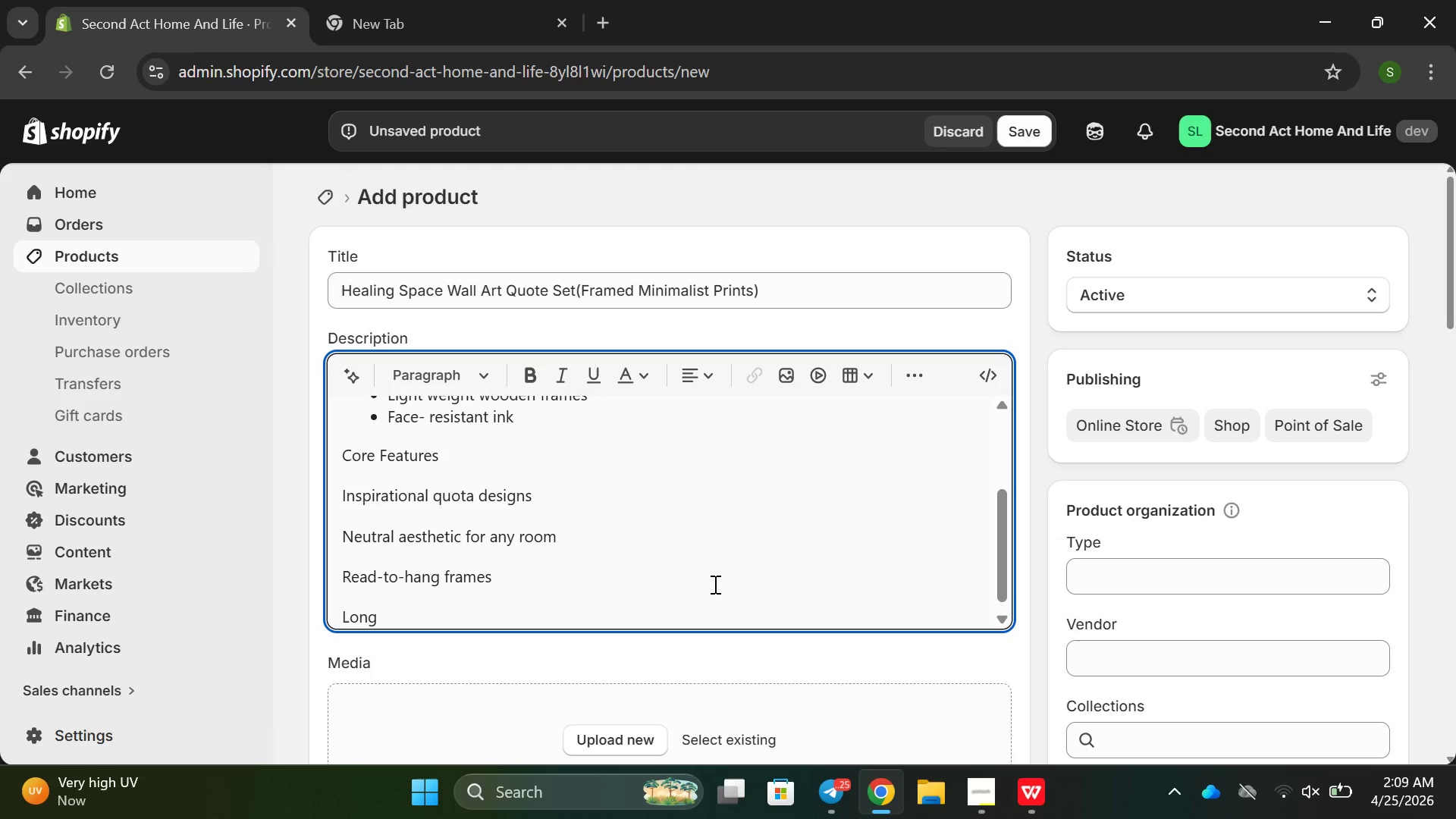 
type(-lasting print quality)
 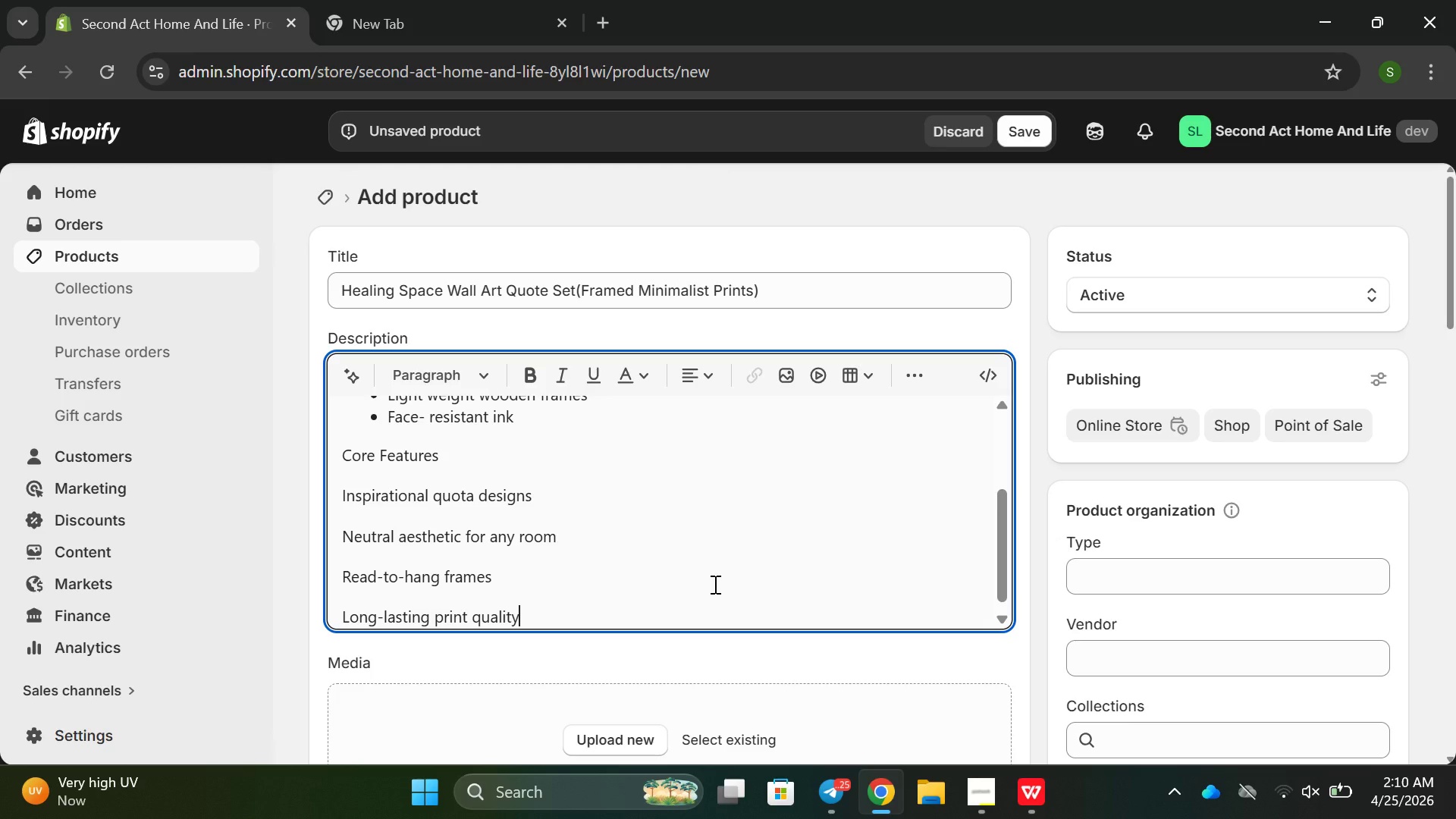 
key(Enter)
 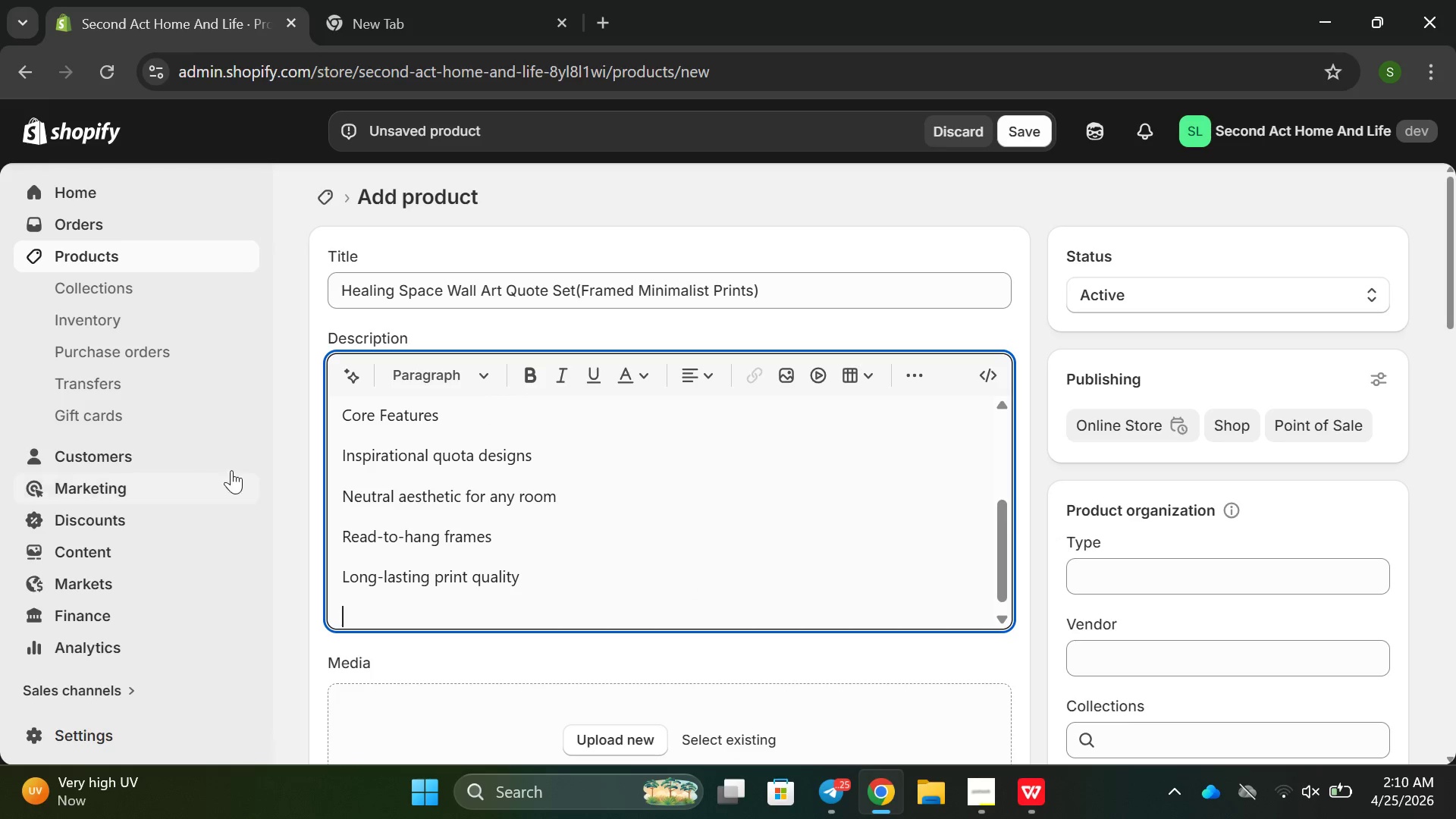 
left_click([356, 419])
 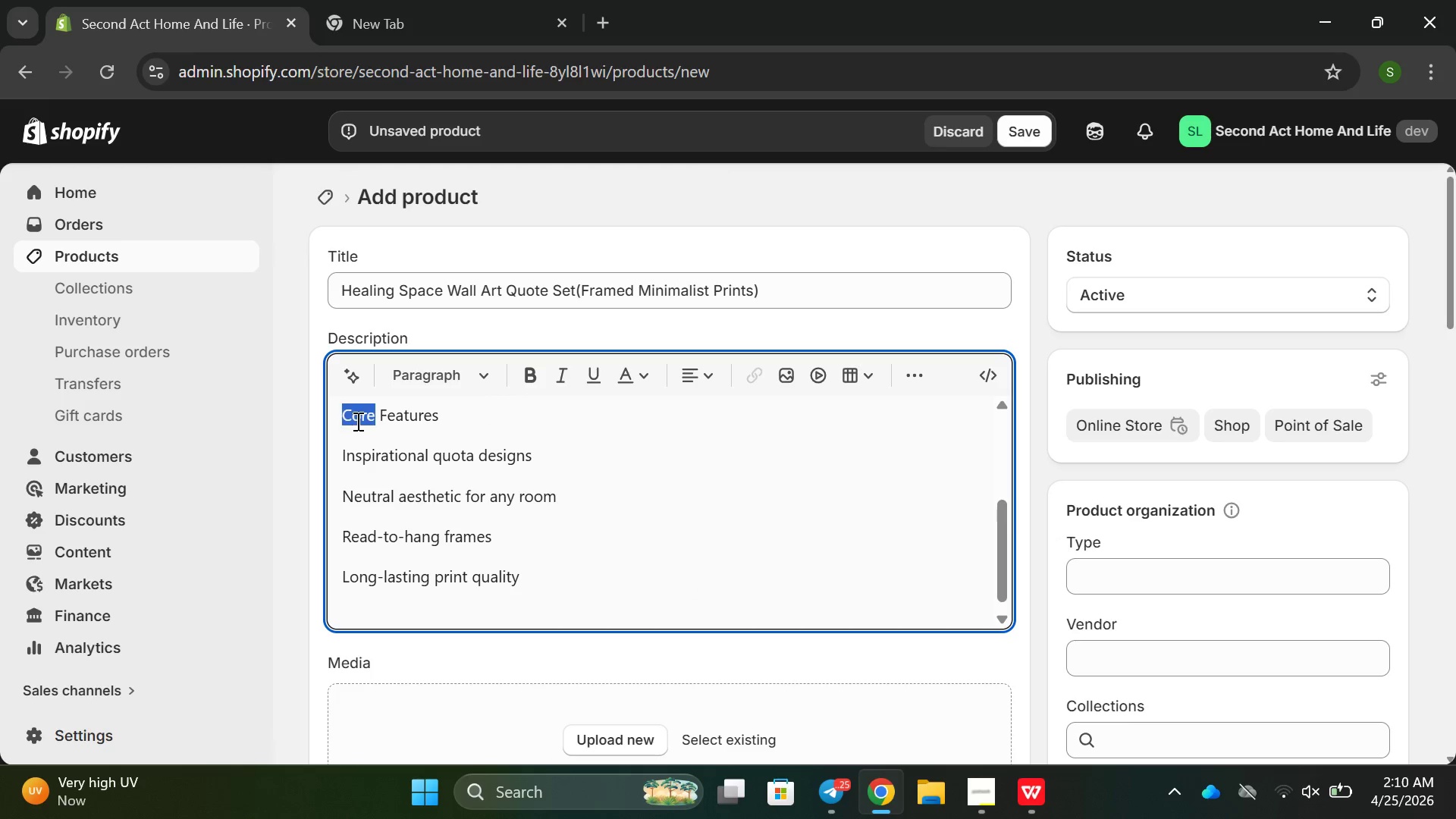 
triple_click([356, 421])
 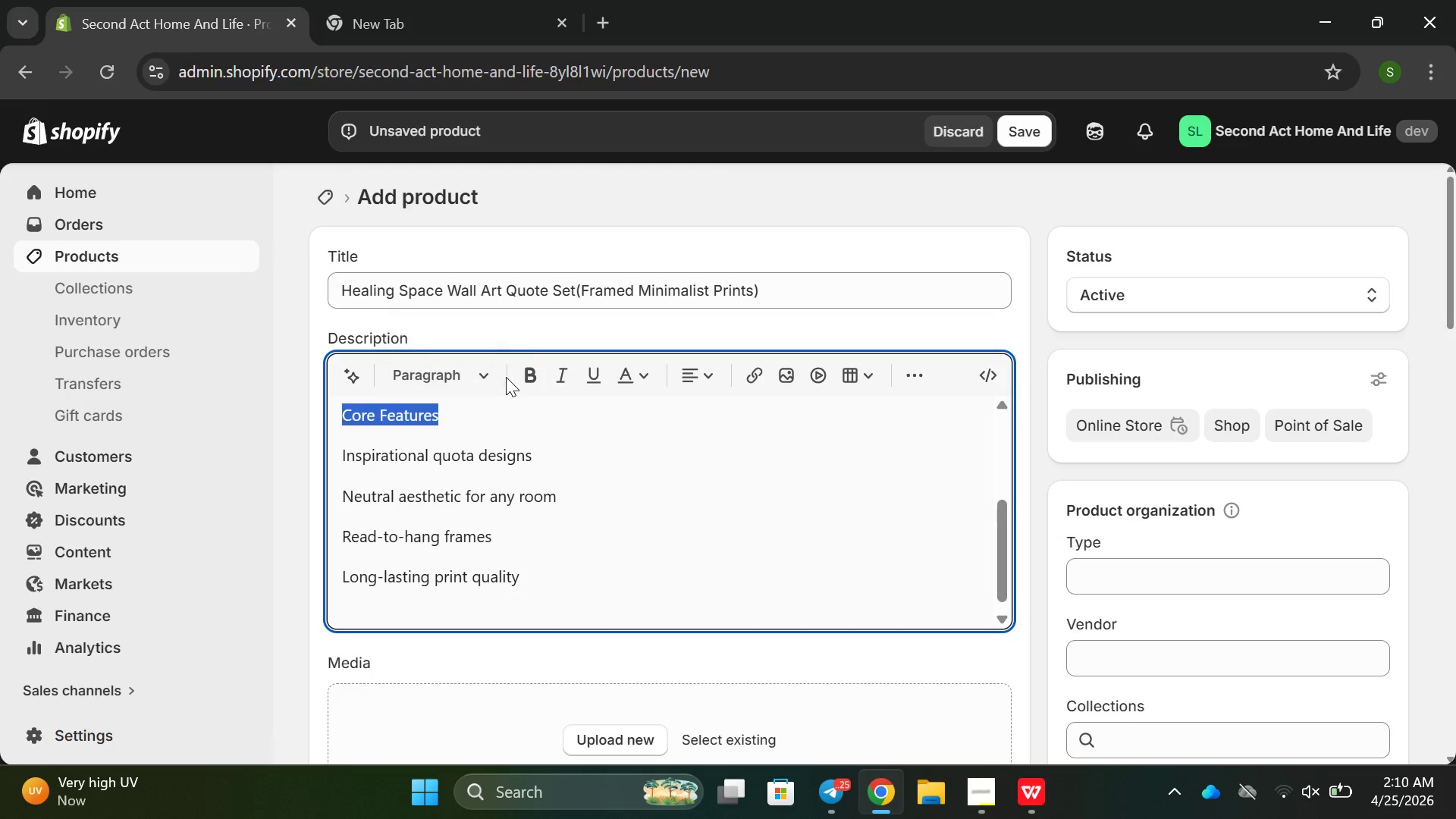 
left_click([529, 379])
 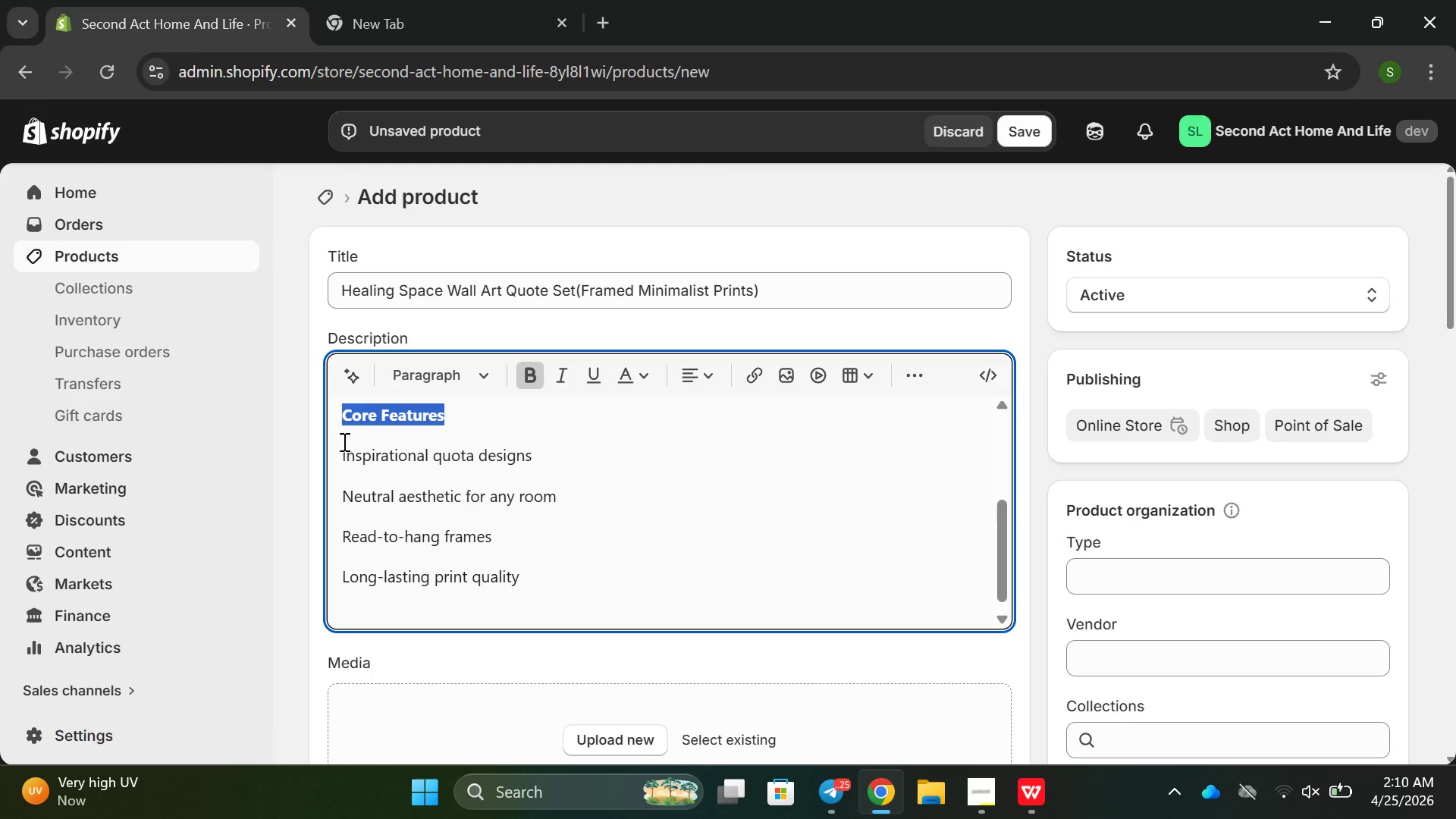 
left_click_drag(start_coordinate=[337, 459], to_coordinate=[515, 583])
 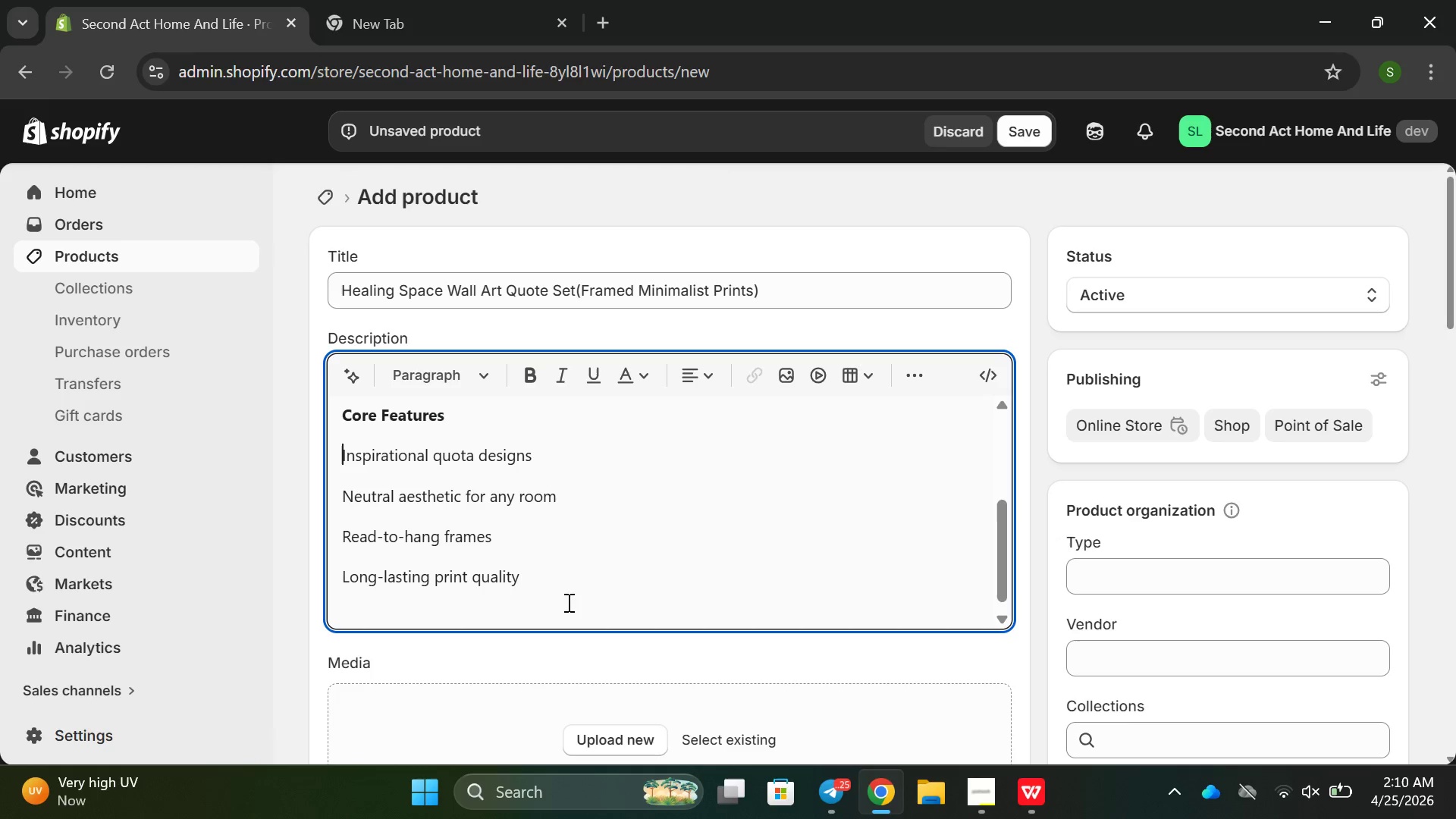 
left_click_drag(start_coordinate=[555, 589], to_coordinate=[340, 456])
 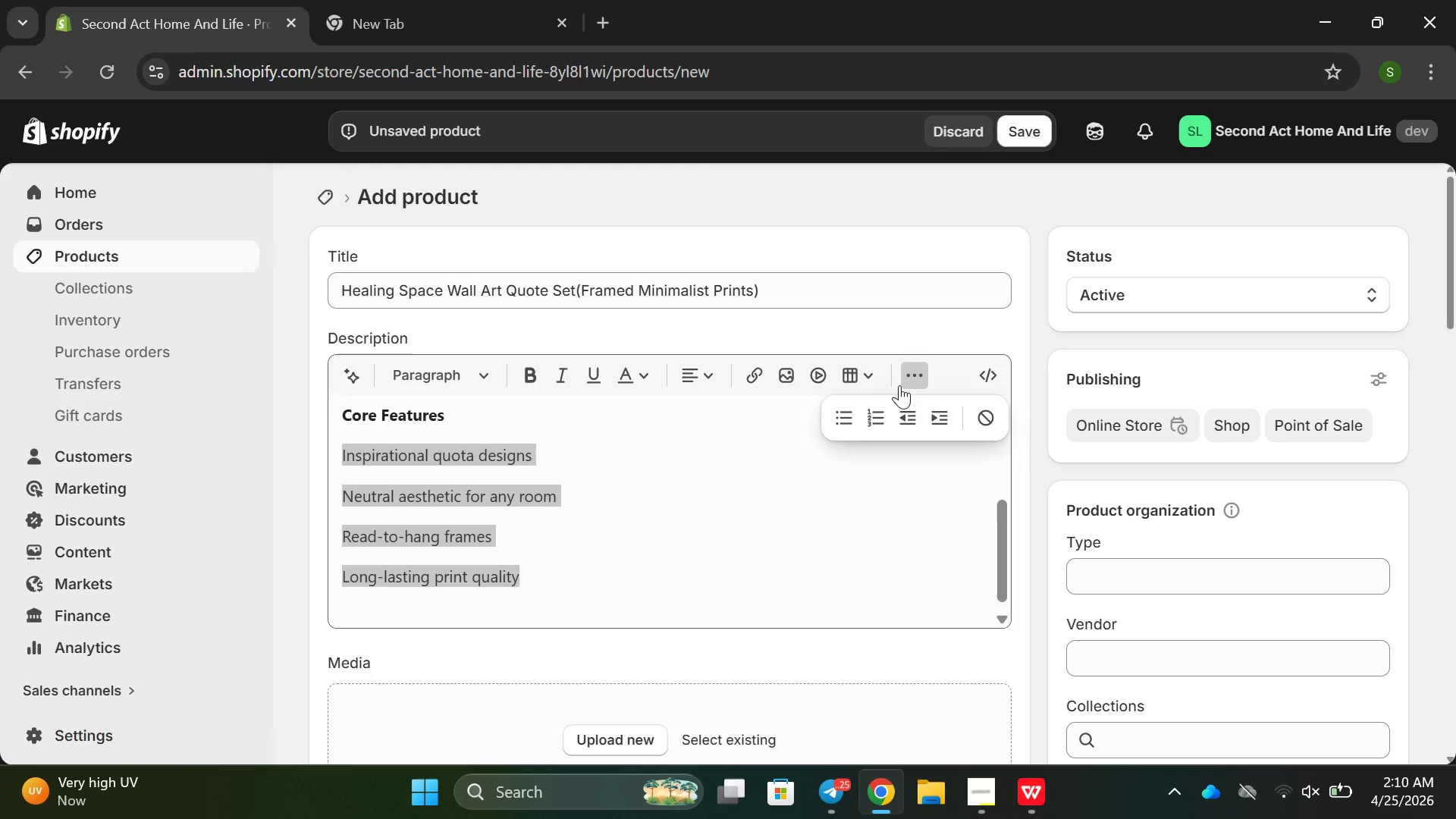 
left_click([846, 419])
 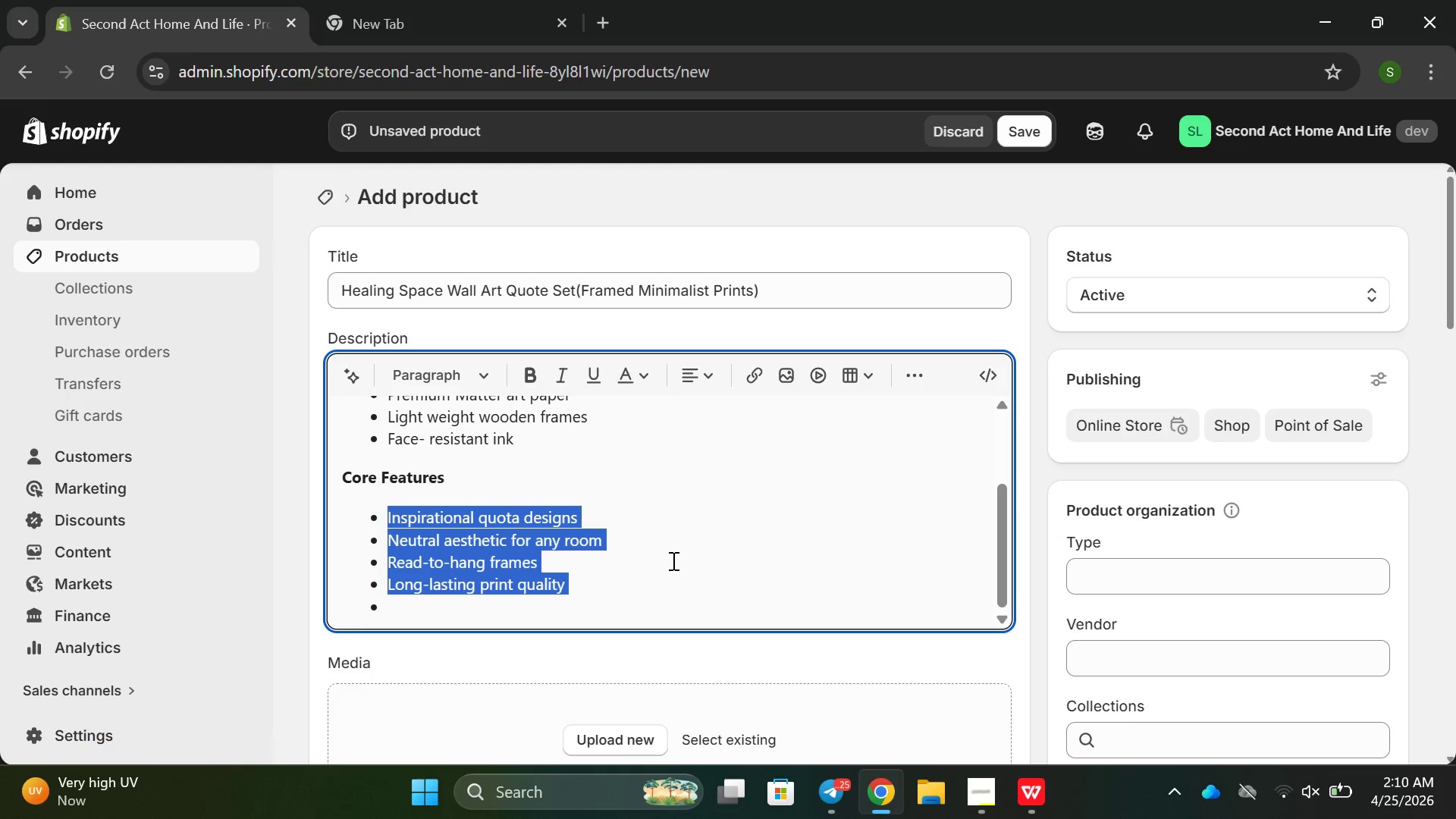 
scroll: coordinate [672, 560], scroll_direction: up, amount: 1.0
 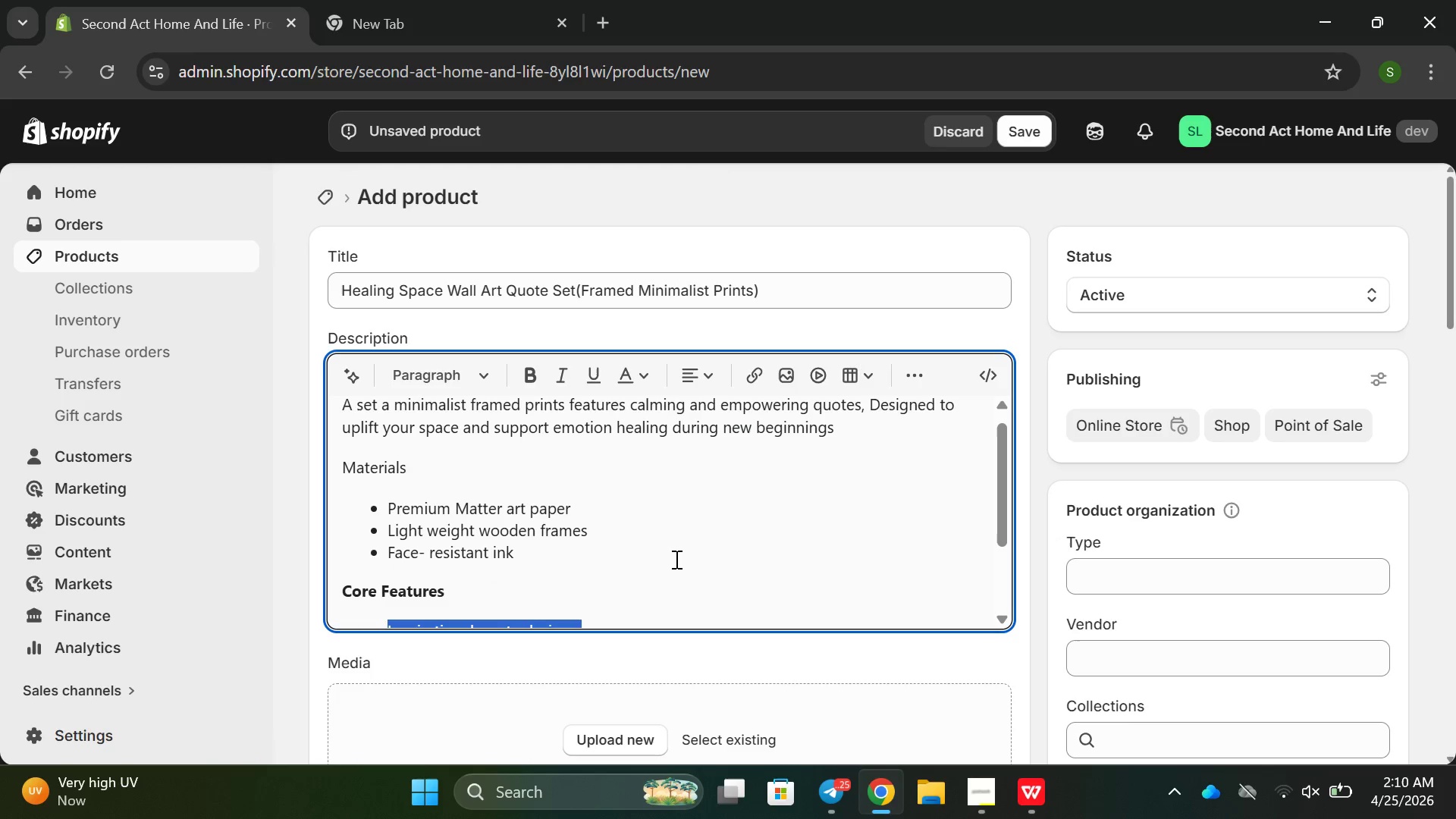 
scroll: coordinate [676, 557], scroll_direction: down, amount: 2.0
 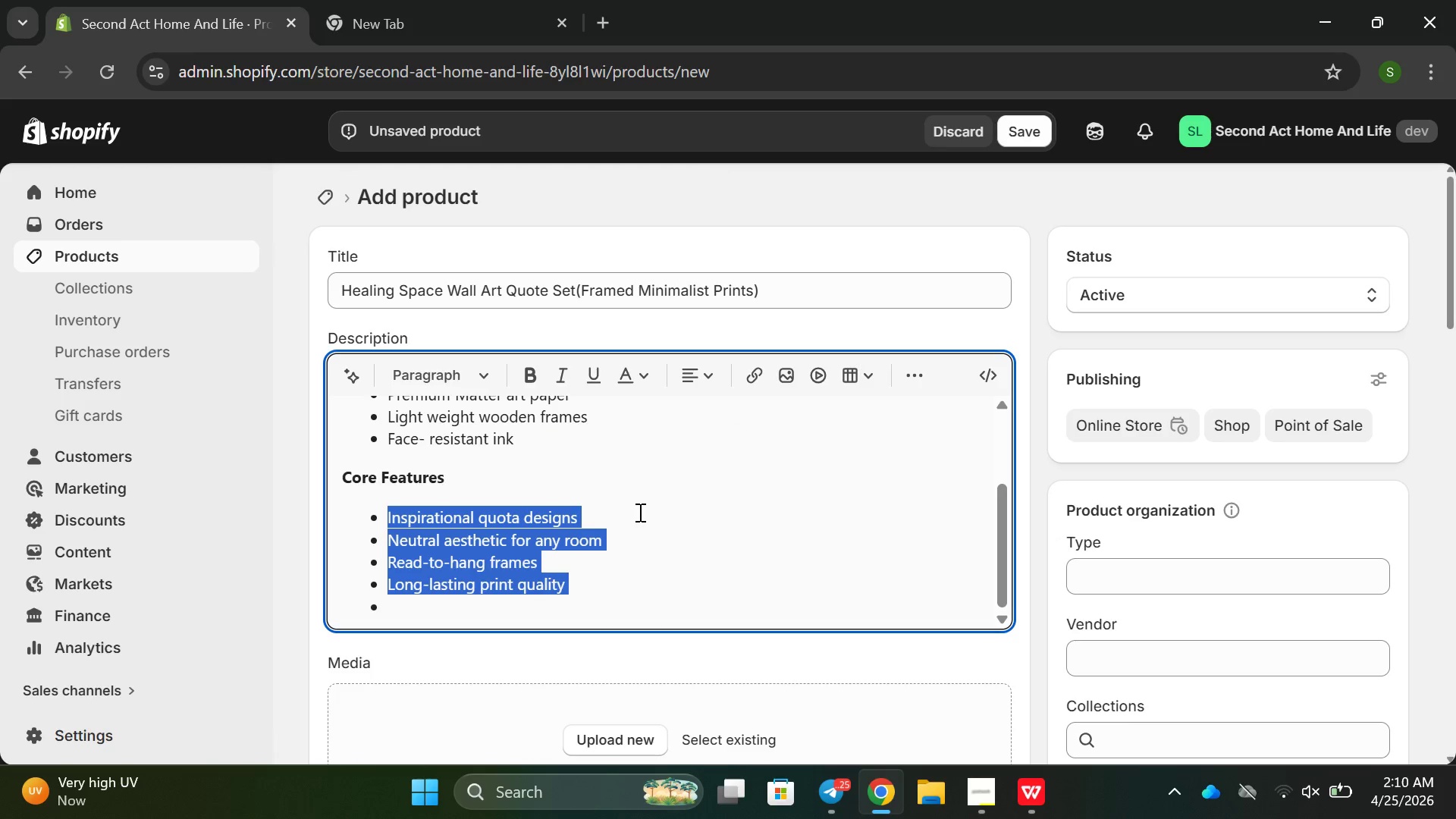 
scroll: coordinate [639, 512], scroll_direction: up, amount: 1.0
 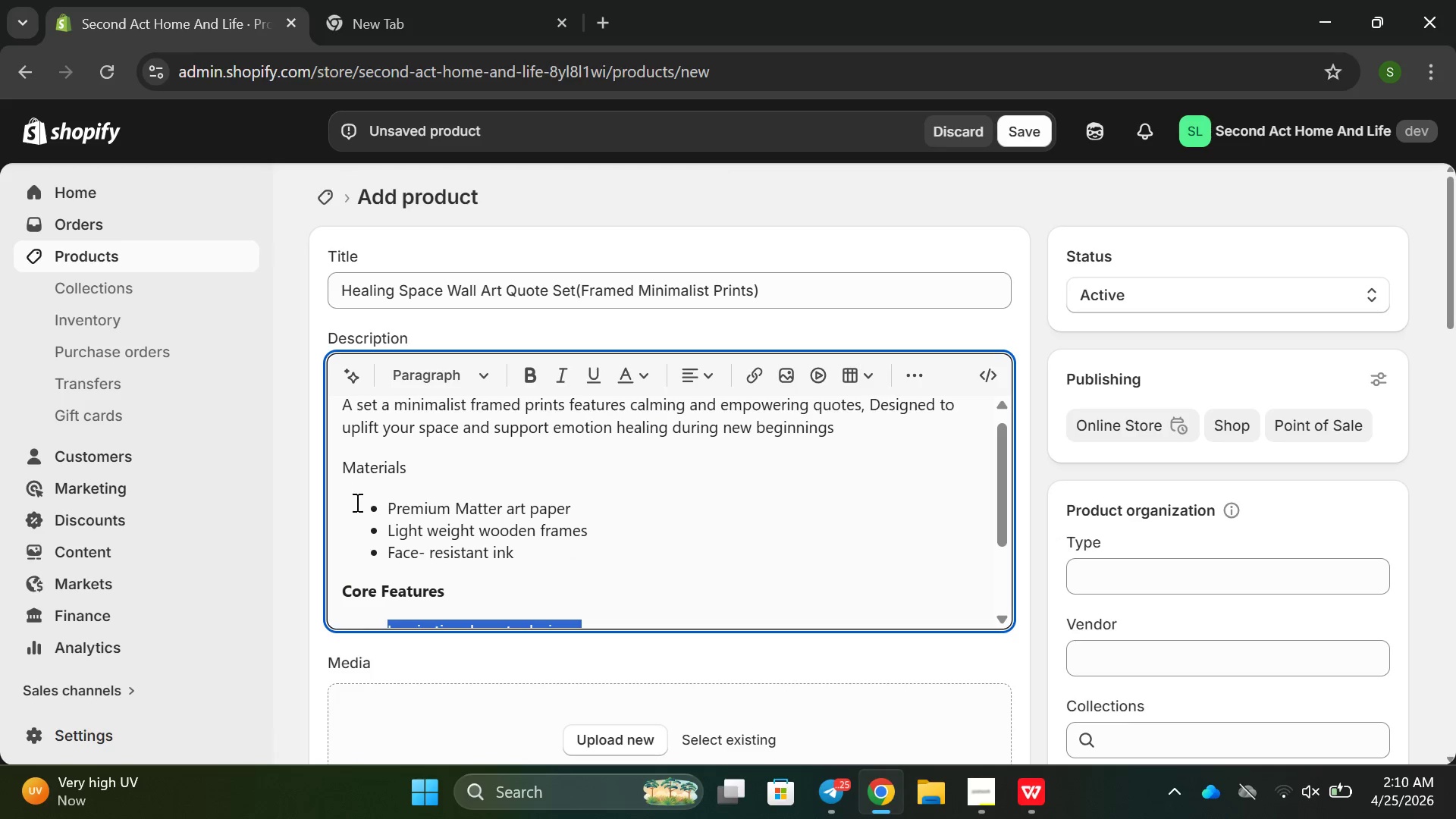 
left_click([352, 476])
 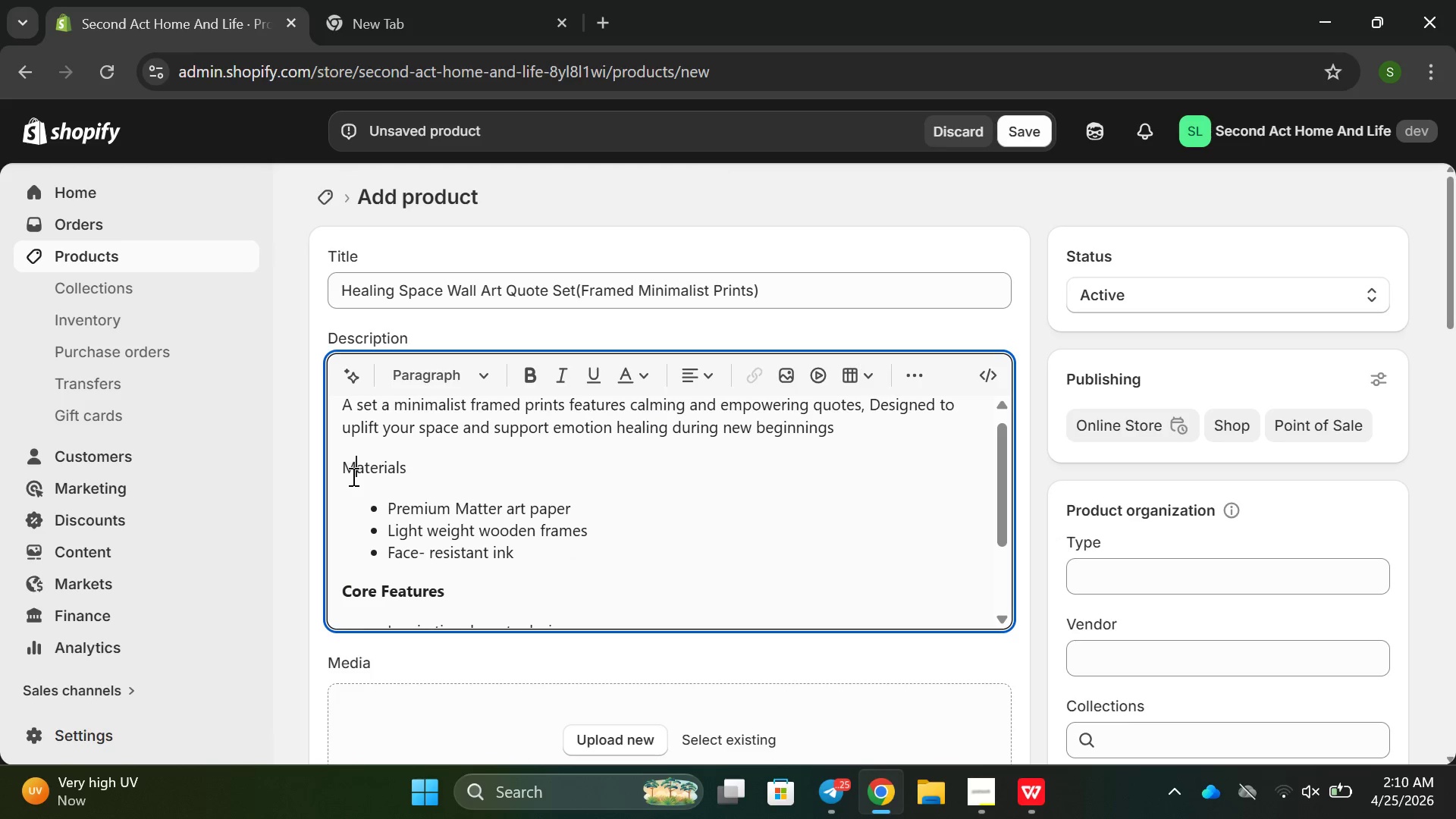 
left_click_drag(start_coordinate=[352, 476], to_coordinate=[356, 474])
 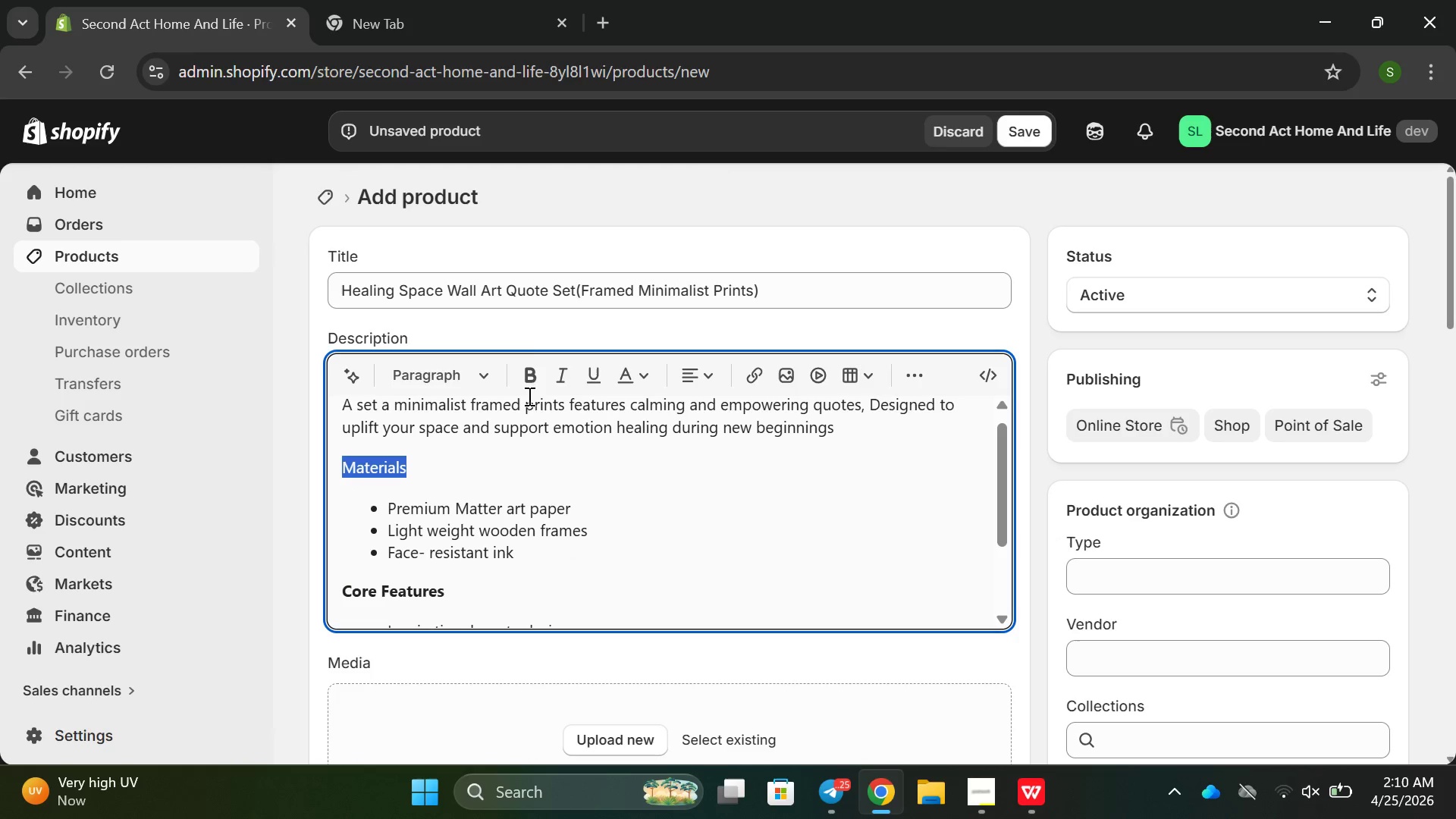 
left_click([531, 371])
 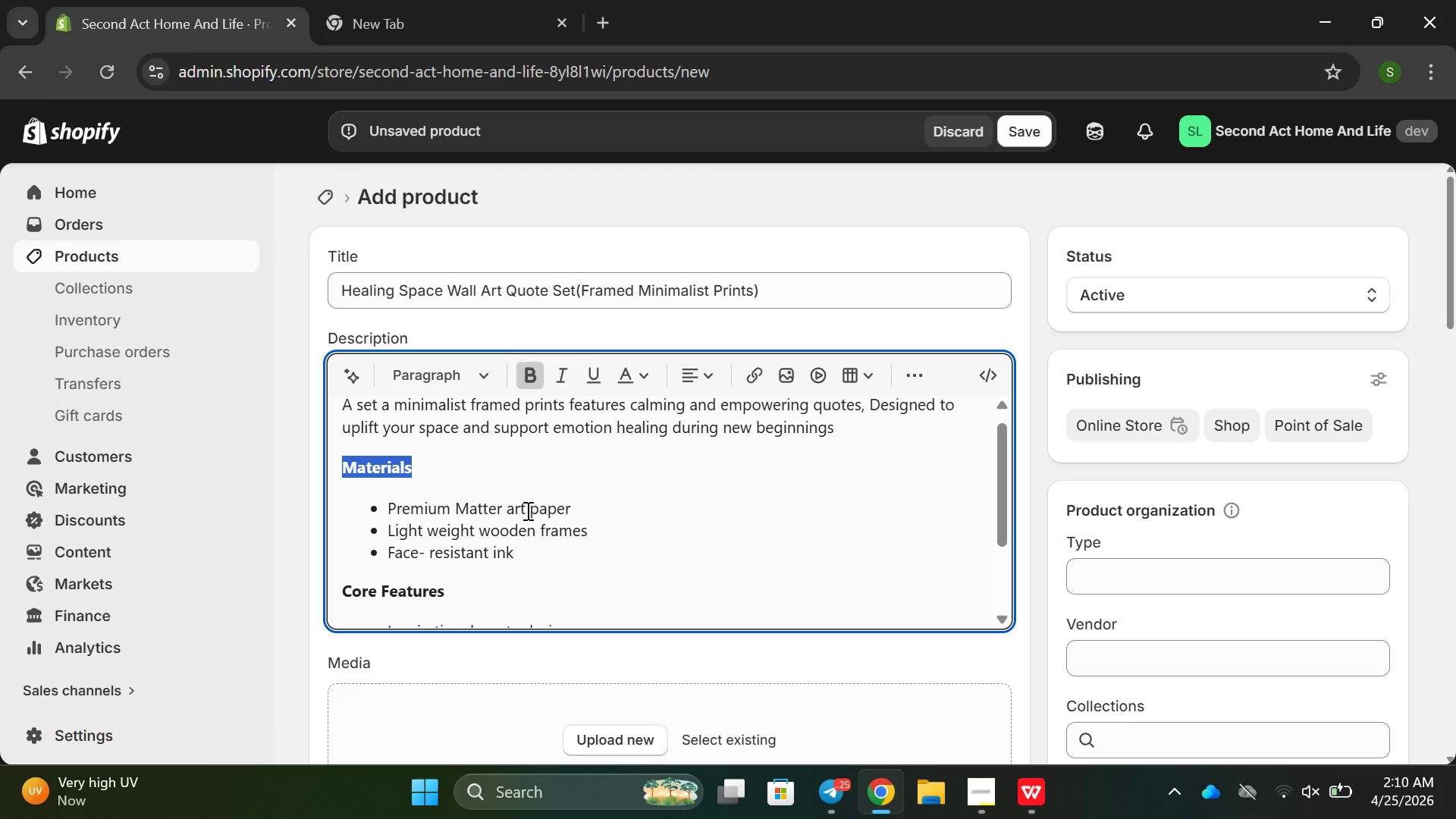 
scroll: coordinate [619, 582], scroll_direction: down, amount: 3.0
 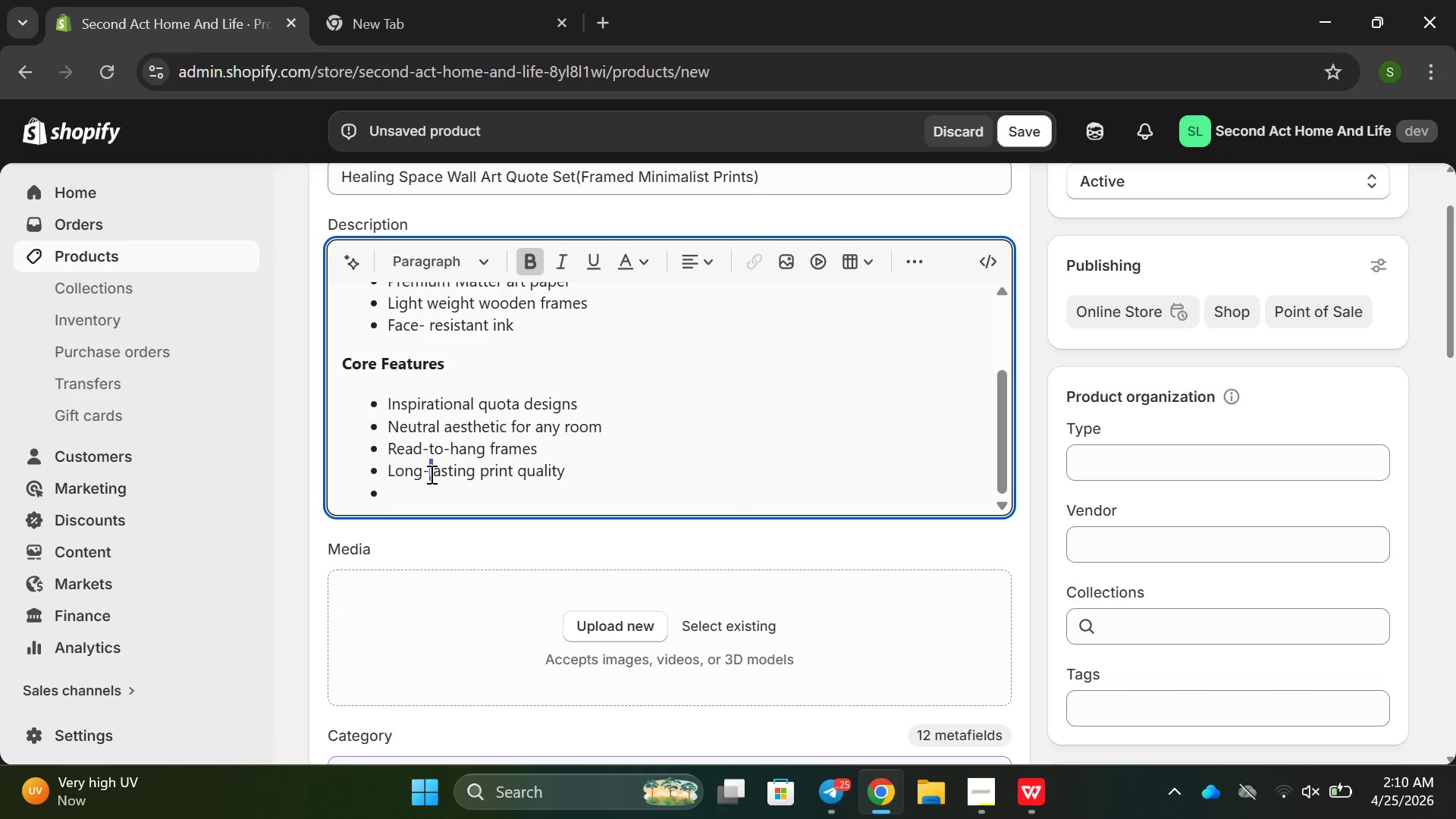 
left_click([404, 495])
 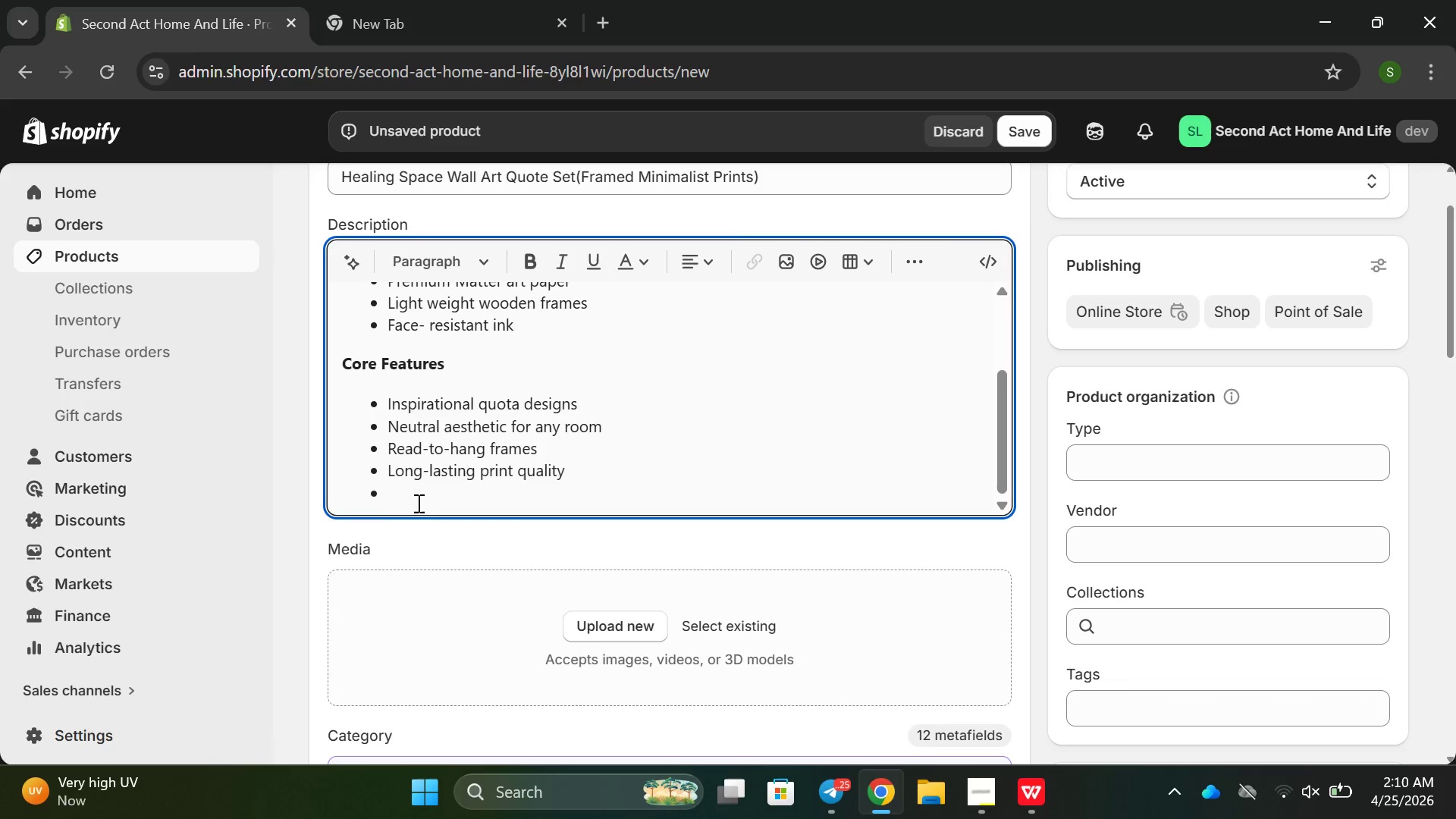 
key(Backspace)
 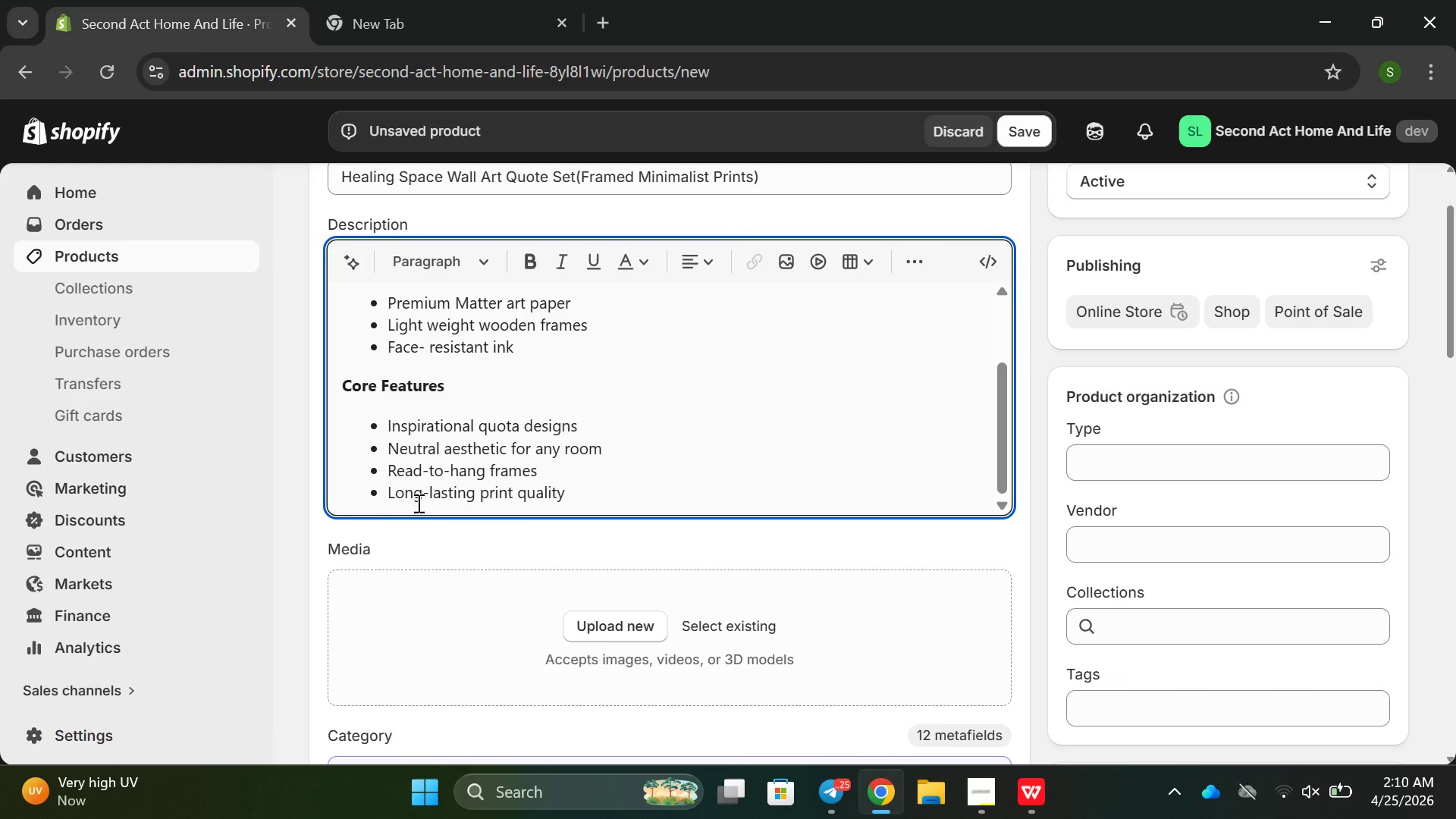 
key(Enter)
 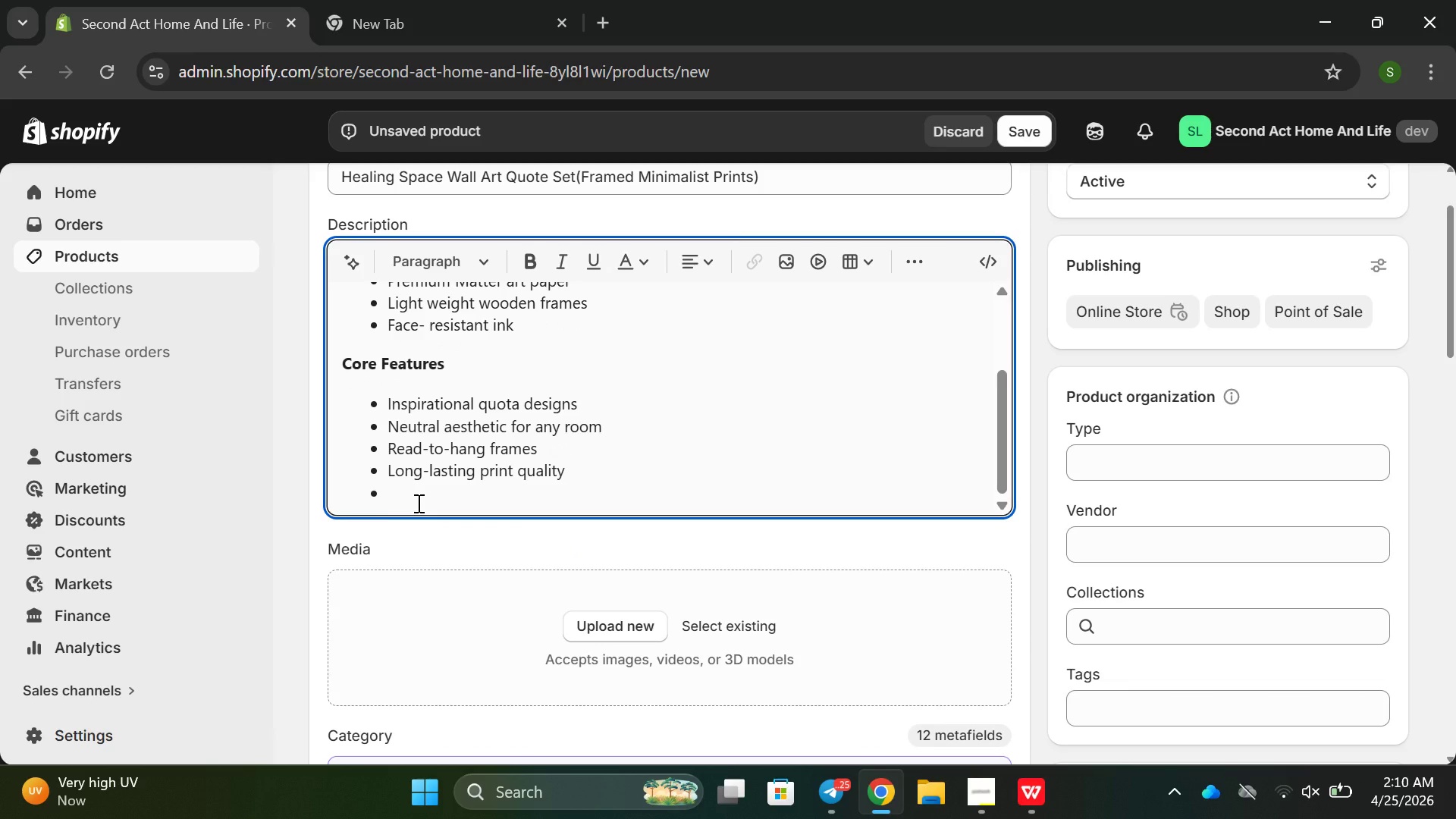 
key(Enter)
 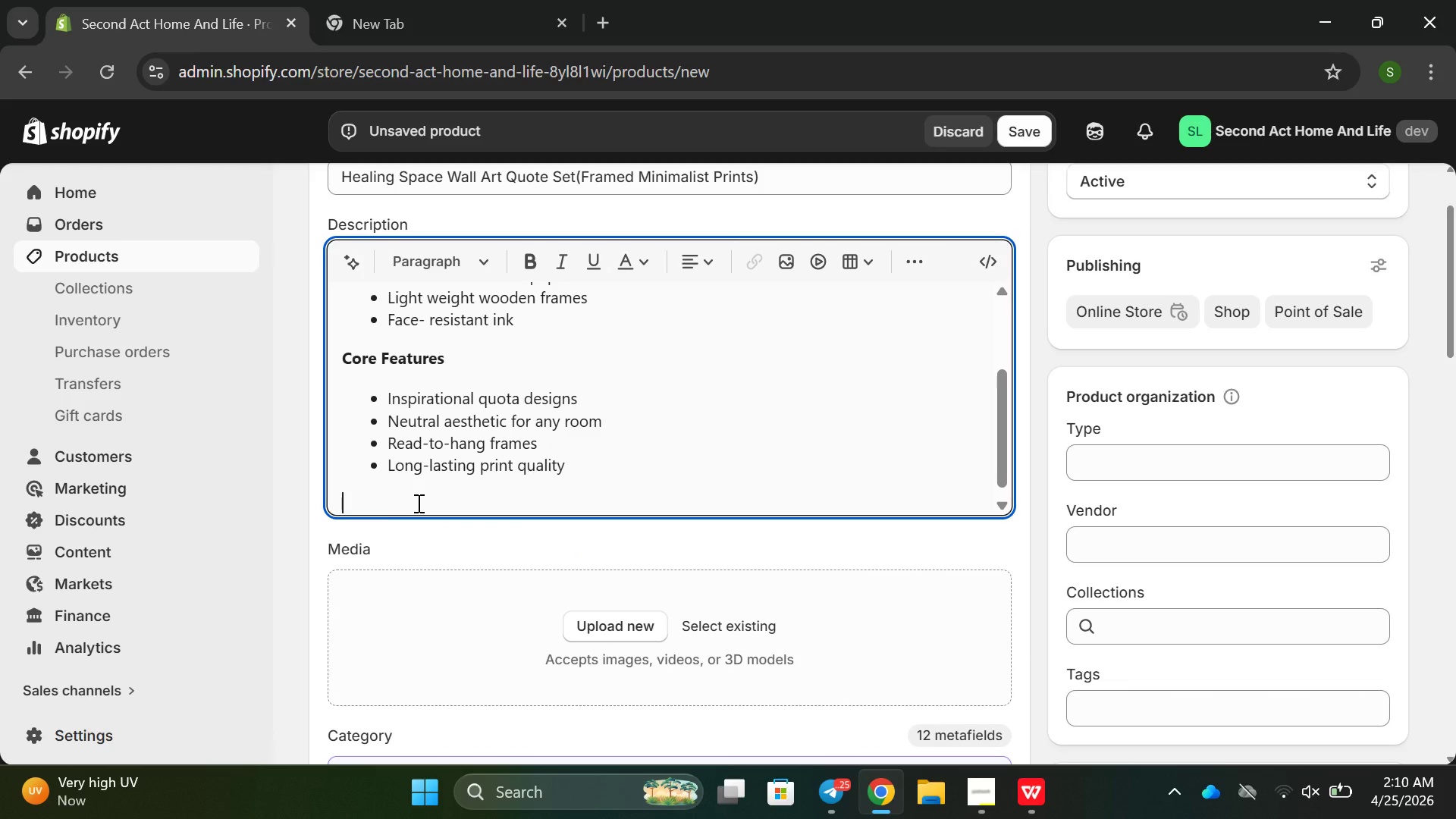 
type(why )
key(Backspace)
key(Backspace)
key(Backspace)
key(Backspace)
type(Wjh)
key(Backspace)
key(Backspace)
type(hy)
 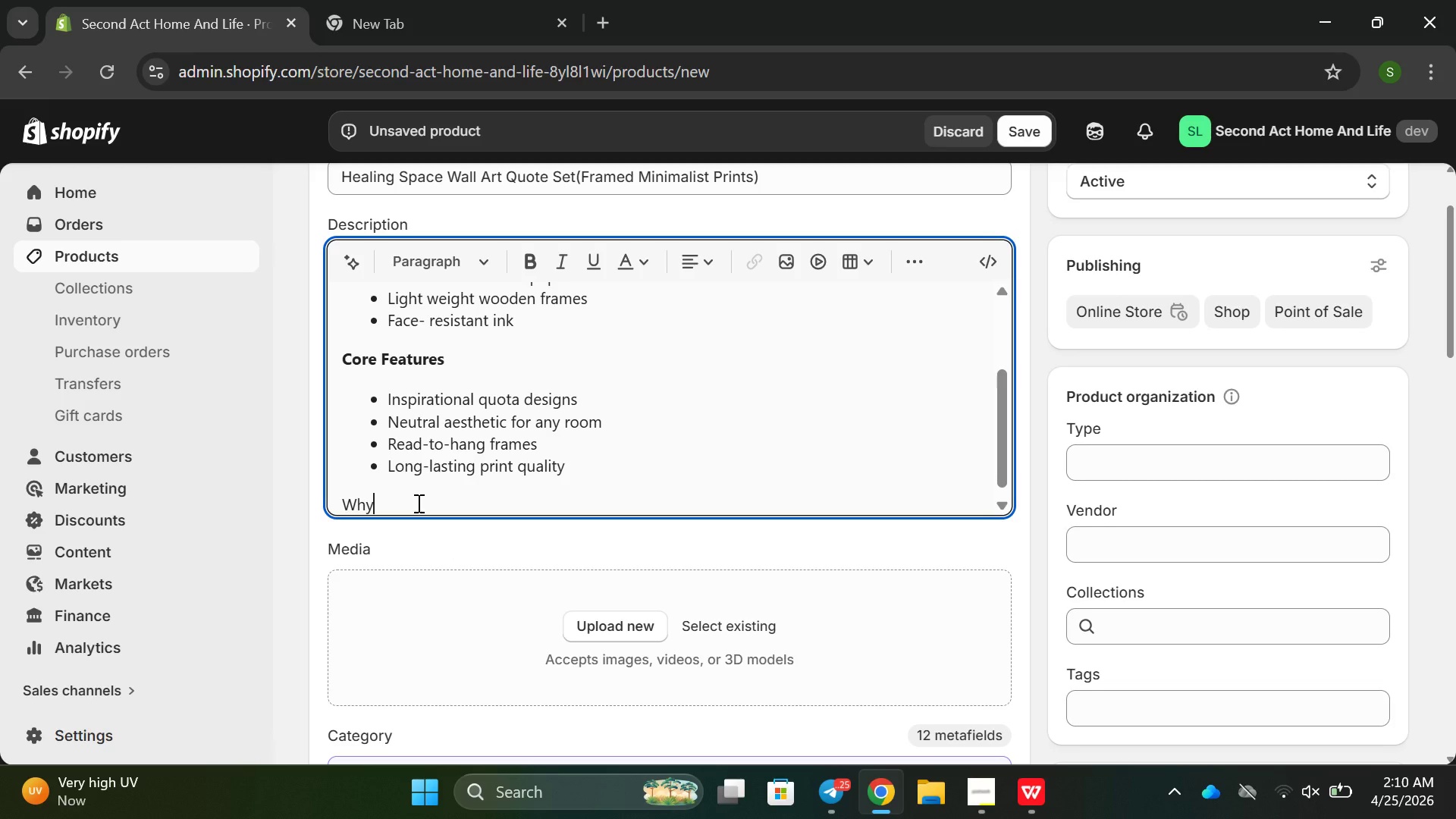 
wait(10.59)
 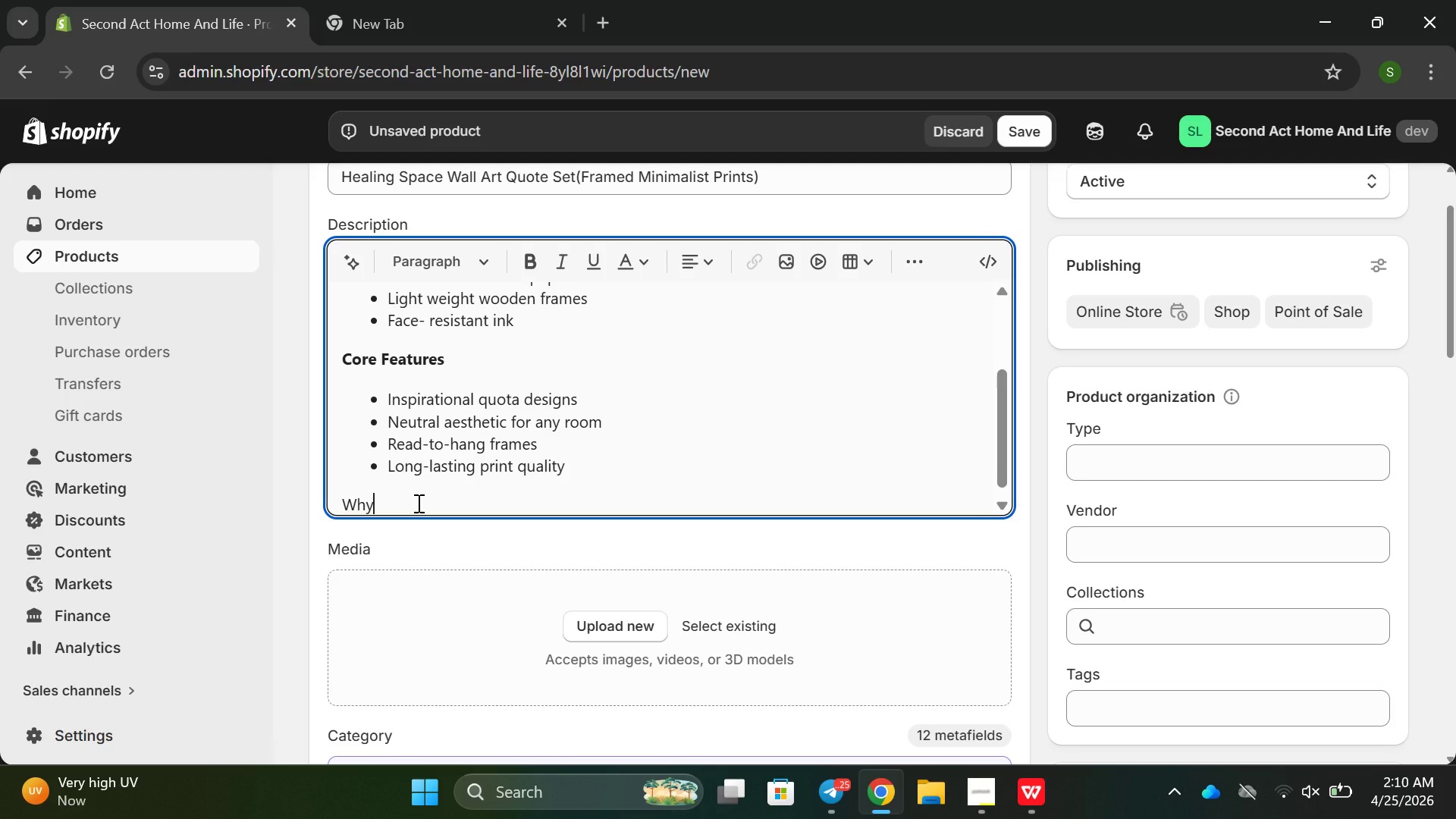 
type(pe)
key(Backspace)
key(Backspace)
type( people lo)
key(Backspace)
key(Backspace)
type(Love It )
 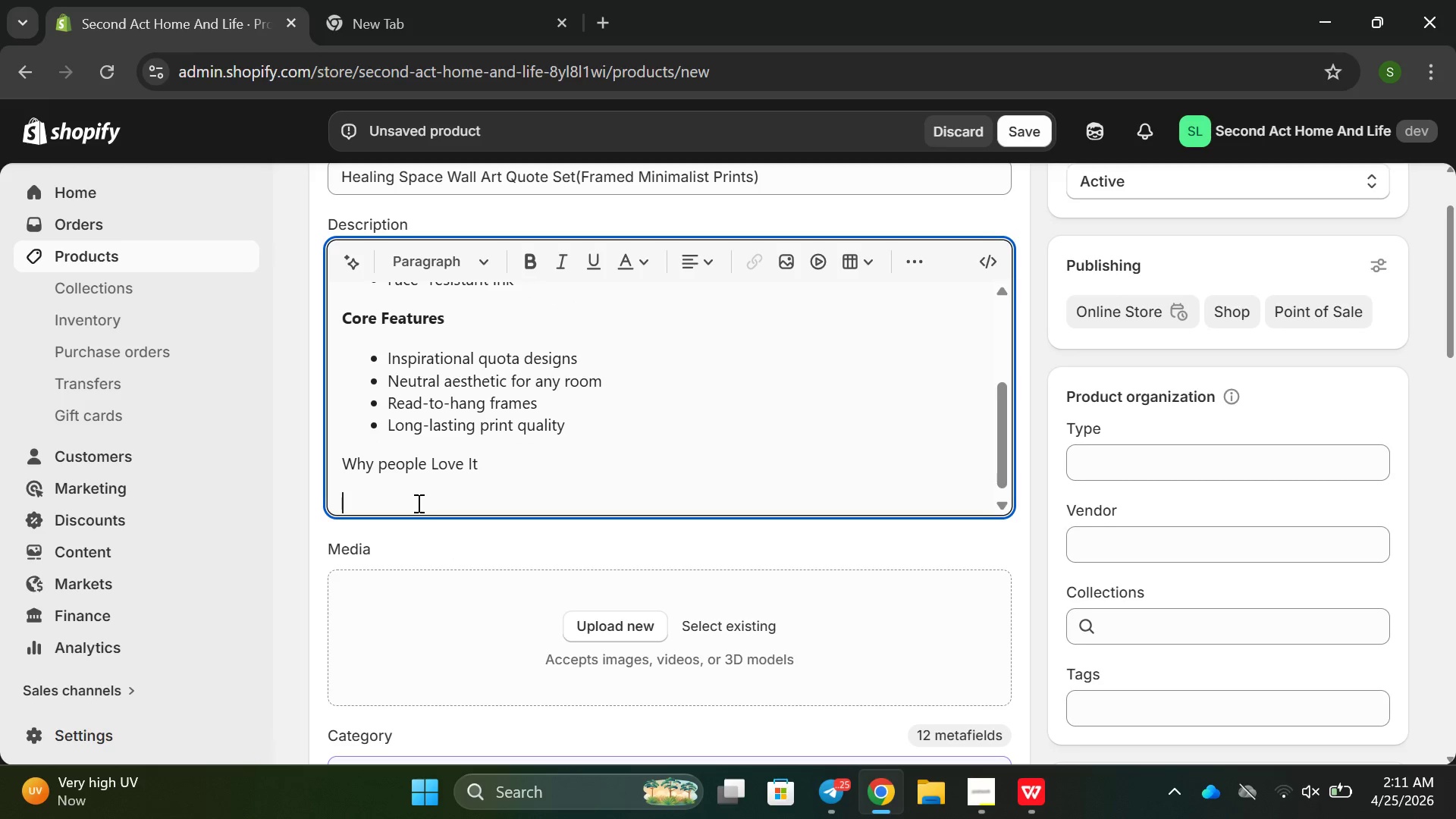 
 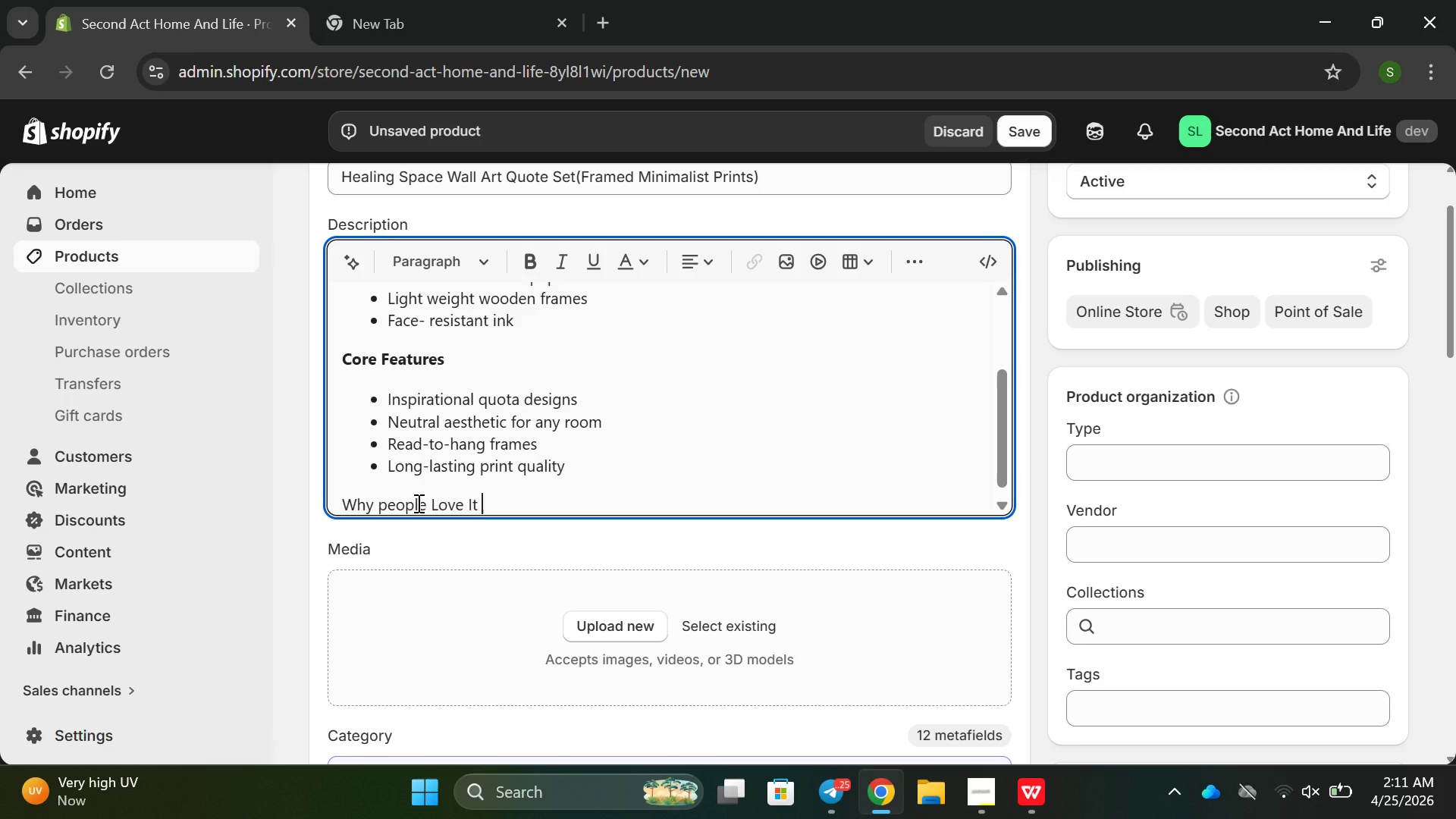 
key(Enter)
 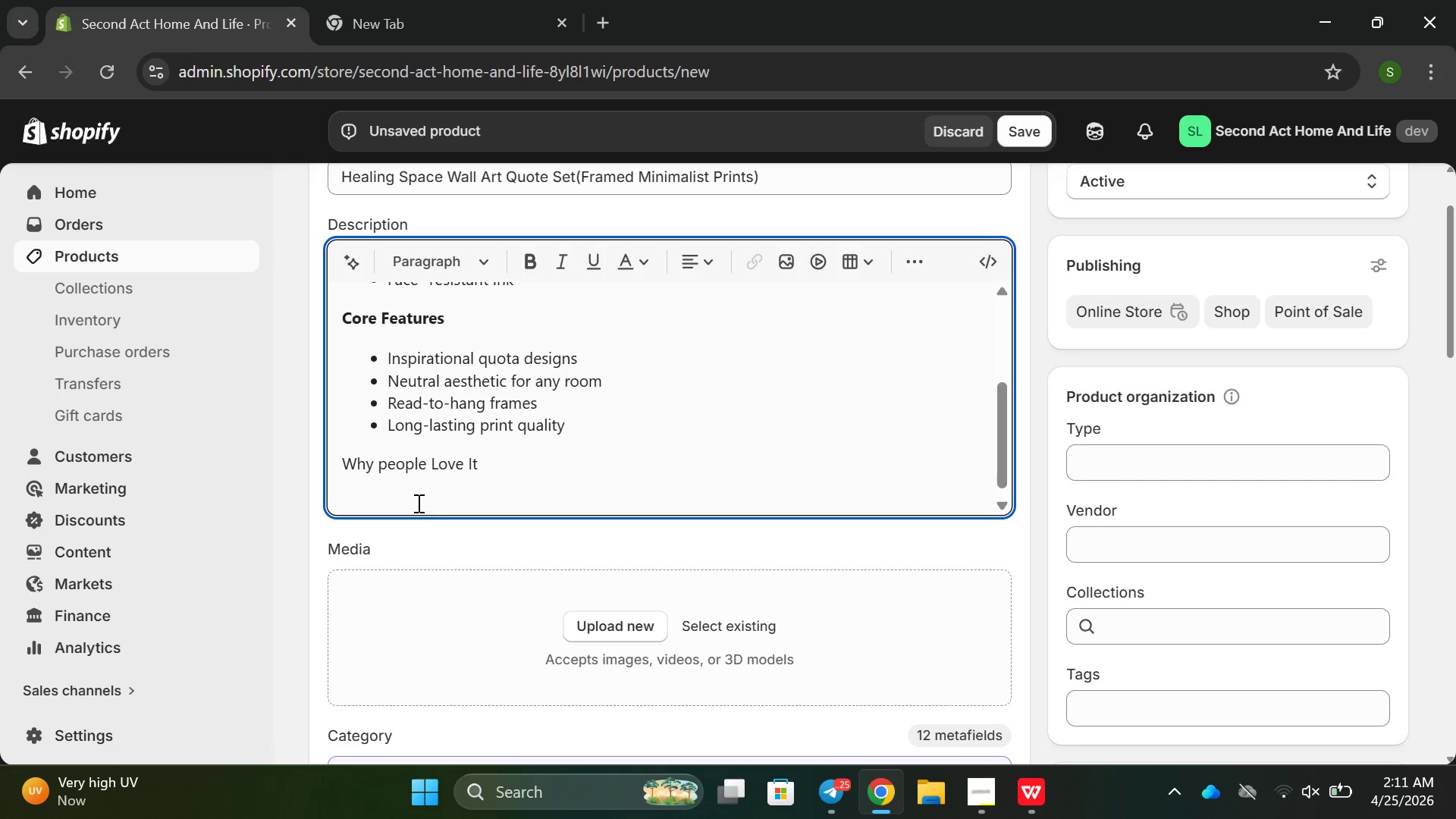 
type(It brings Po)
key(Backspace)
key(Backspace)
key(Backspace)
type( poe)
key(Backspace)
type(sitivity and emotional si)
key(Backspace)
type(uppoe)
key(Backspace)
type(rt into every )
key(Backspace)
type(day enviroment )
key(Backspace)
type(s ,)
key(Backspace)
key(Backspace)
type(, helping people feel motivatd)
key(Backspace)
type(ed and groune)
key(Backspace)
type(ded.)
 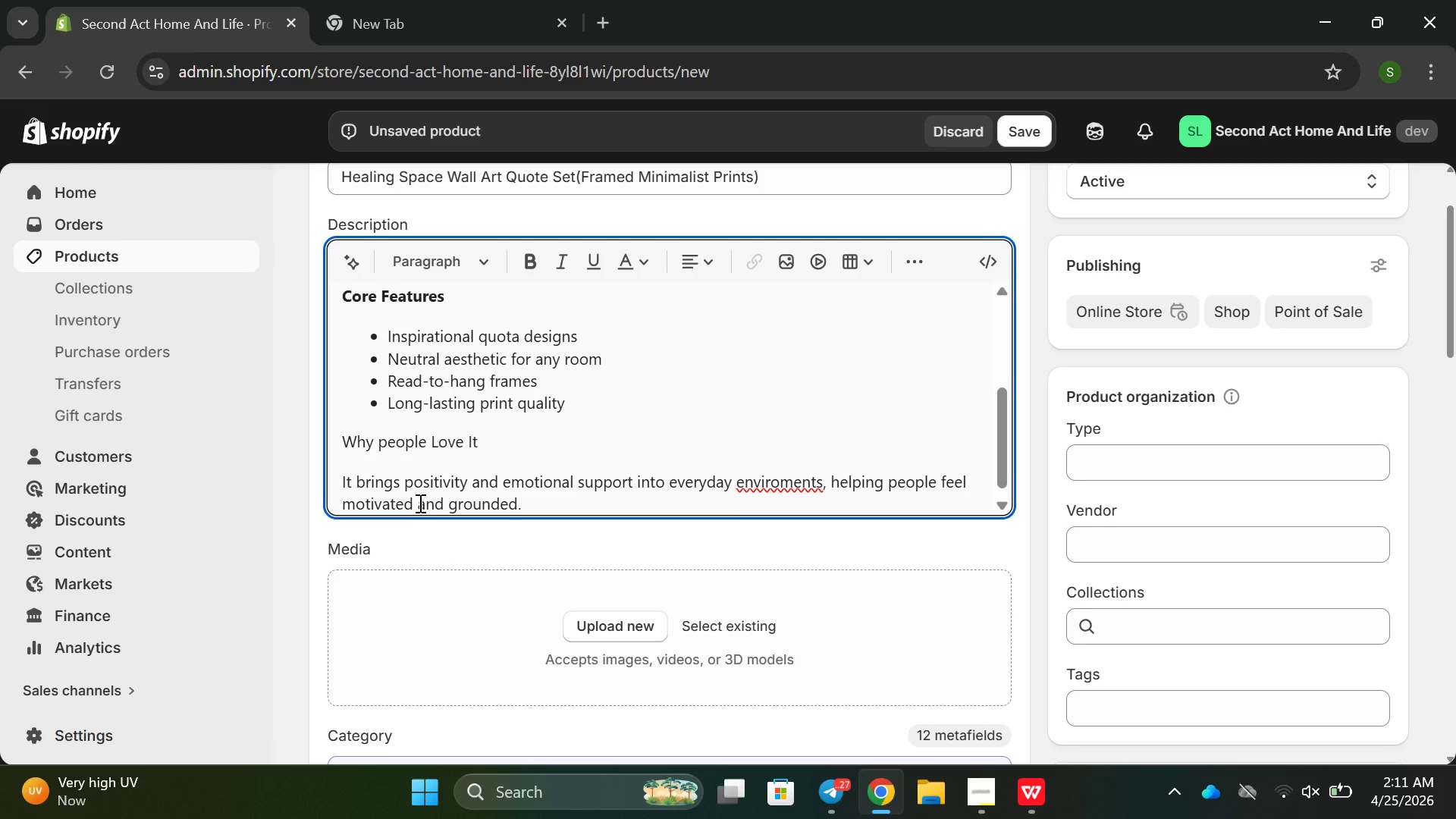 
left_click([782, 485])
 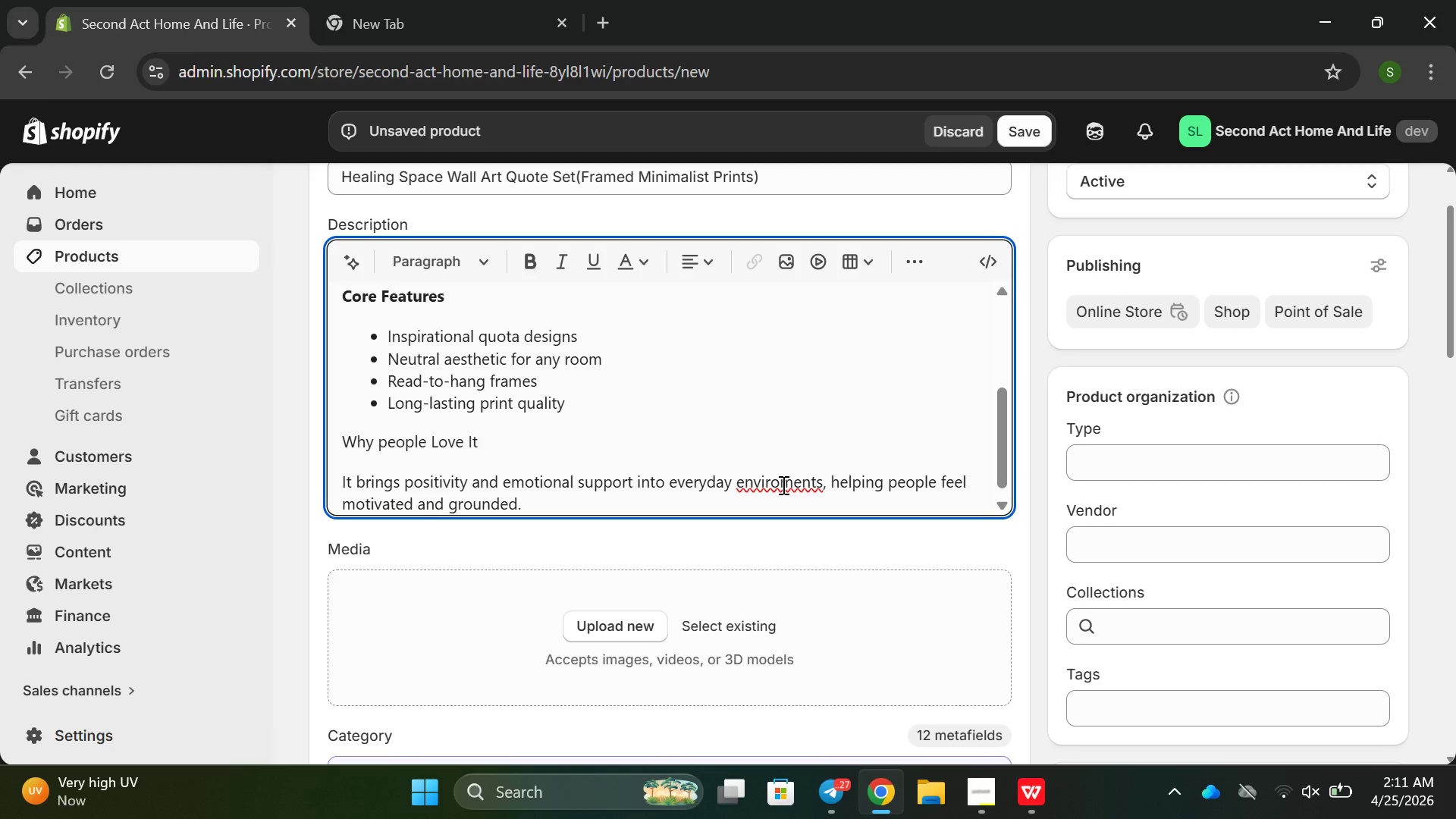 
key(N)
 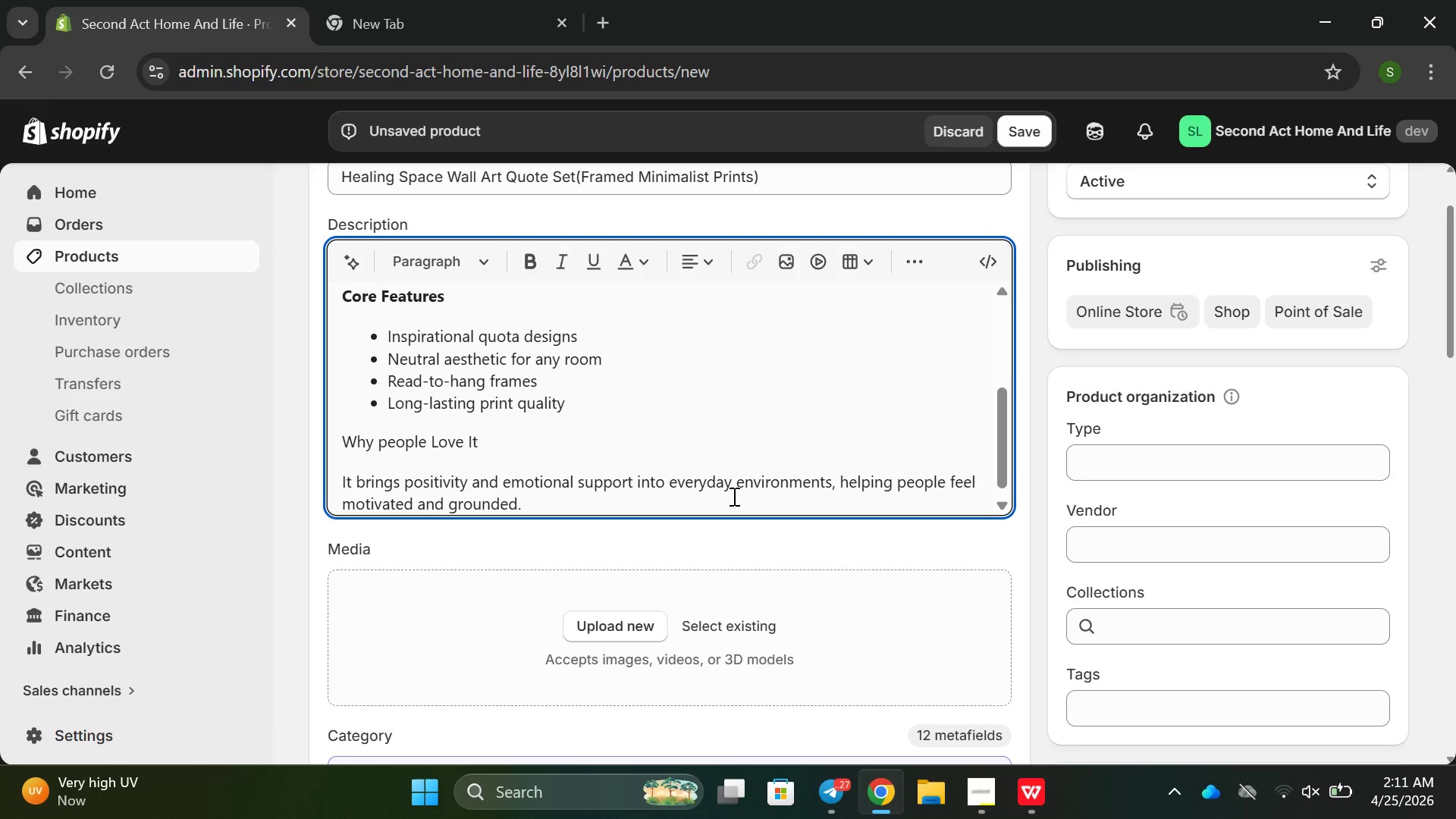 
left_click([718, 503])
 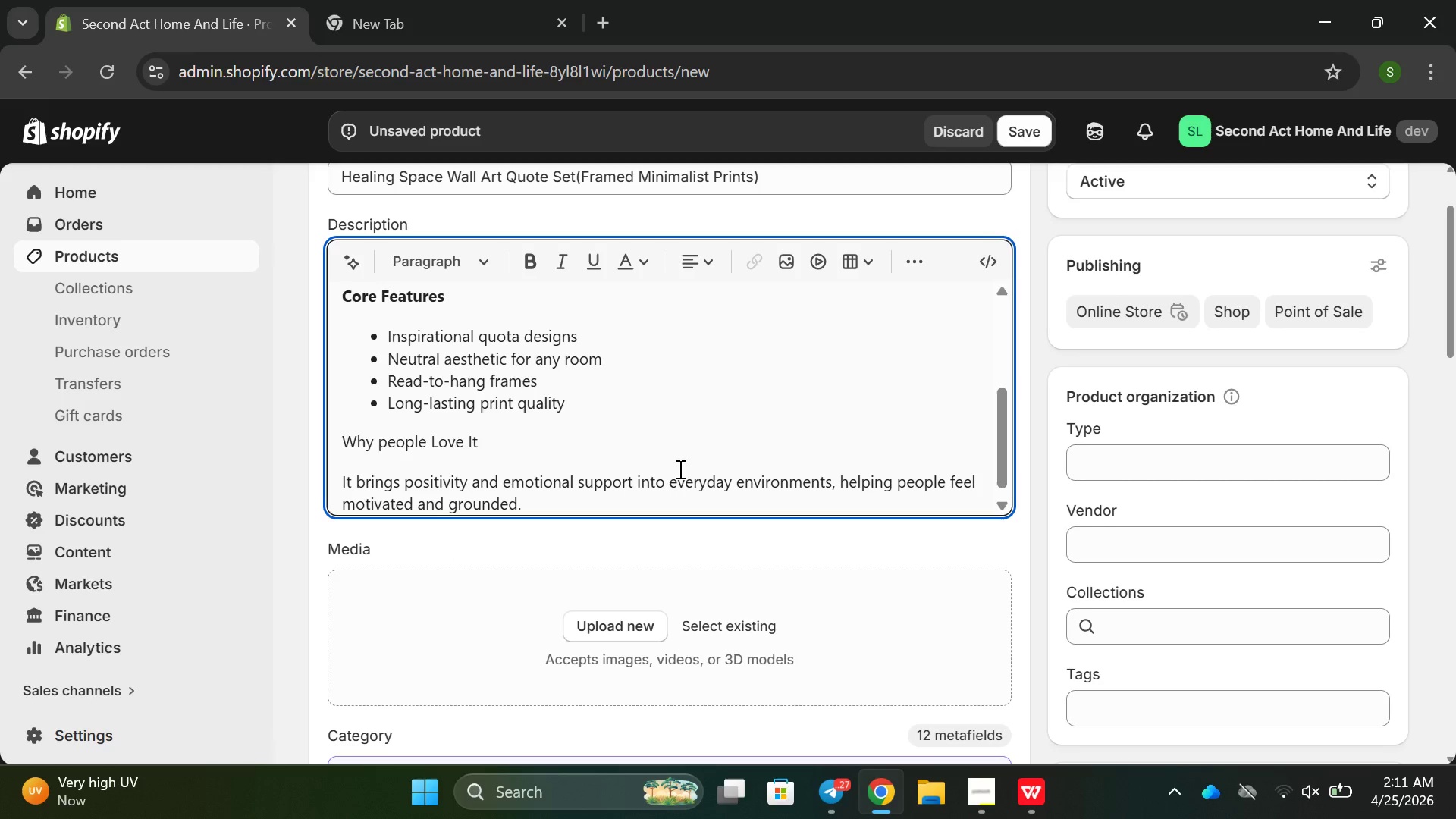 
double_click([429, 447])
 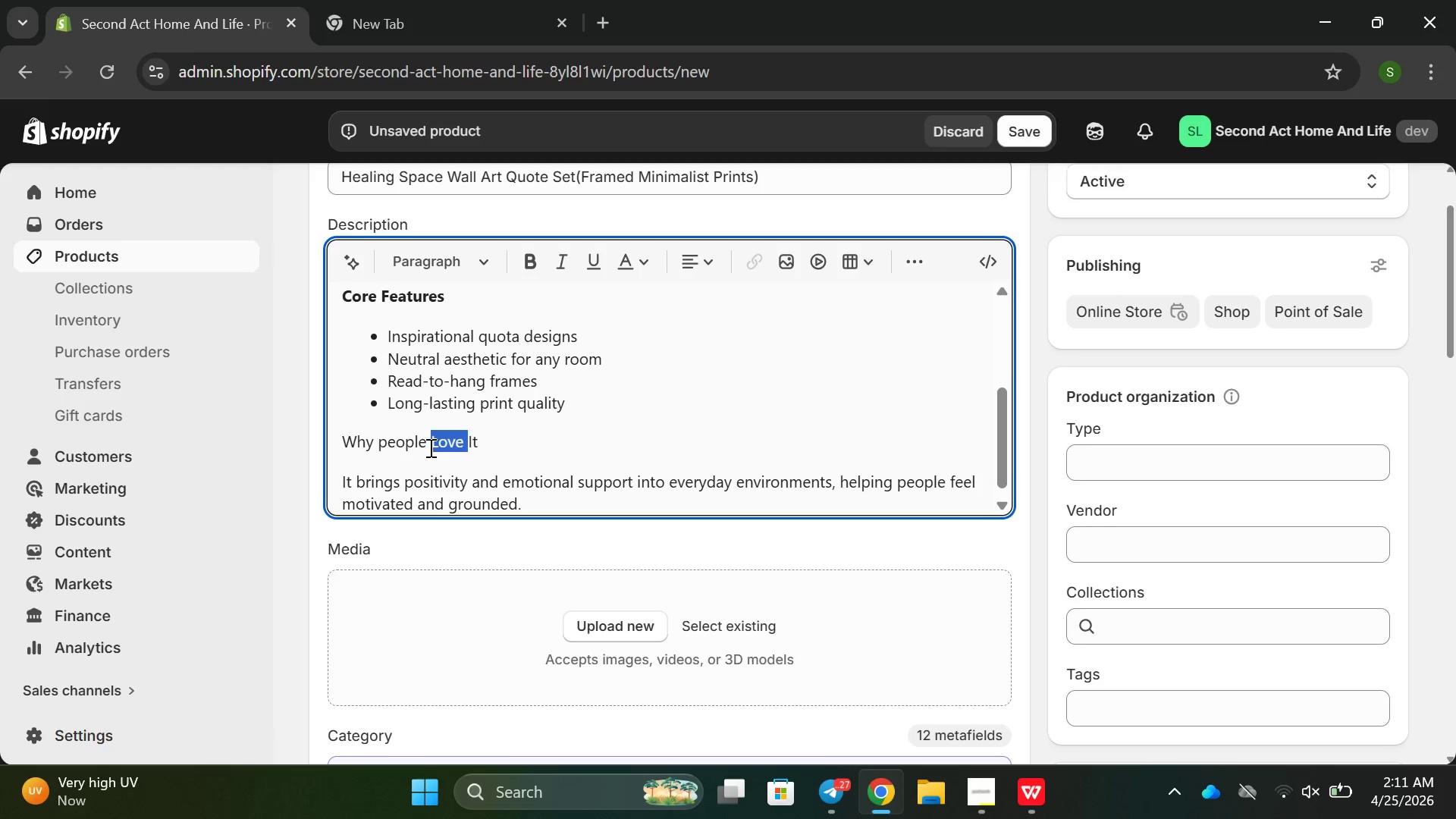 
triple_click([429, 447])
 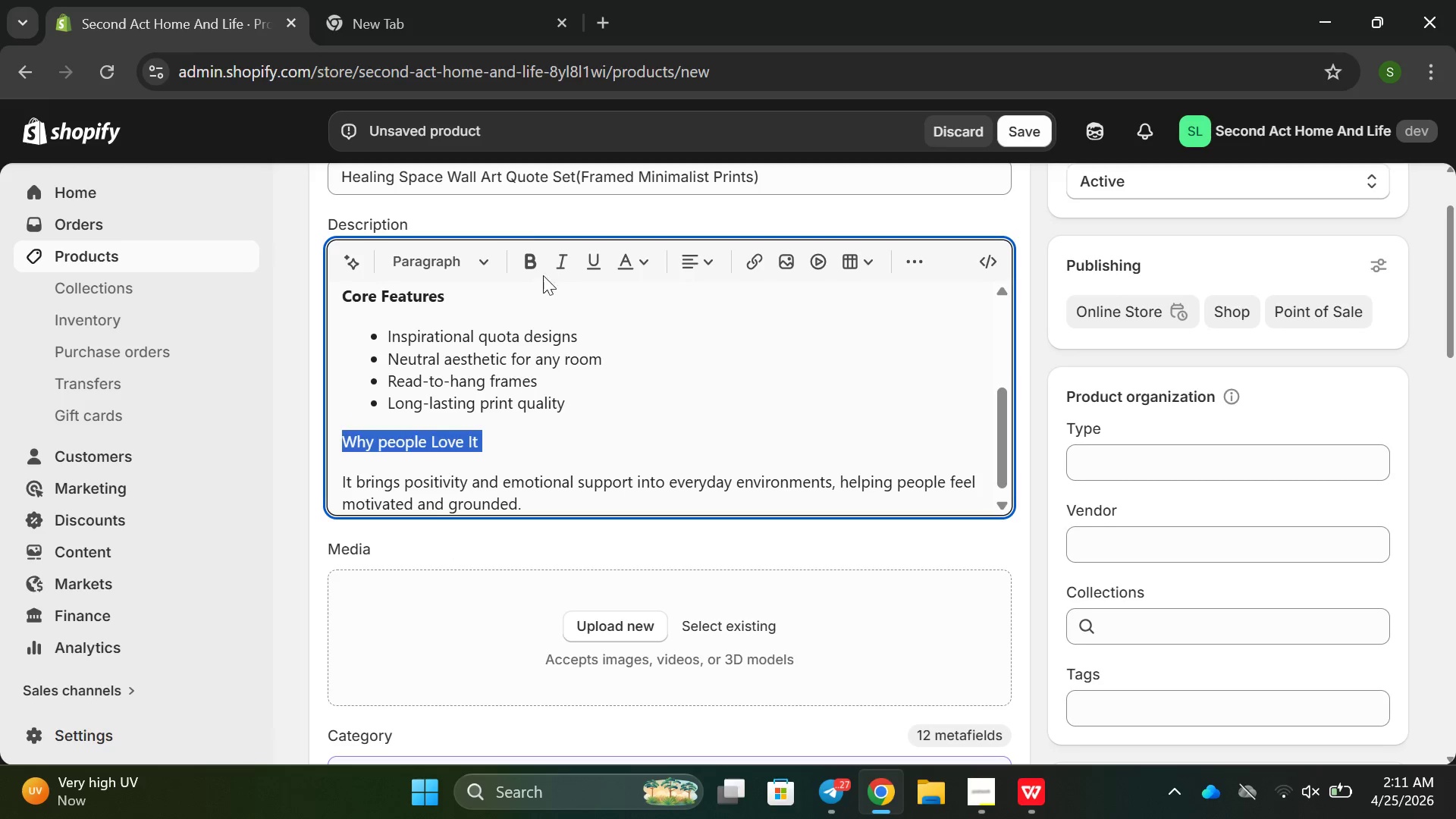 
left_click([532, 266])
 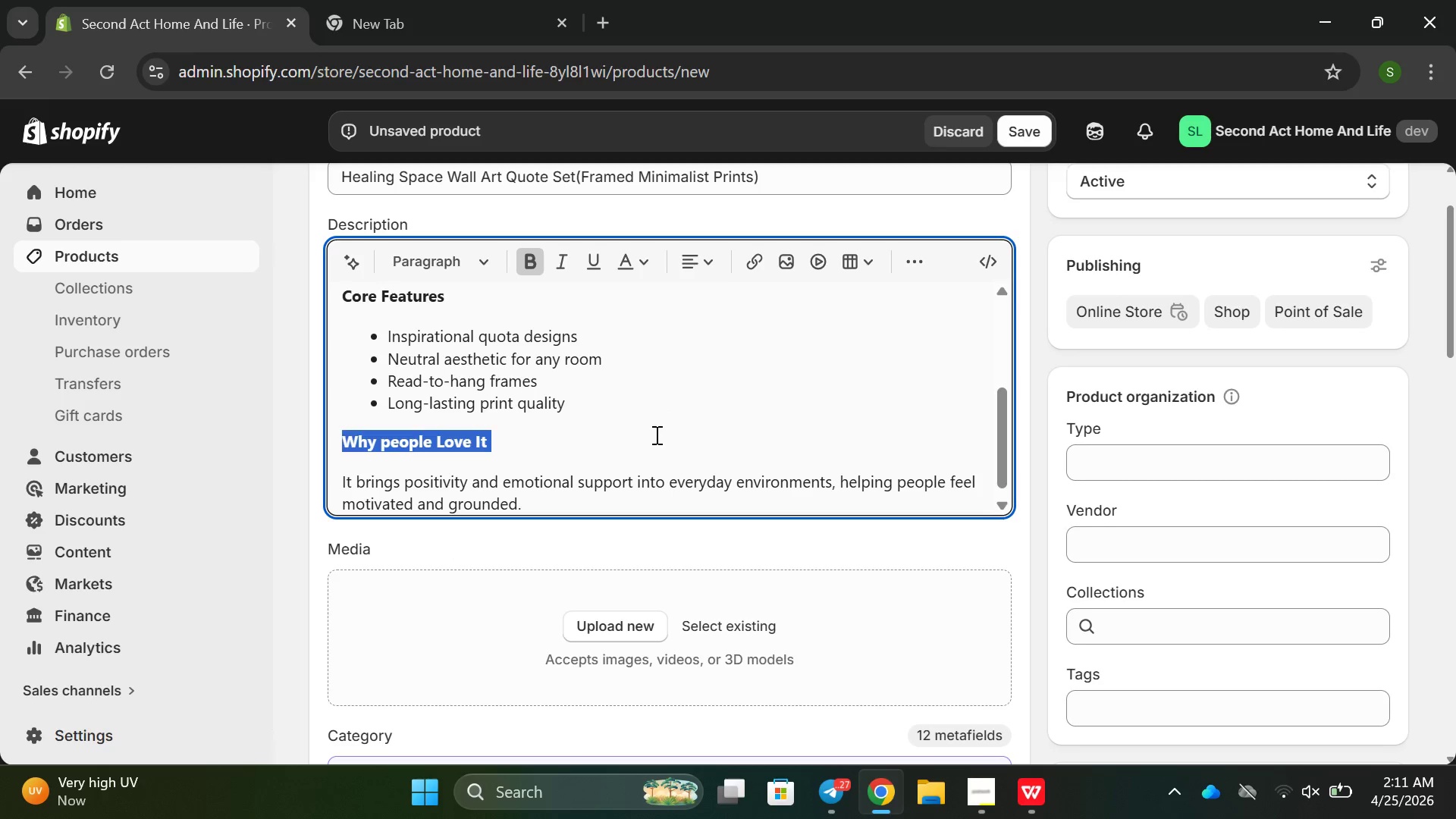 
scroll: coordinate [717, 509], scroll_direction: down, amount: 4.0
 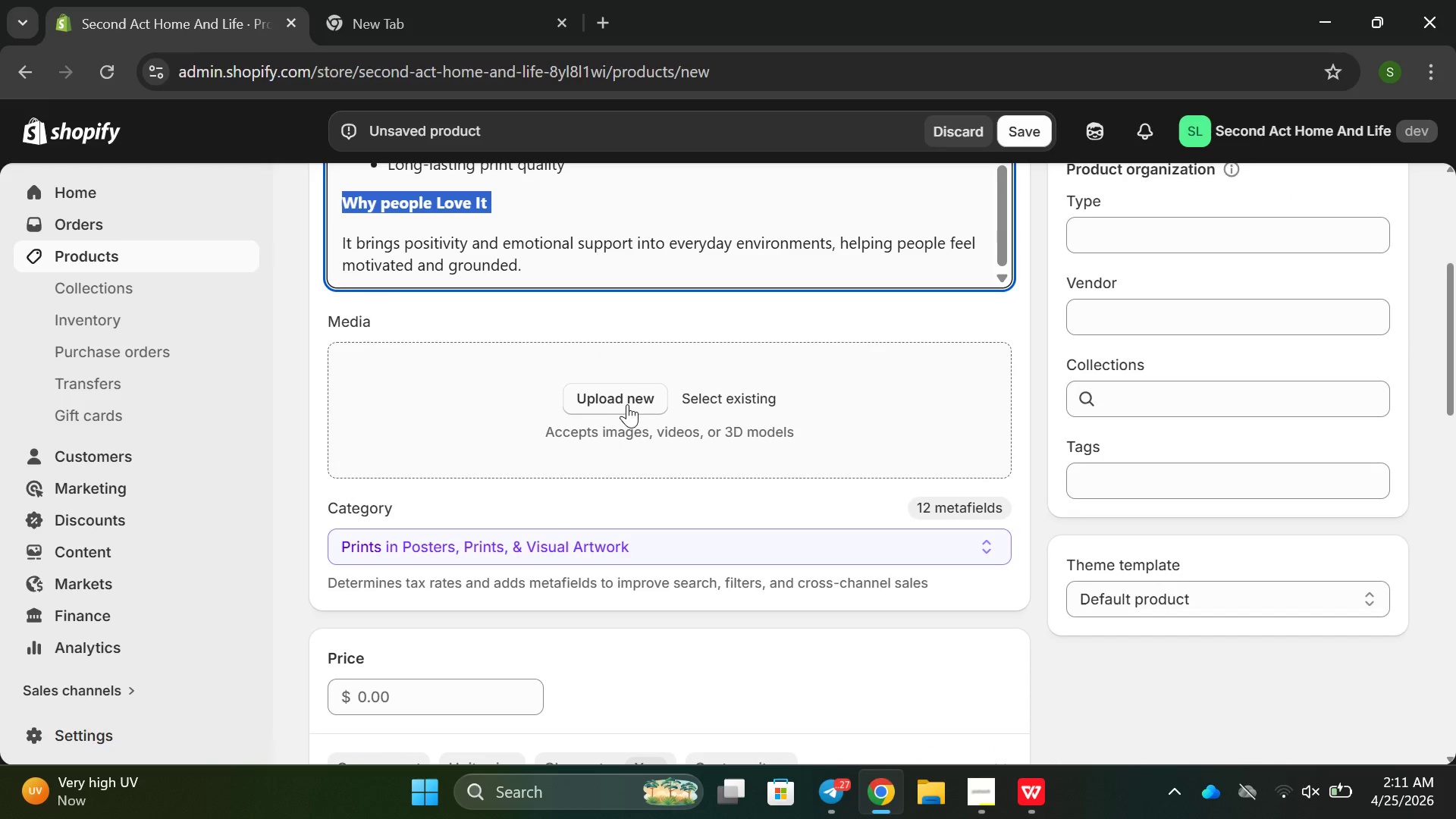 
left_click([620, 395])
 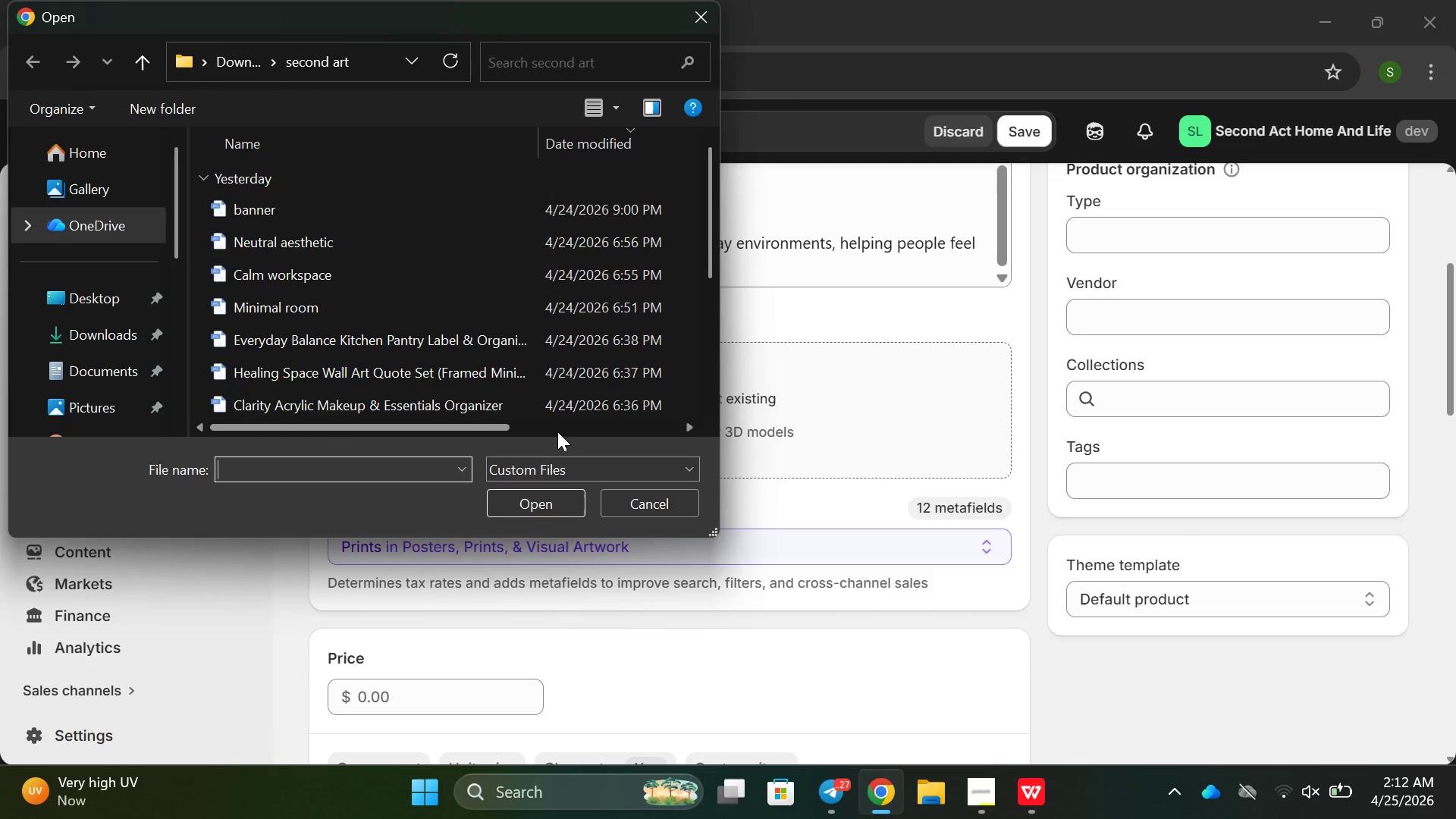 
scroll: coordinate [479, 355], scroll_direction: down, amount: 2.0
 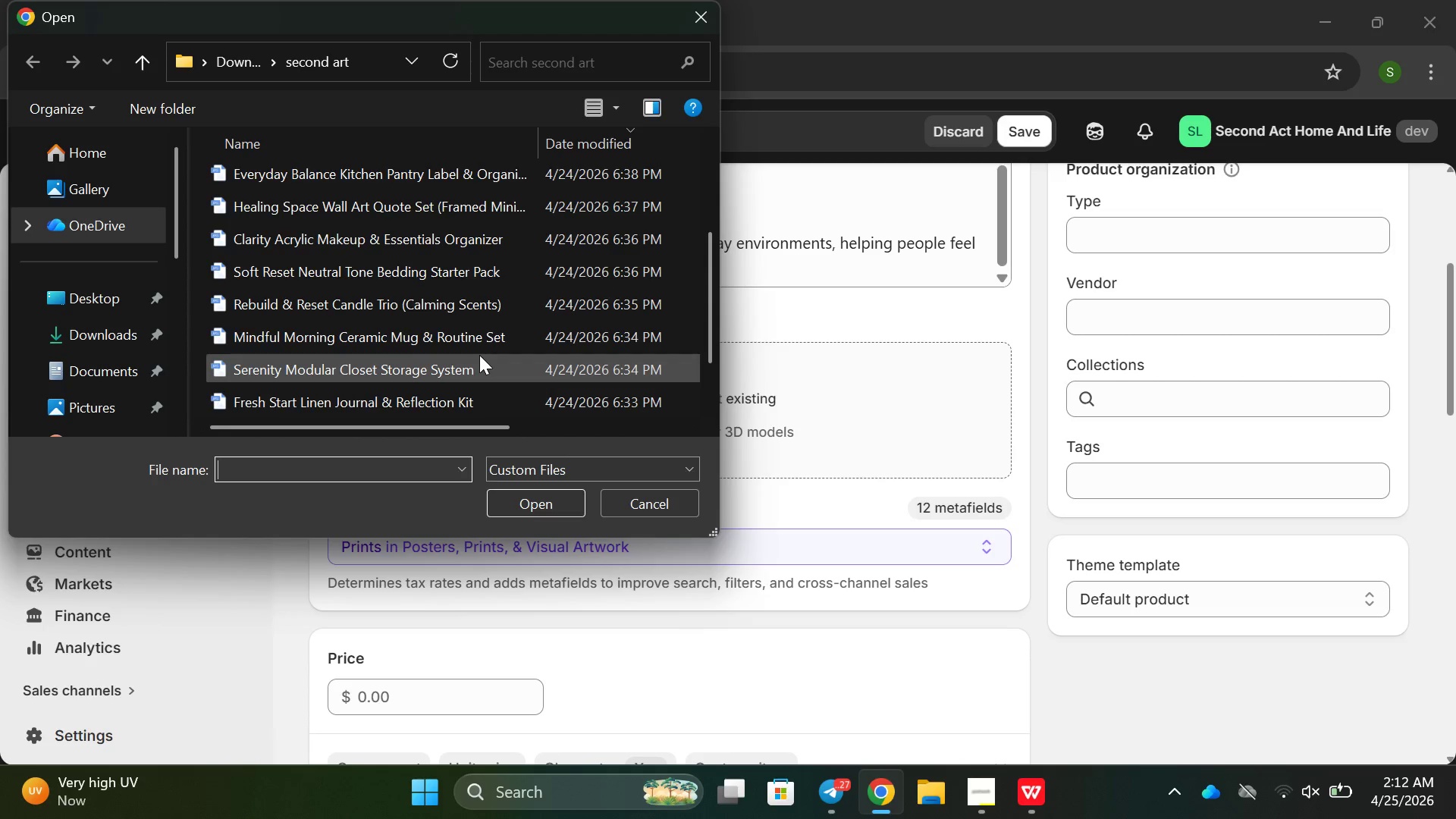 
scroll: coordinate [479, 355], scroll_direction: up, amount: 1.0
 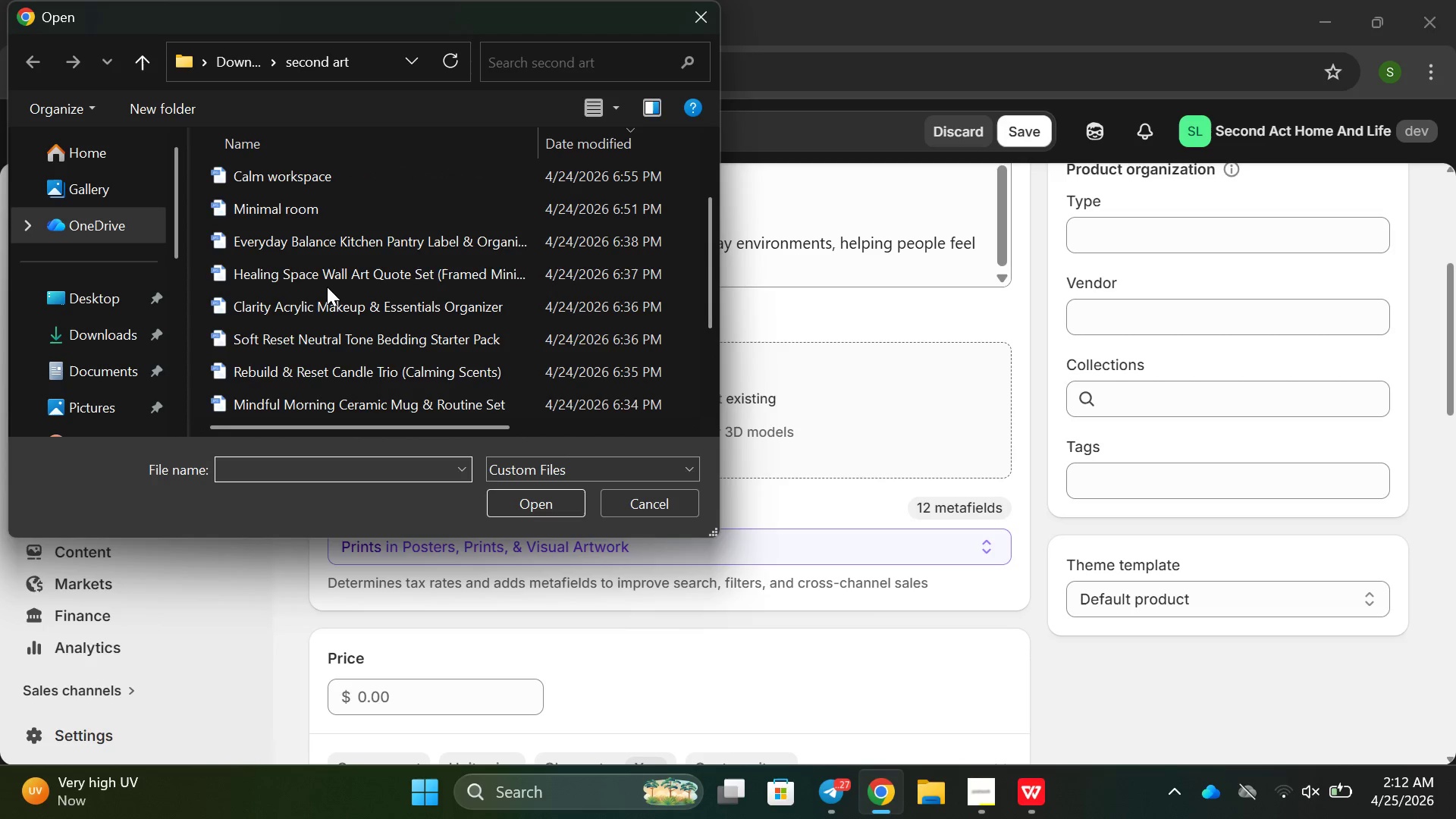 
scroll: coordinate [310, 288], scroll_direction: down, amount: 2.0
 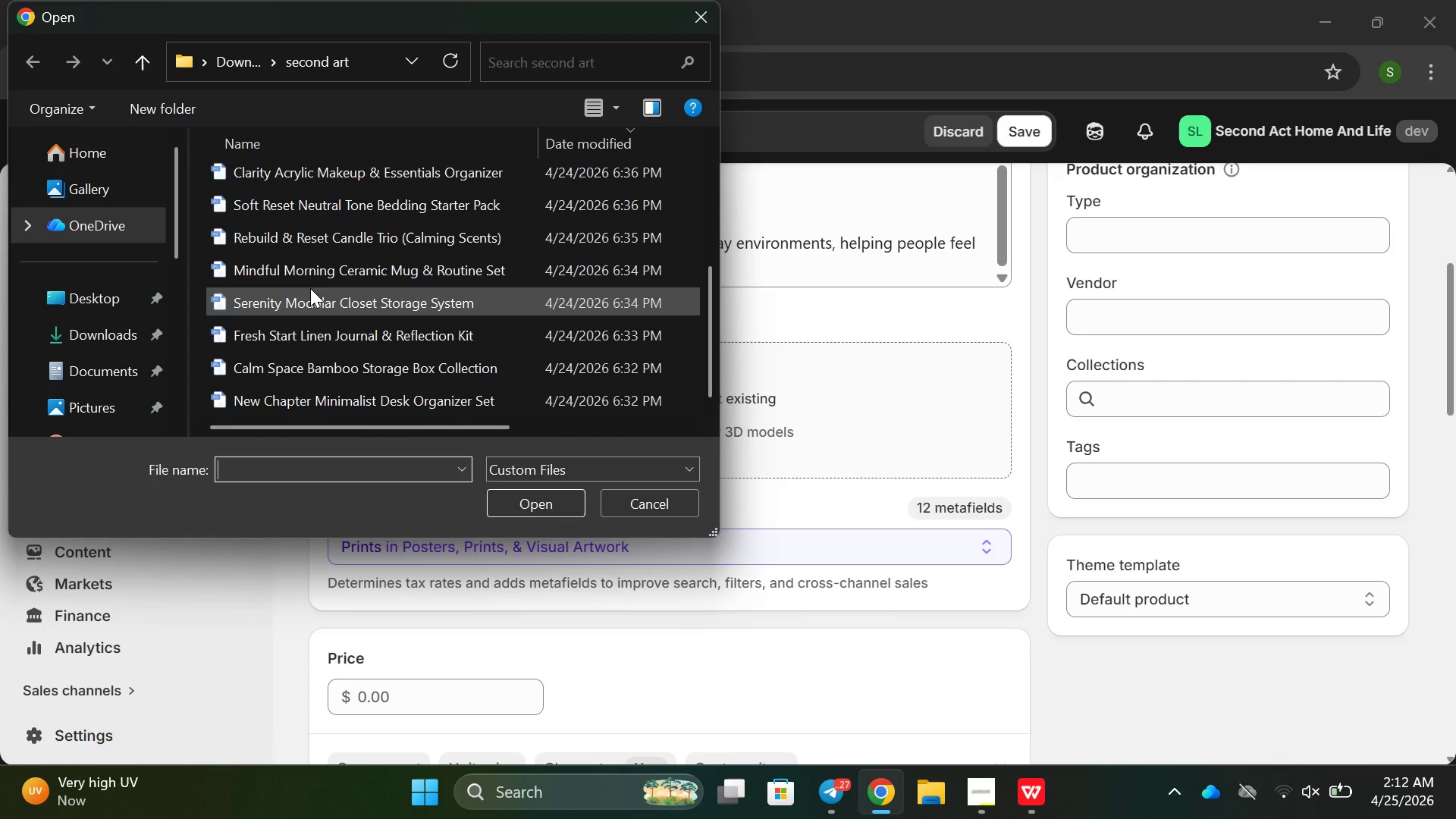 
scroll: coordinate [310, 288], scroll_direction: up, amount: 1.0
 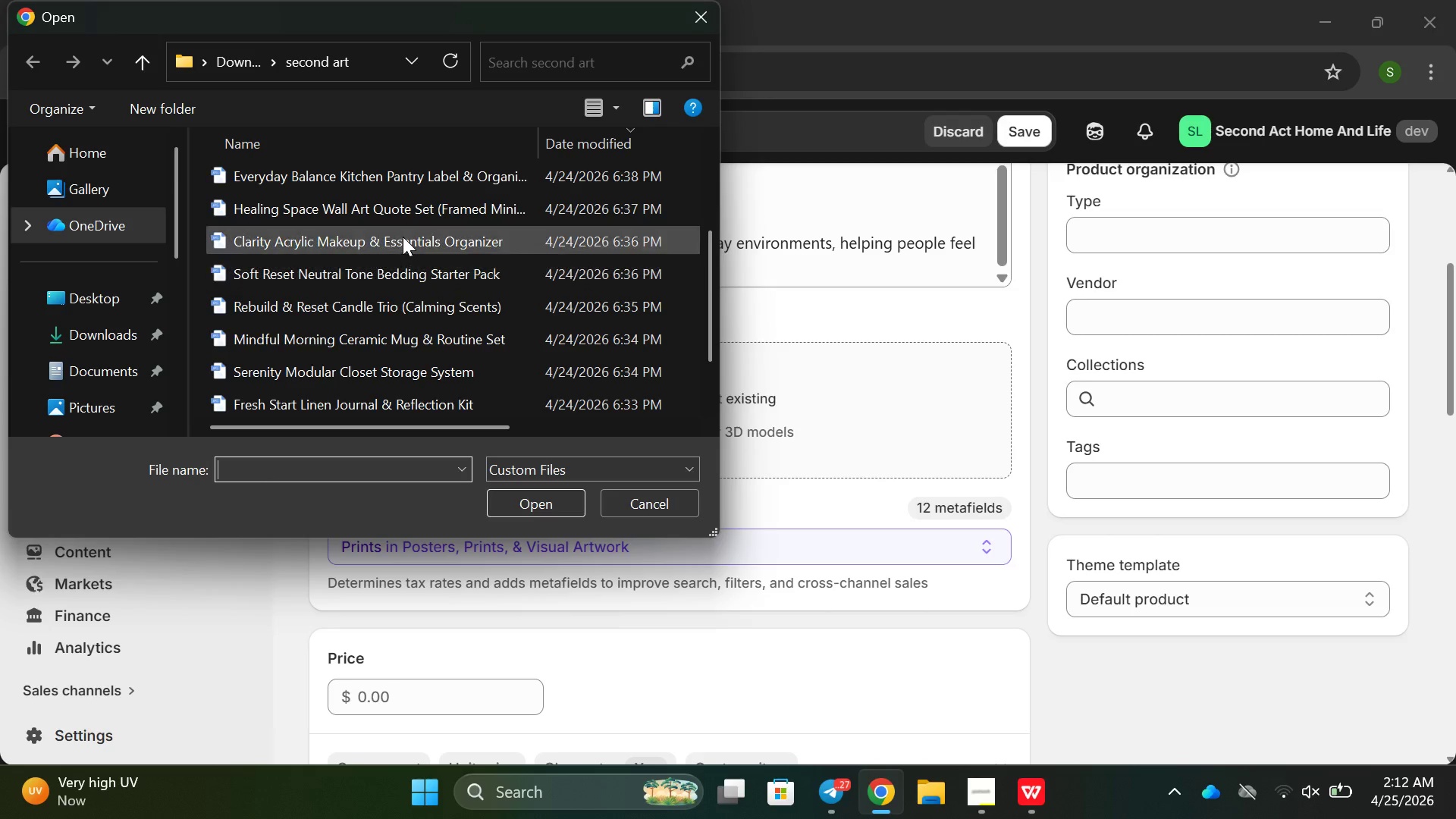 
scroll: coordinate [401, 328], scroll_direction: down, amount: 2.0
 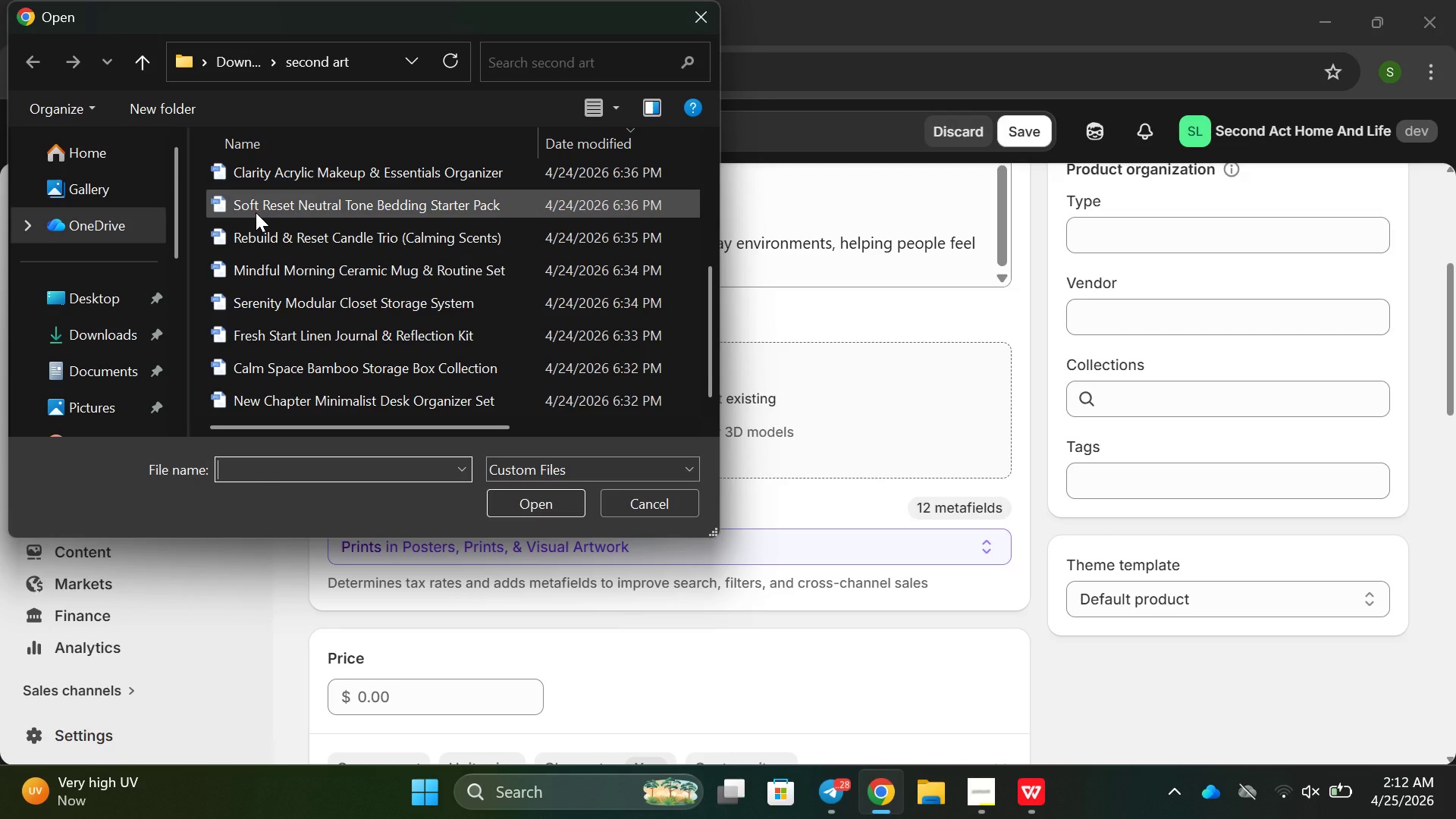 
wait(5.88)
 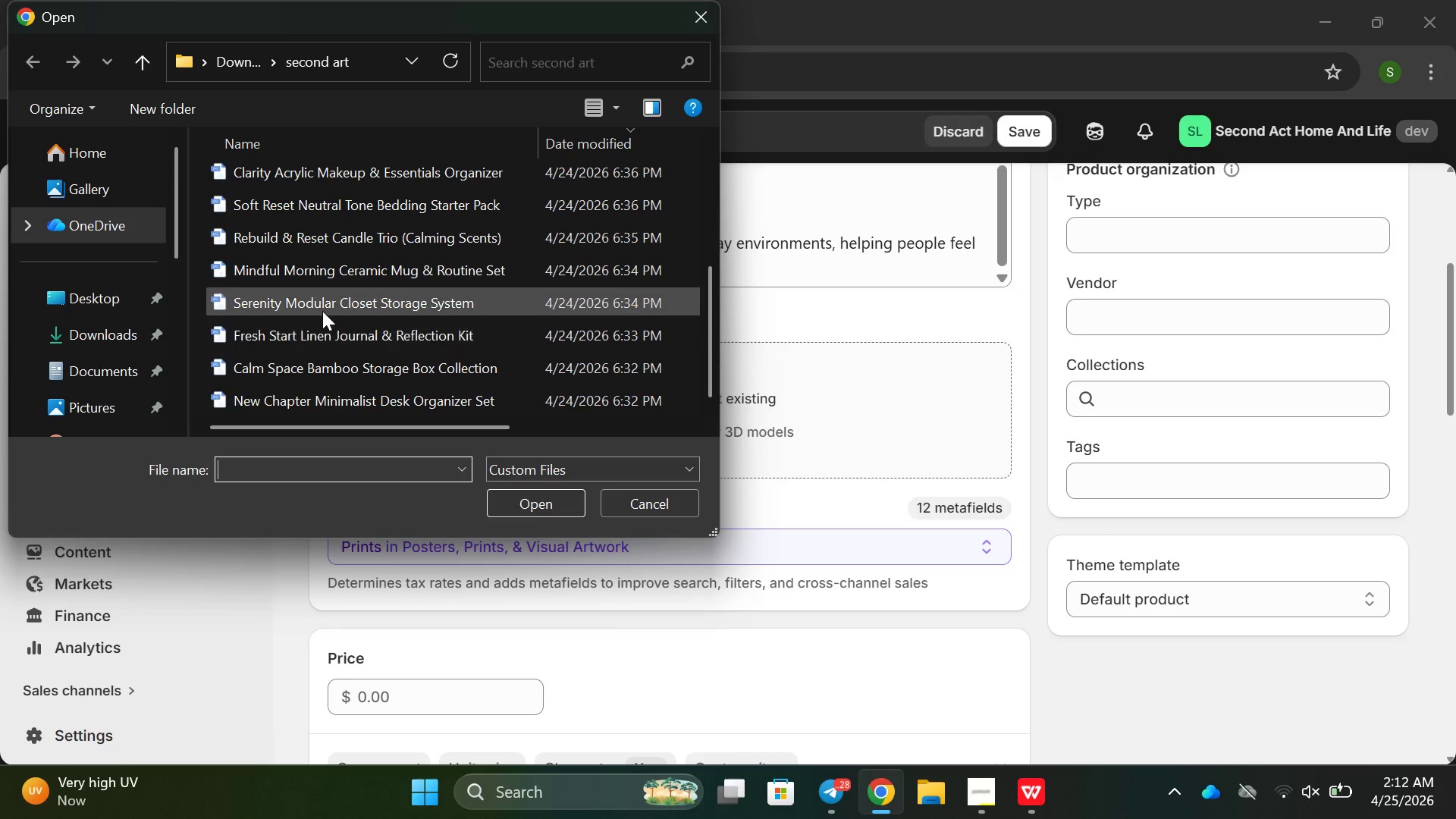 
scroll: coordinate [288, 177], scroll_direction: up, amount: 2.0
 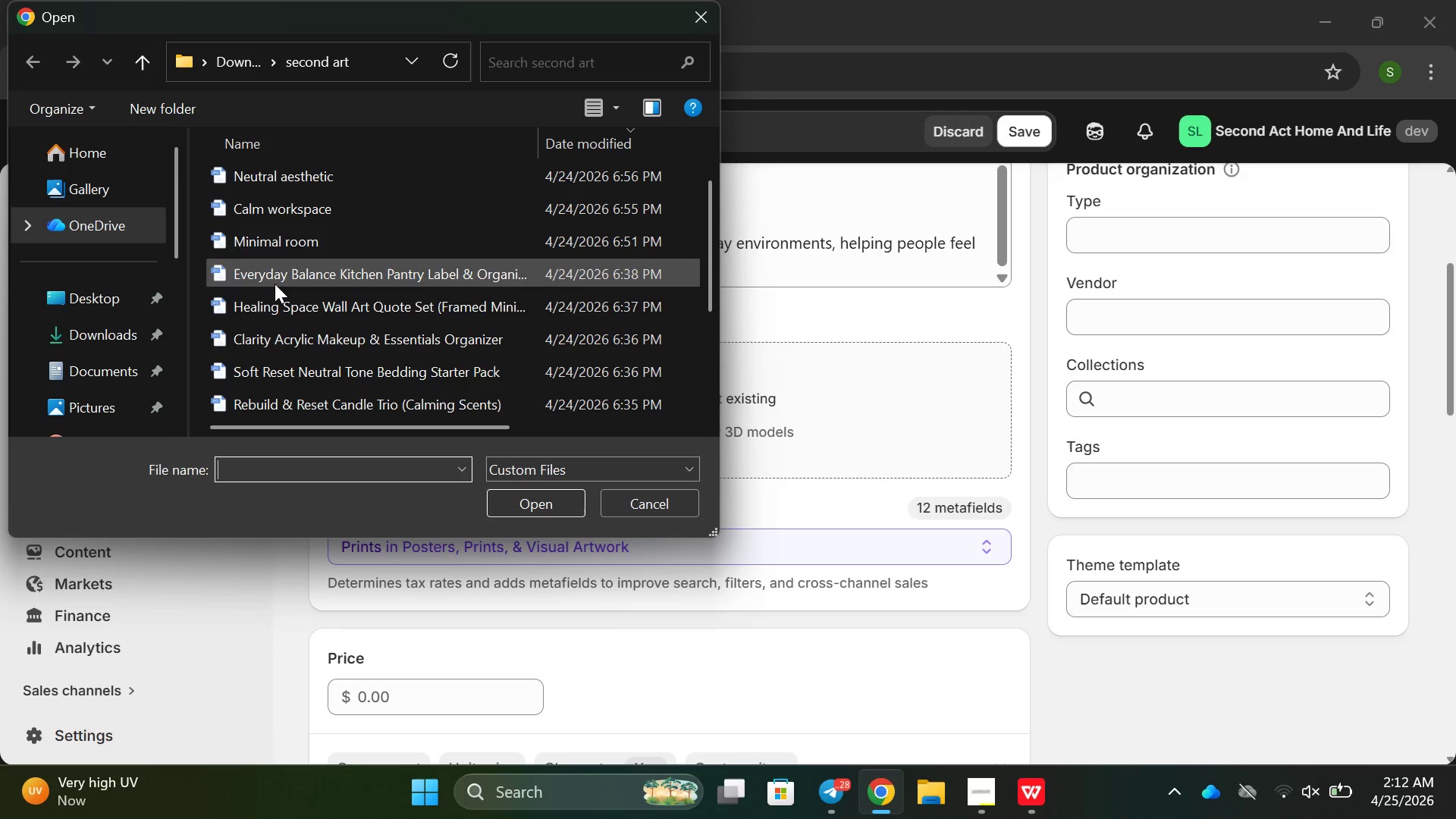 
left_click([312, 303])
 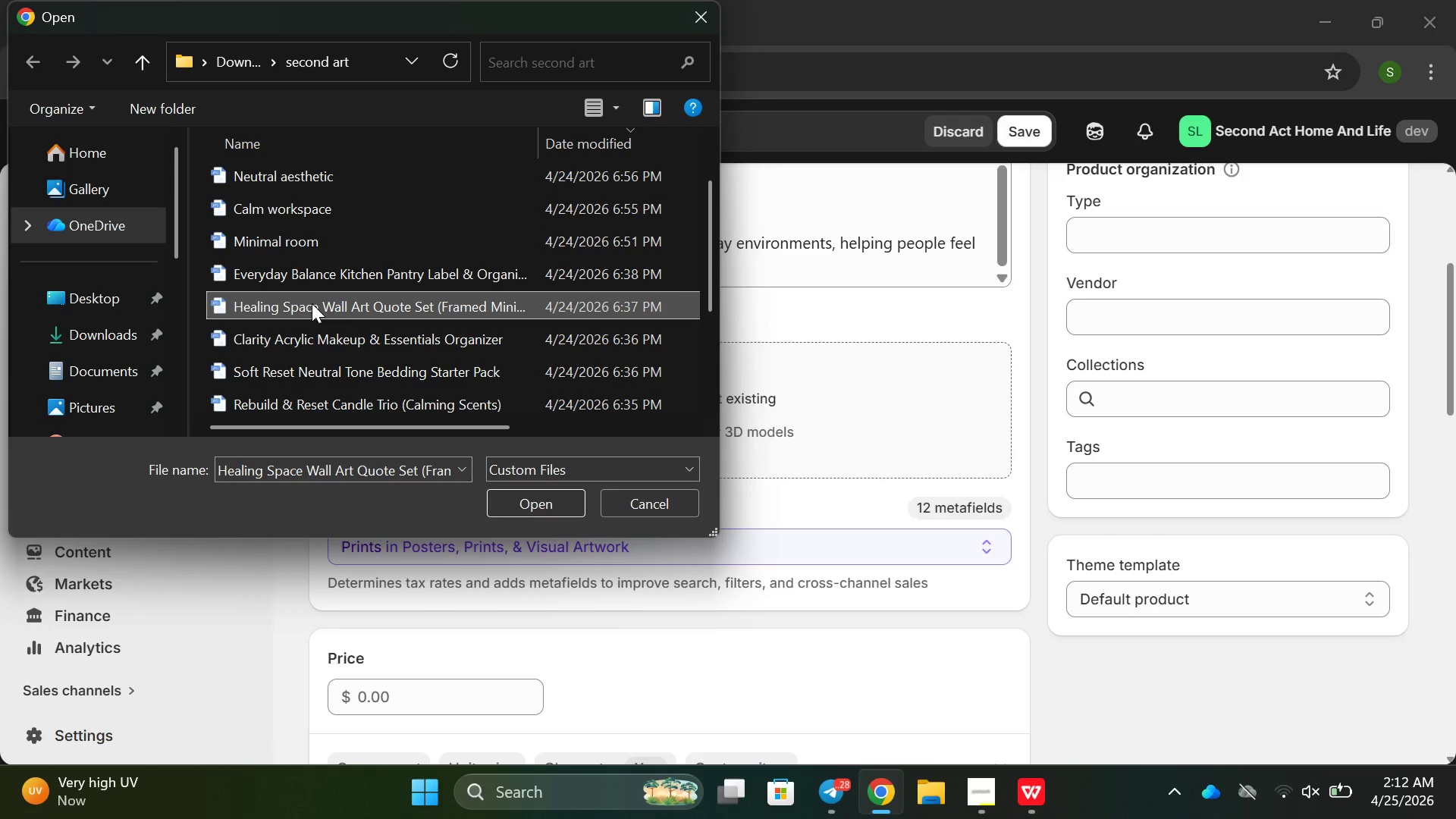 
left_click([312, 303])
 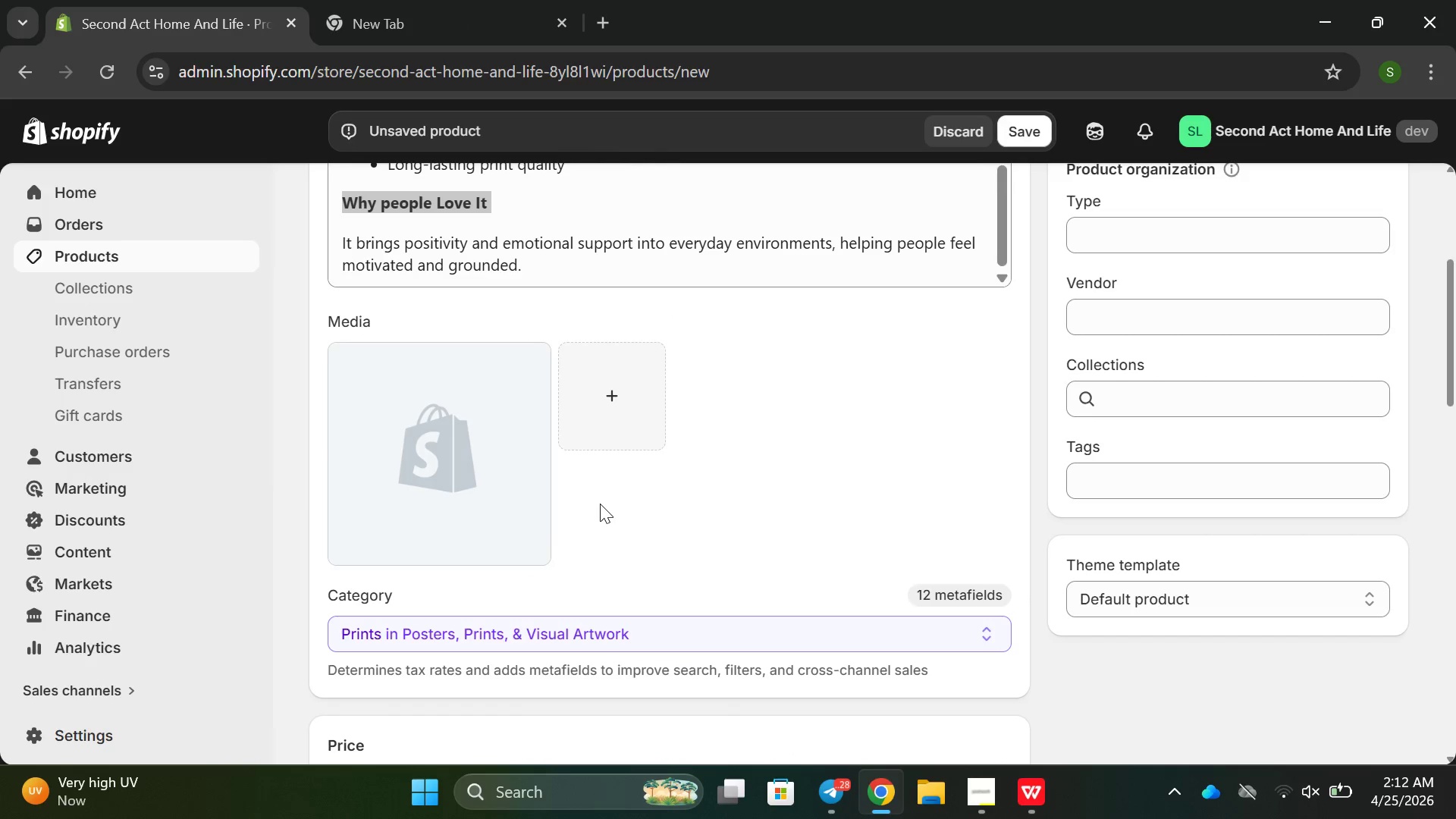 
wait(7.16)
 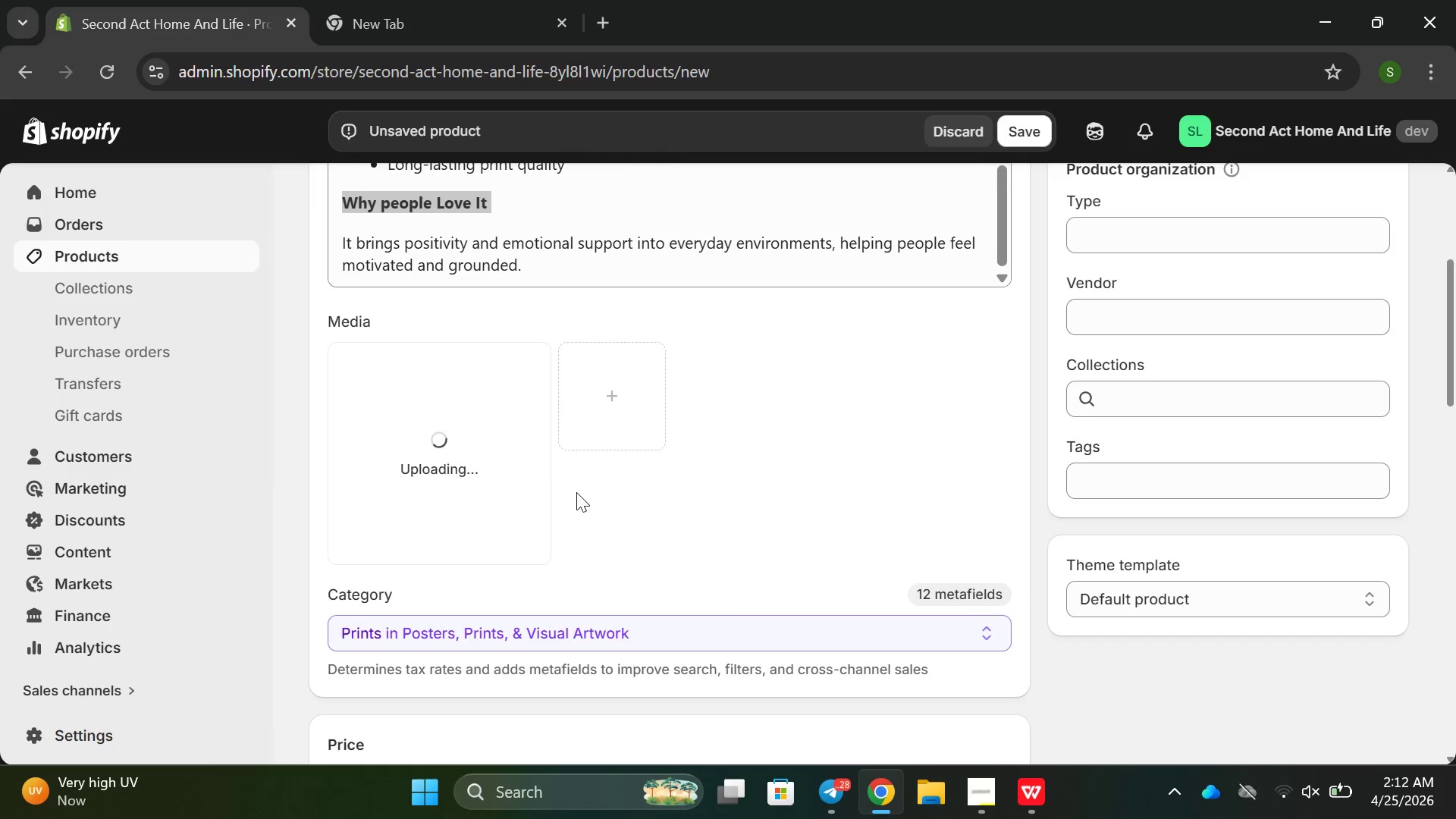 
left_click([439, 467])
 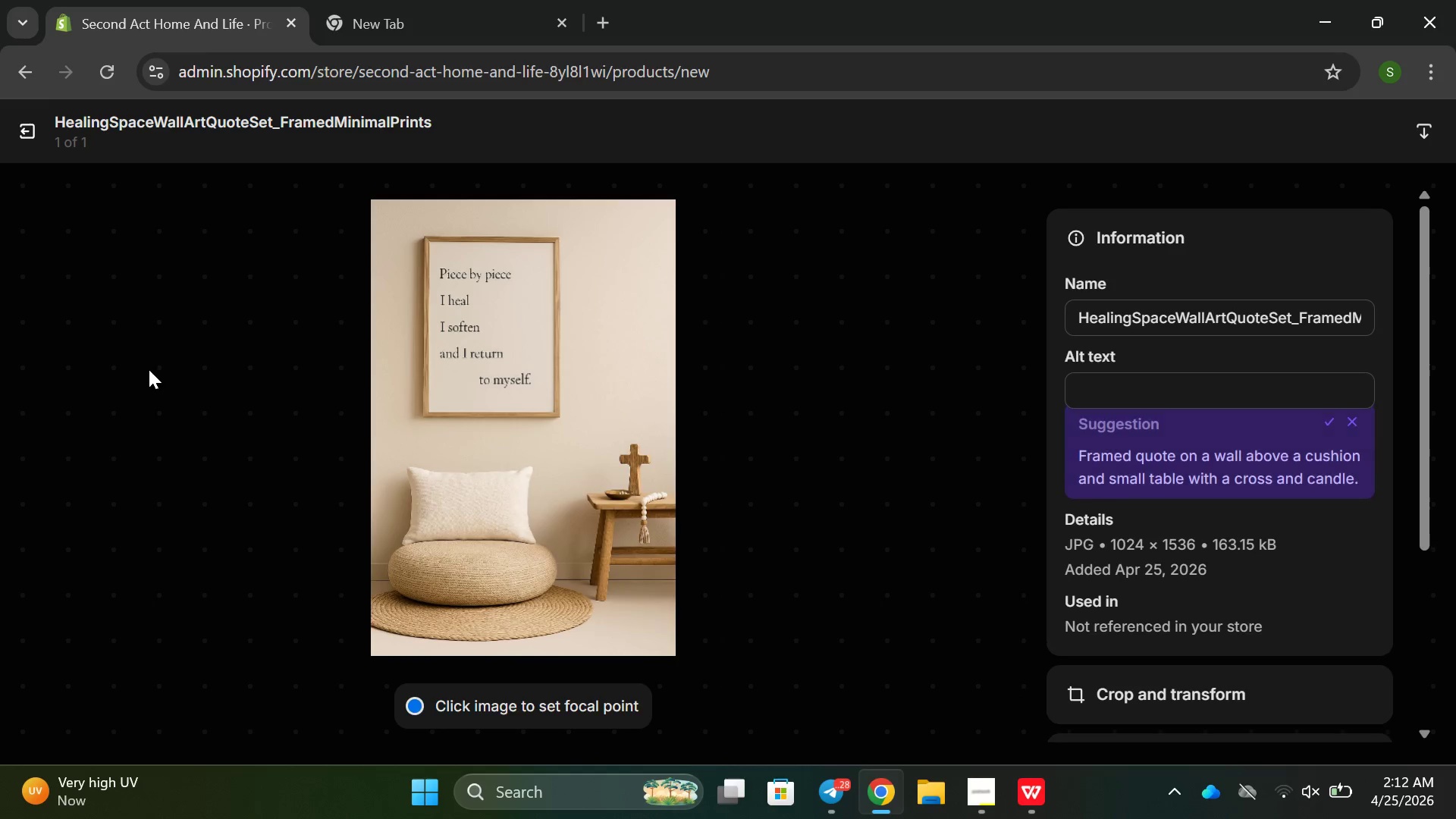 
left_click([1119, 402])
 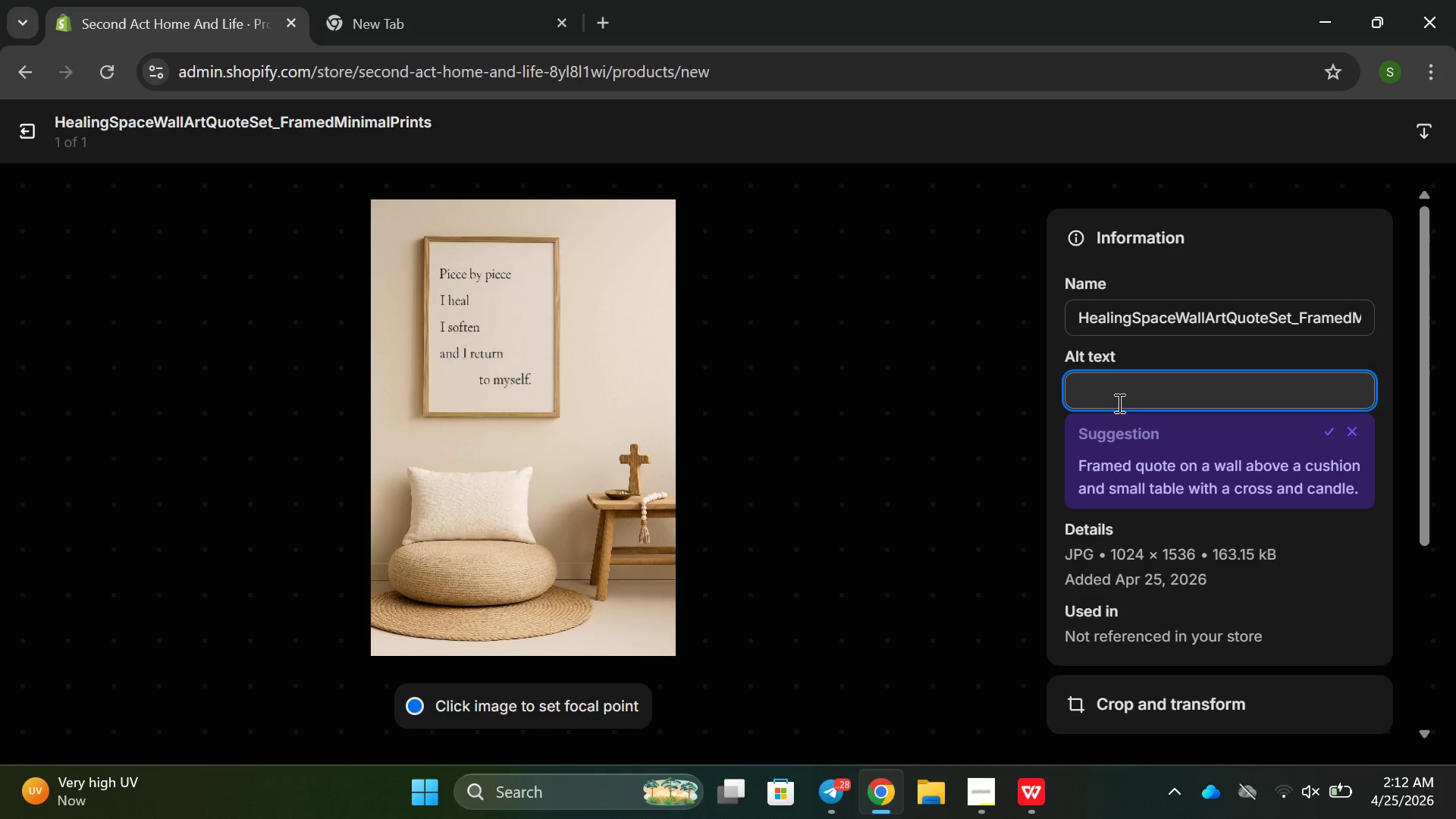 
type(mimimalist minimialist wall )
key(Backspace)
key(Backspace)
type(alist wall art with)
key(Backspace)
type( )
key(Backspace)
type(h insoi)
key(Backspace)
key(Backspace)
type(pit)
key(Backspace)
type(ration quotes for hel)
key(Backspace)
type(aling spave)
key(Backspace)
key(Backspace)
type(ce )
 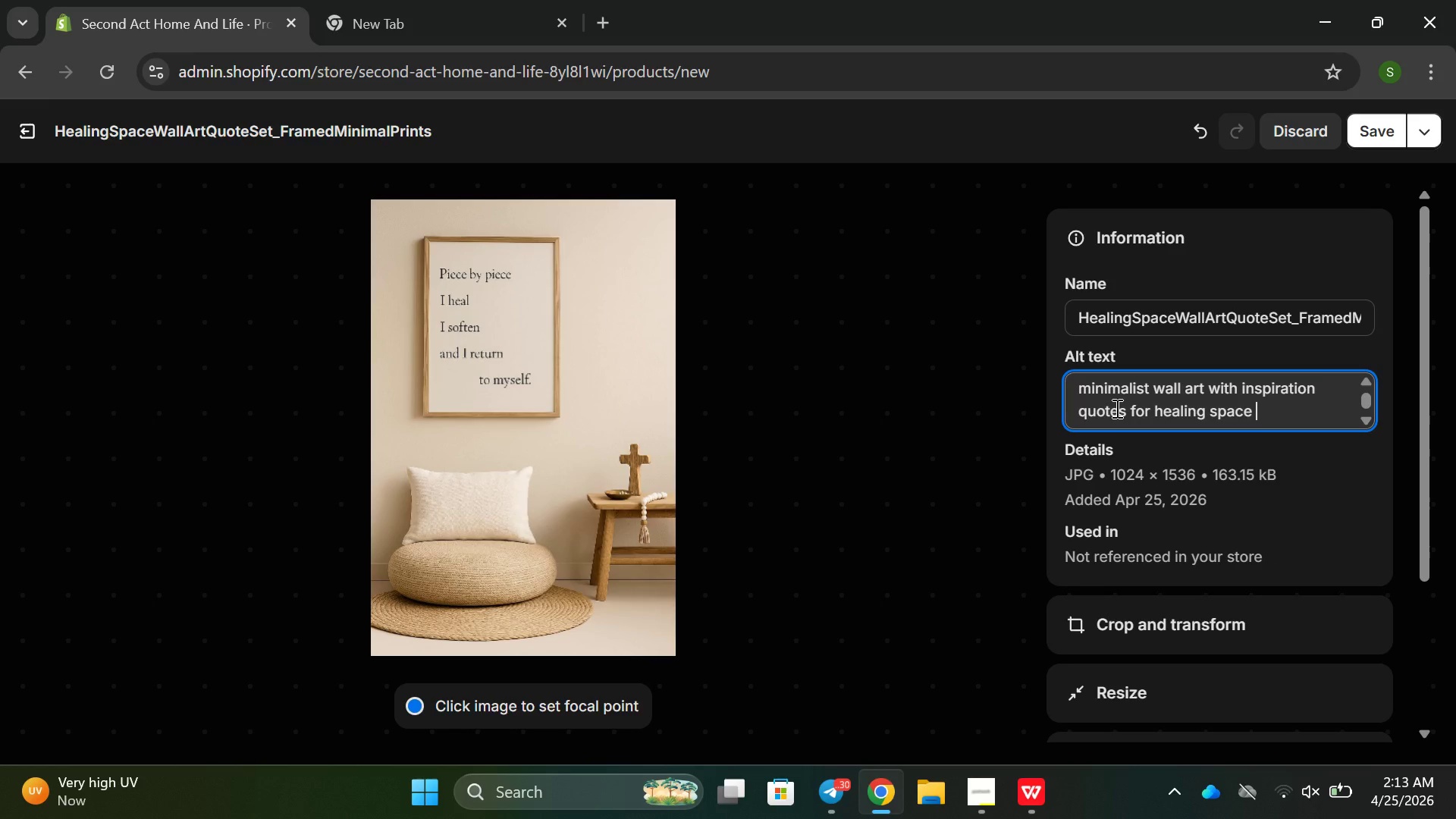 
wait(6.14)
 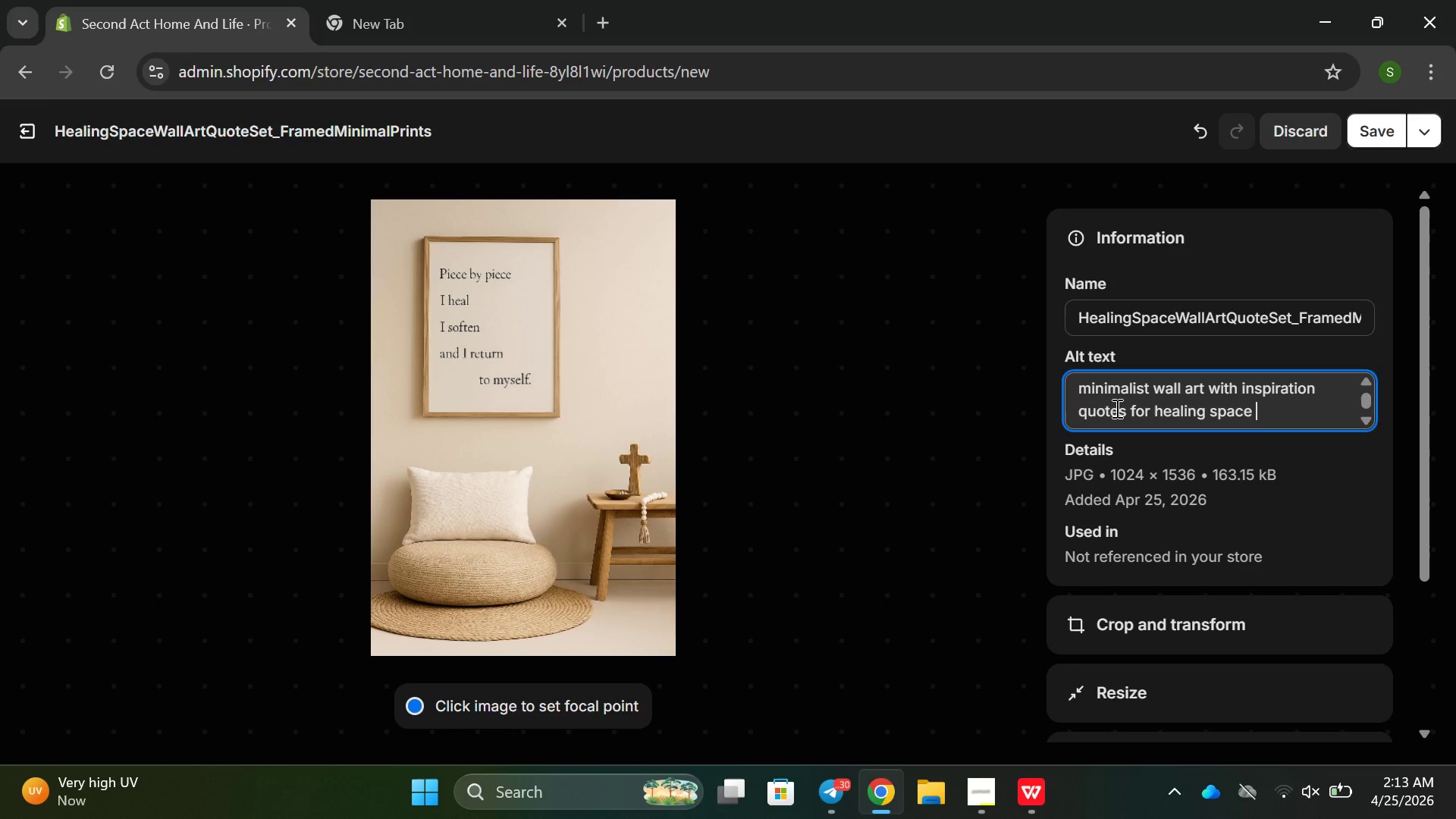 
type(and positu)
key(Backspace)
type(ive mindset)
 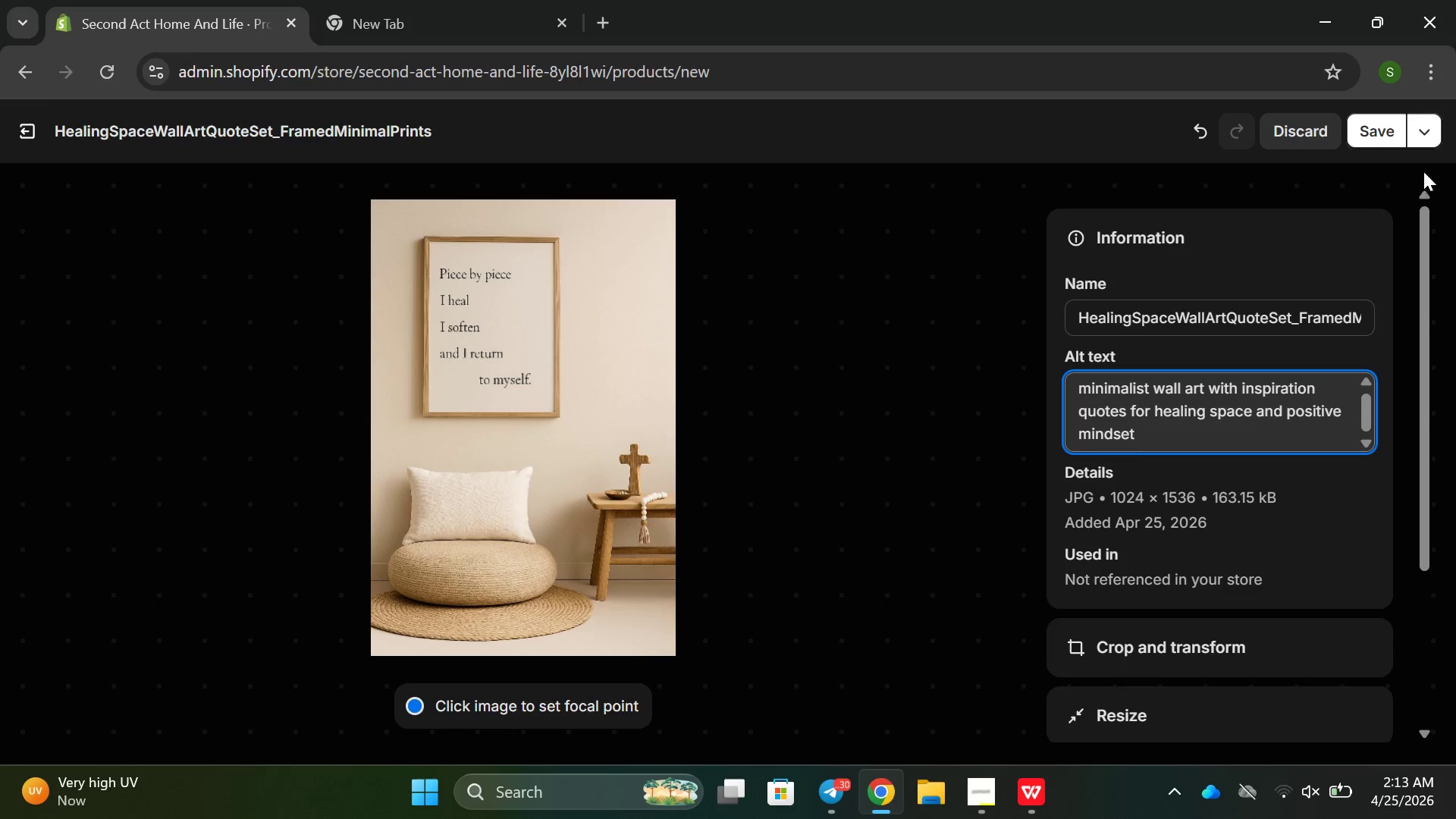 
left_click([1391, 146])
 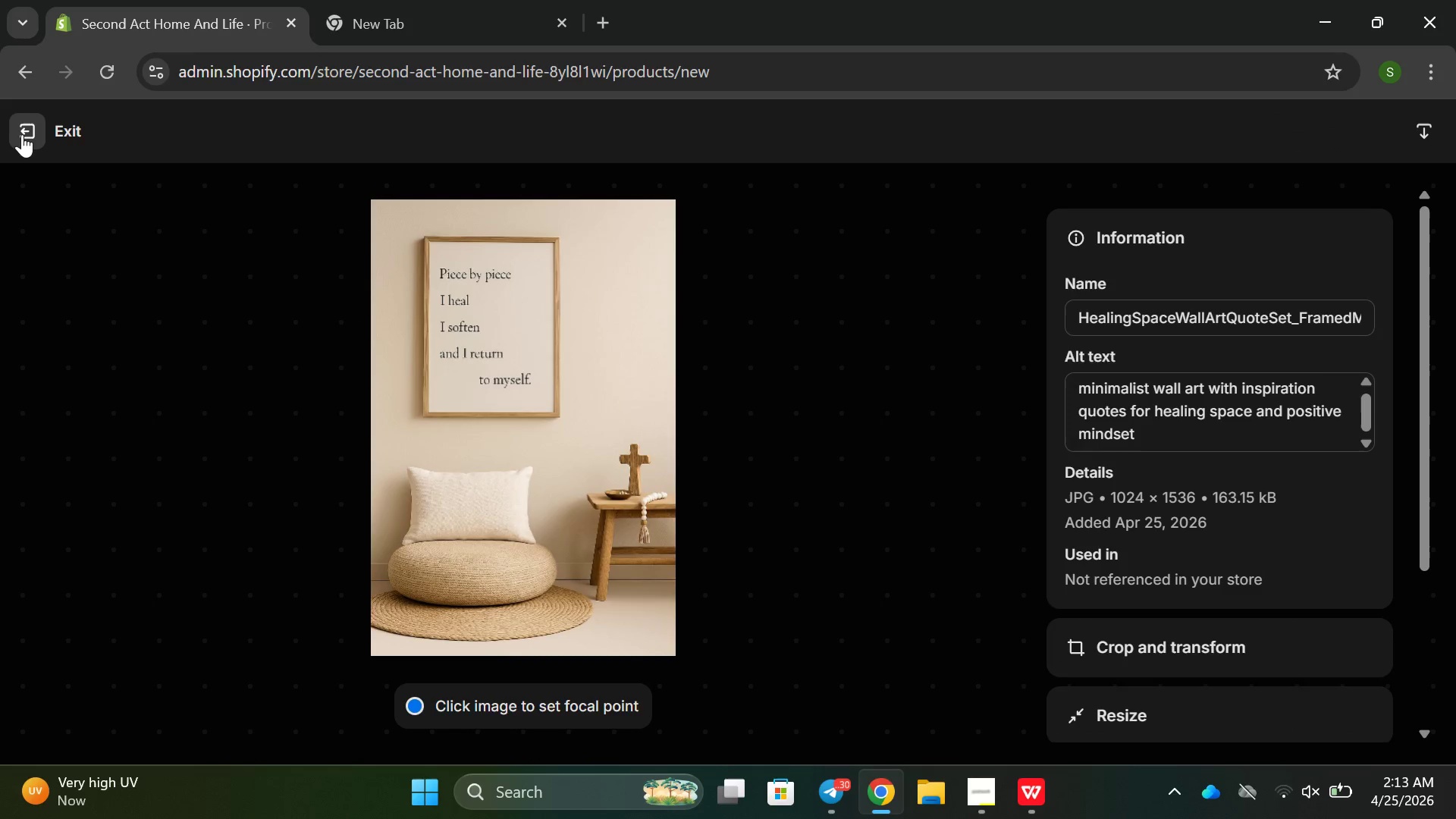 
left_click([21, 134])
 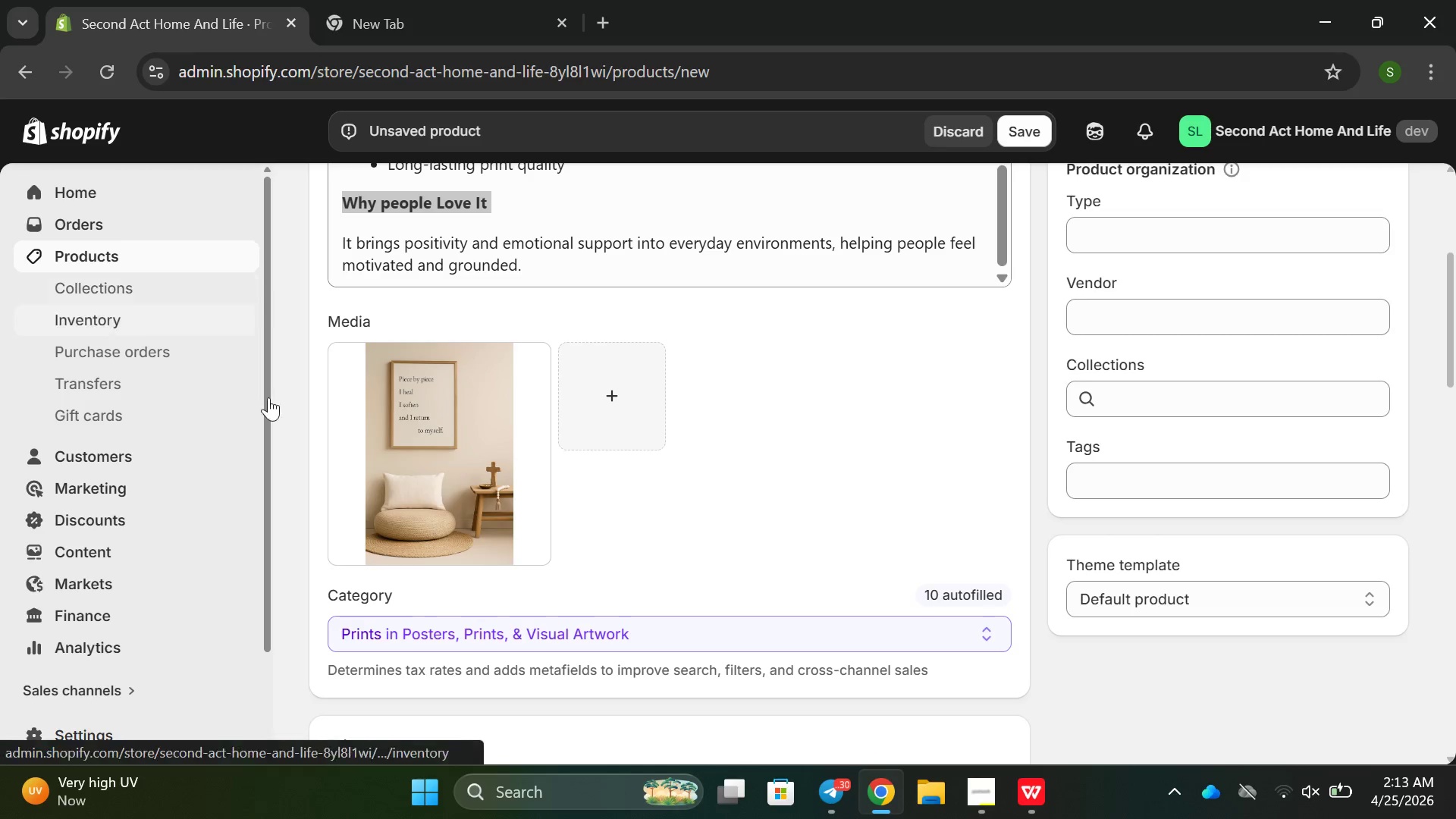 
scroll: coordinate [419, 426], scroll_direction: down, amount: 5.0
 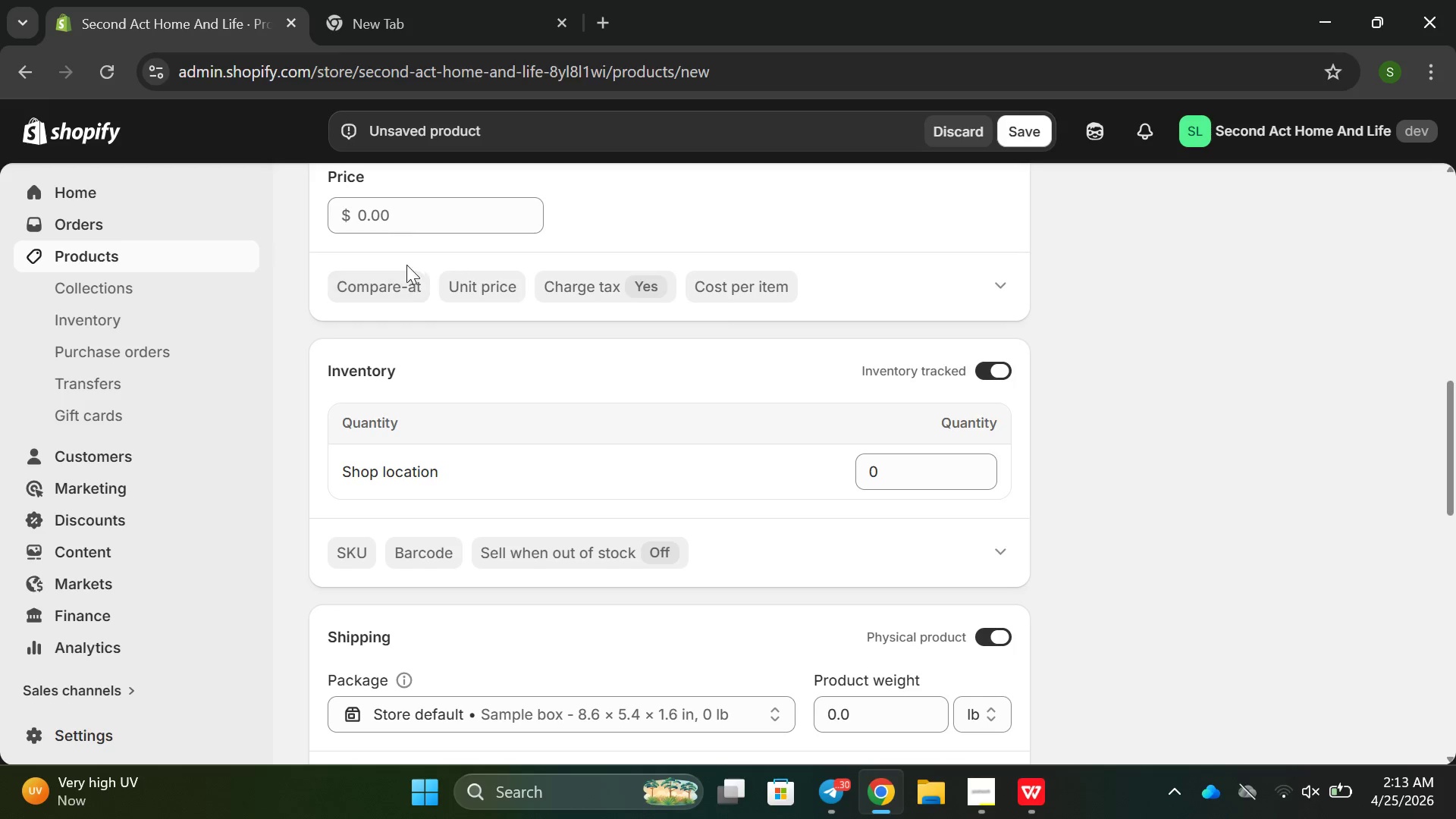 
left_click([394, 205])
 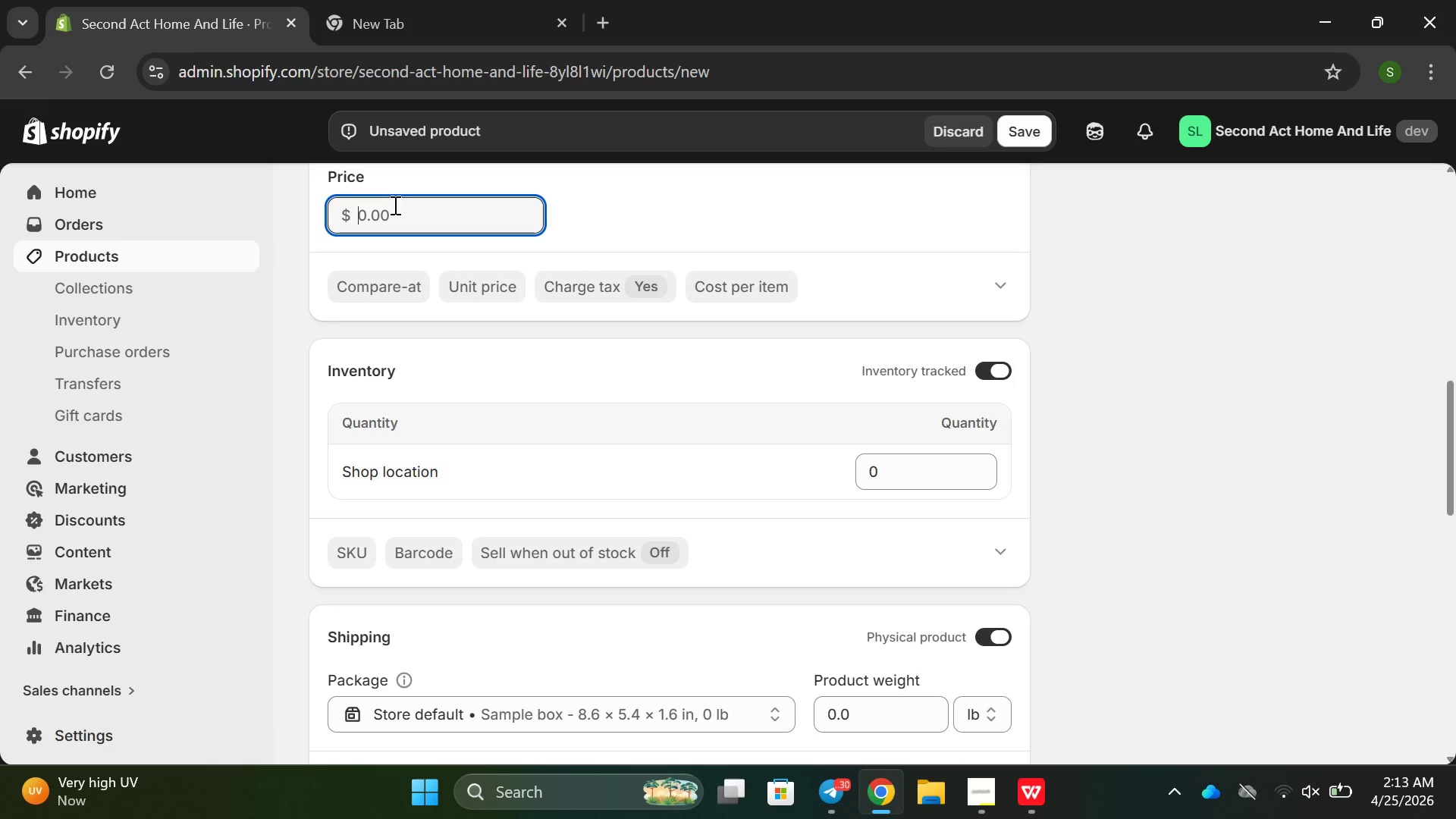 
type(24.99)
 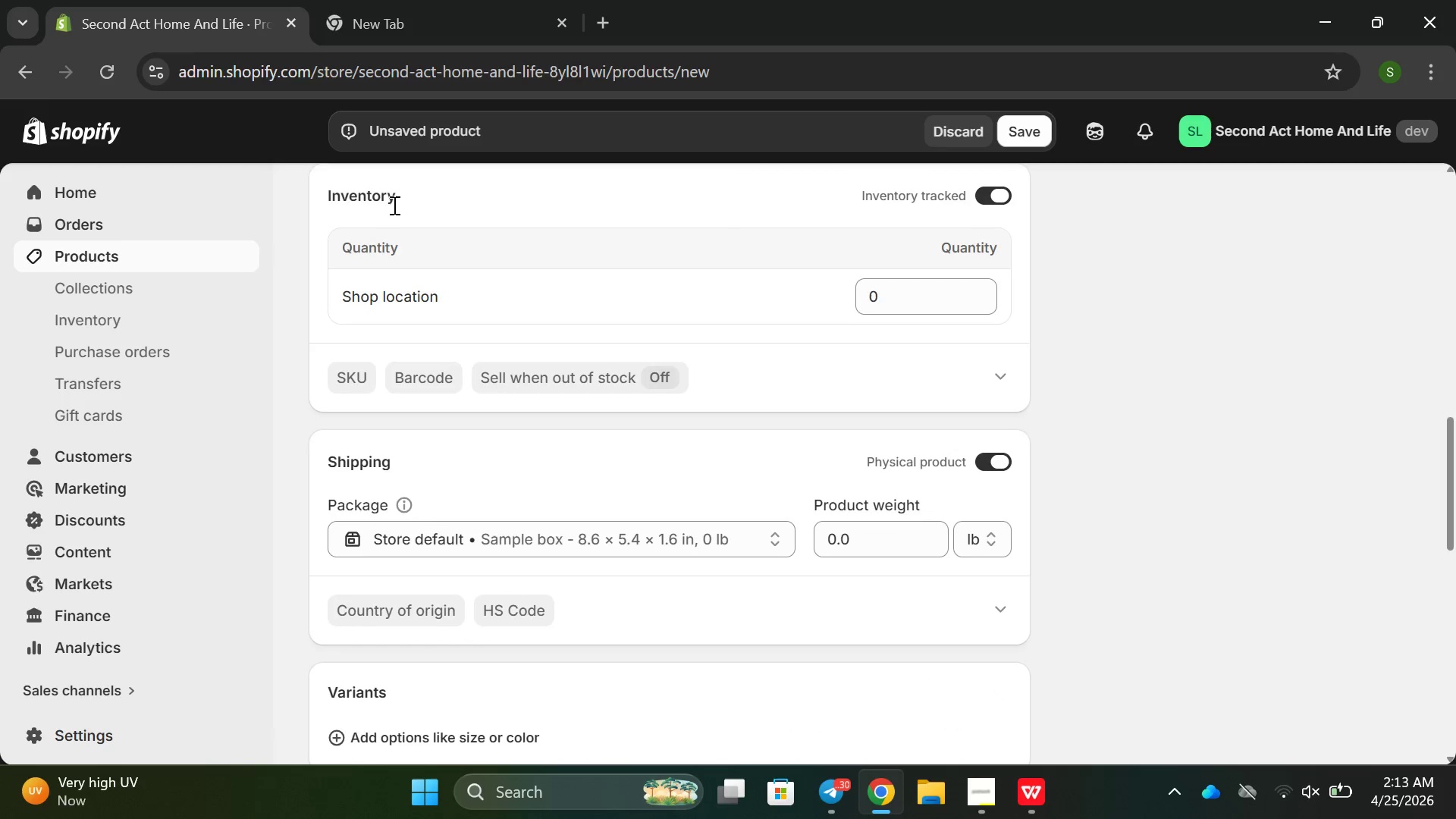 
mouse_move([544, 519])
 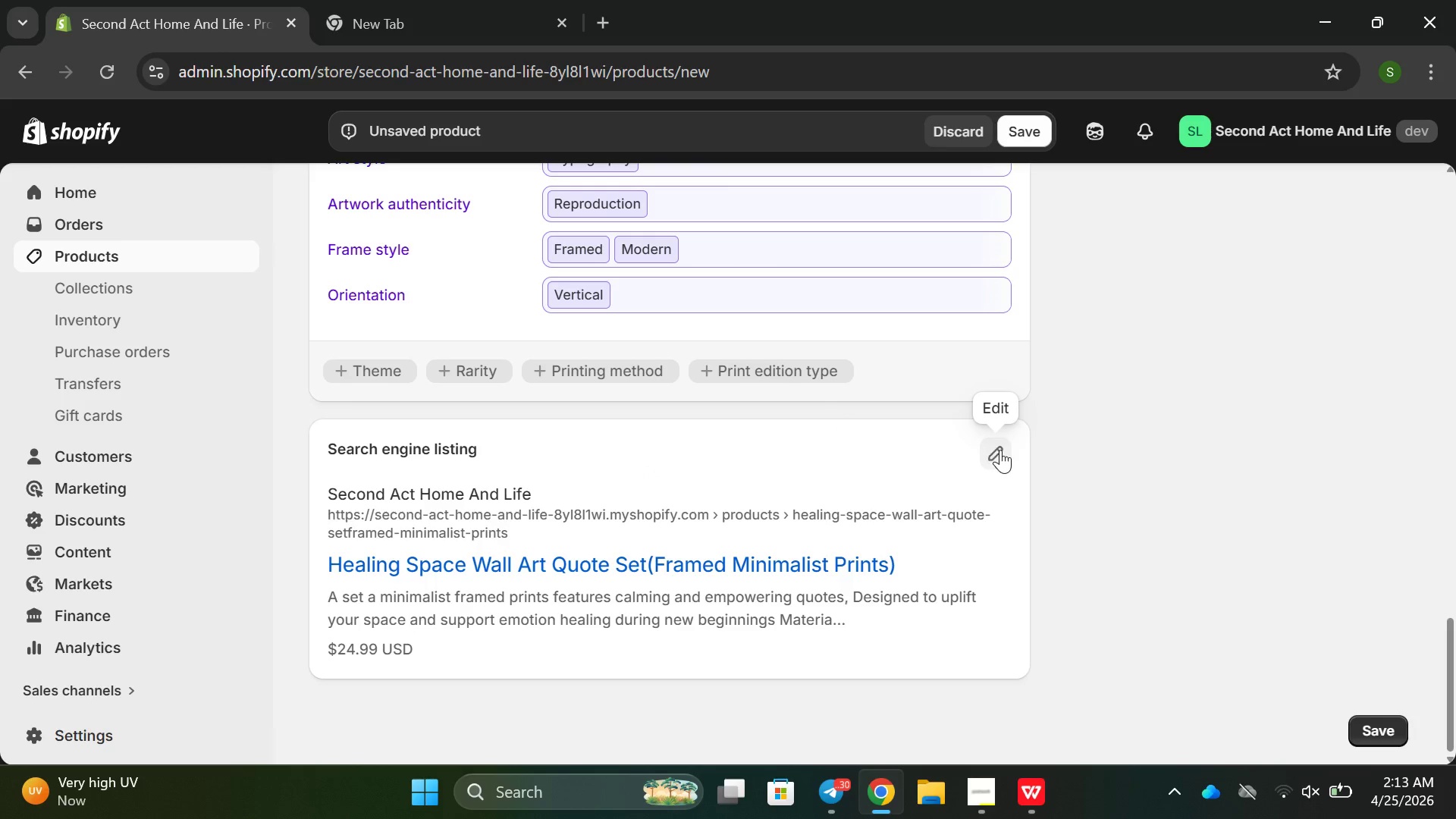 
left_click([1000, 450])
 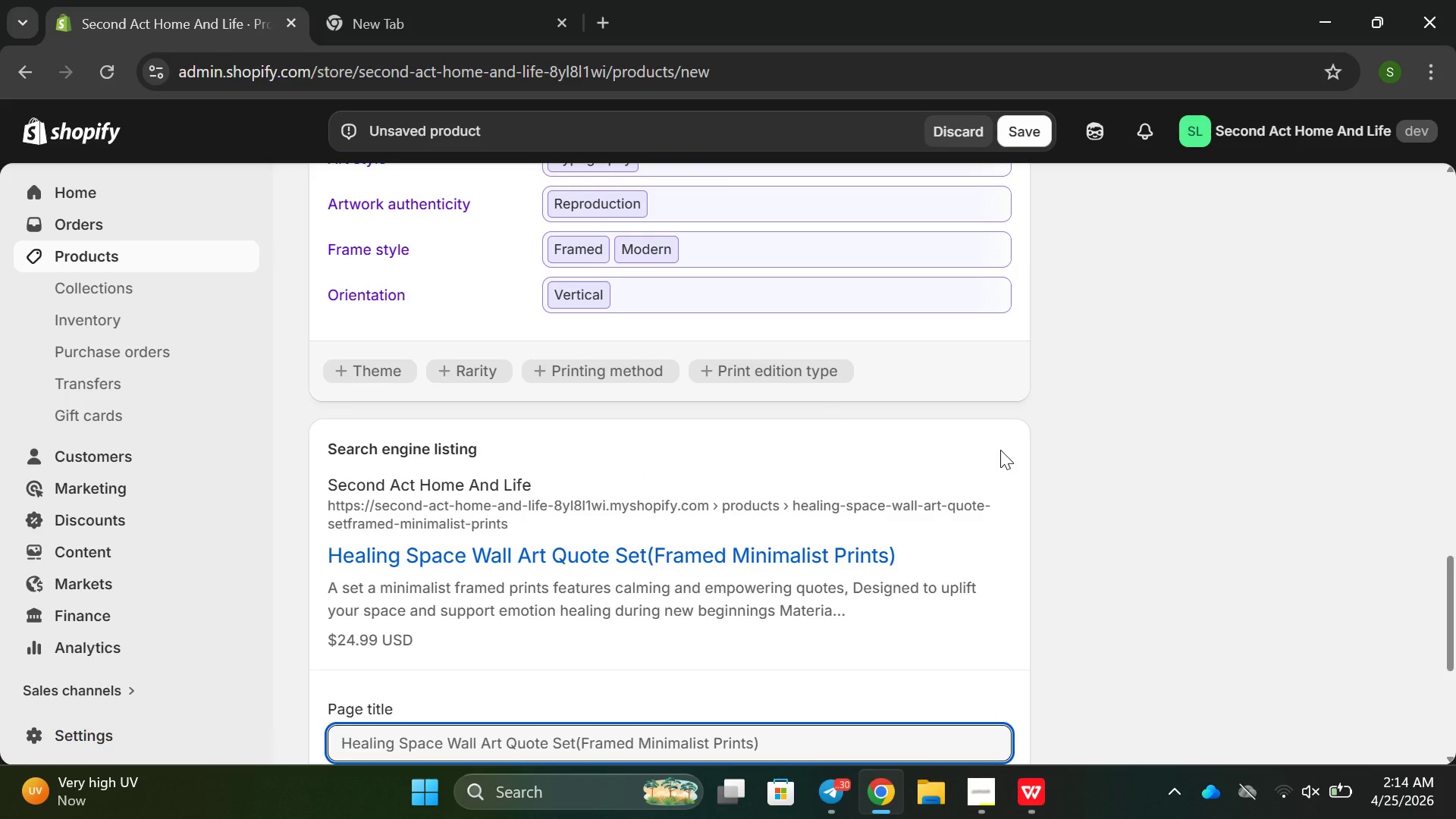 
wait(6.42)
 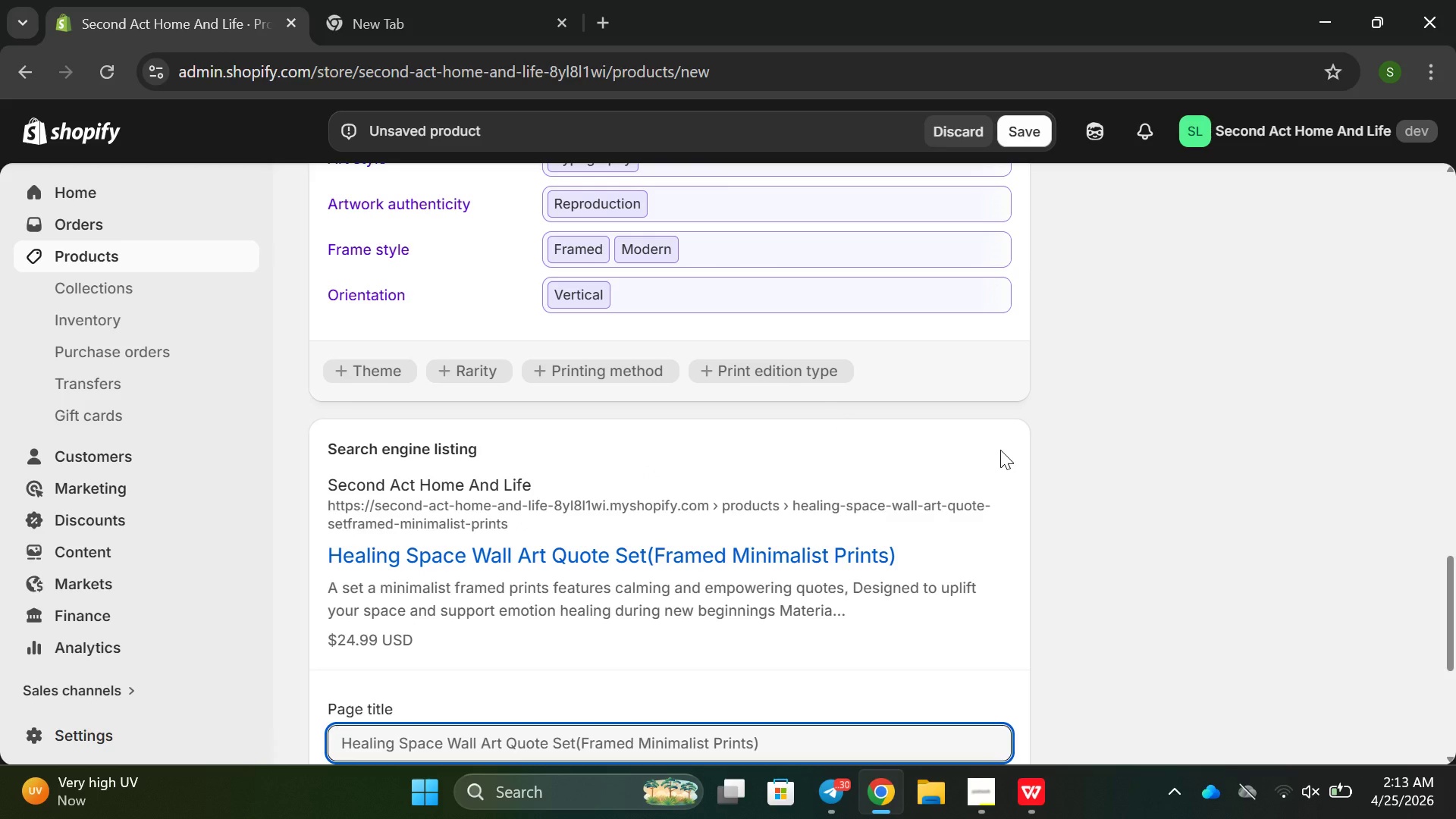 
left_click_drag(start_coordinate=[766, 518], to_coordinate=[577, 510])
 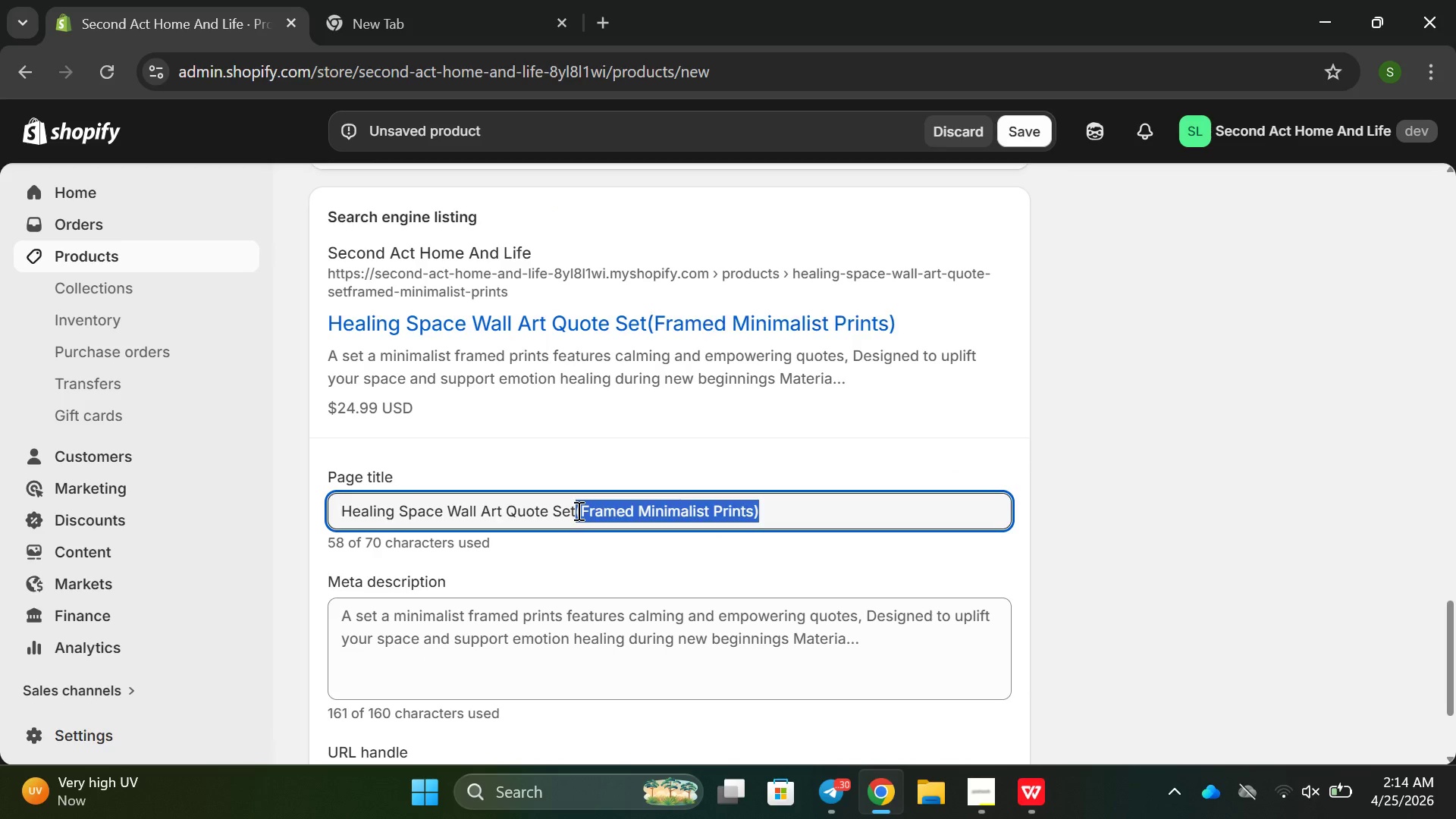 
key(Backspace)
 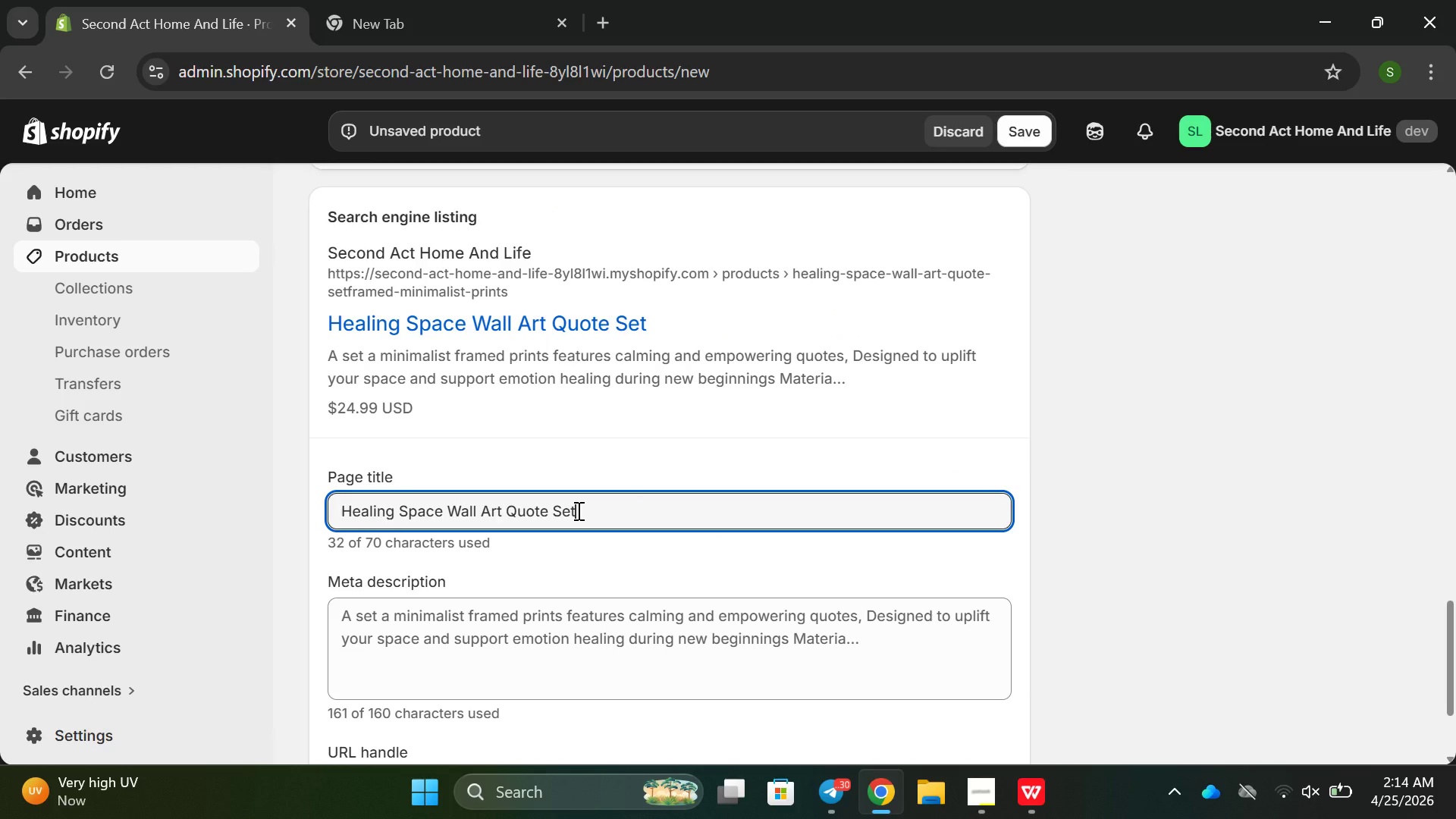 
key(Enter)
 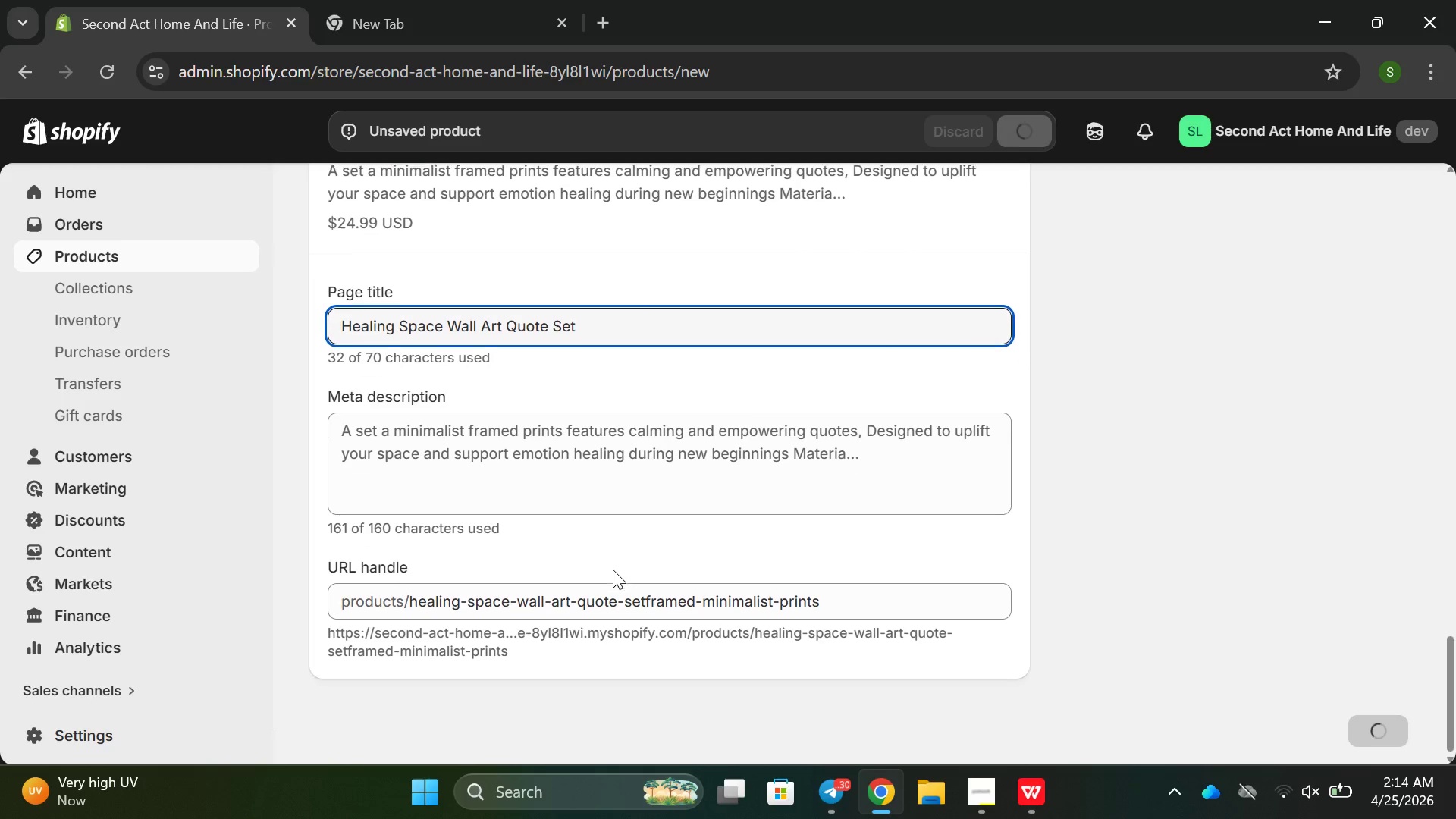 
double_click([546, 453])
 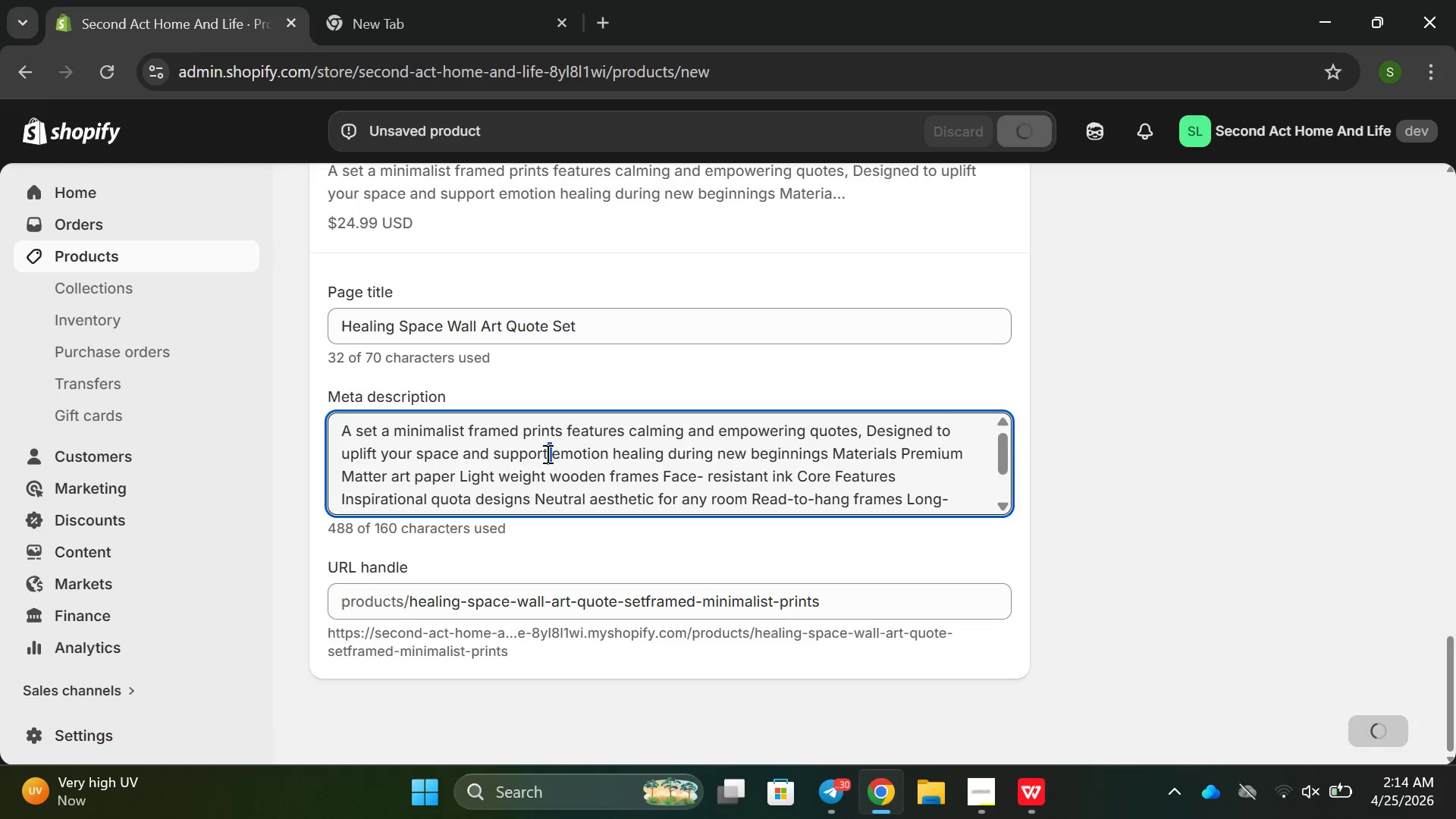 
triple_click([546, 453])
 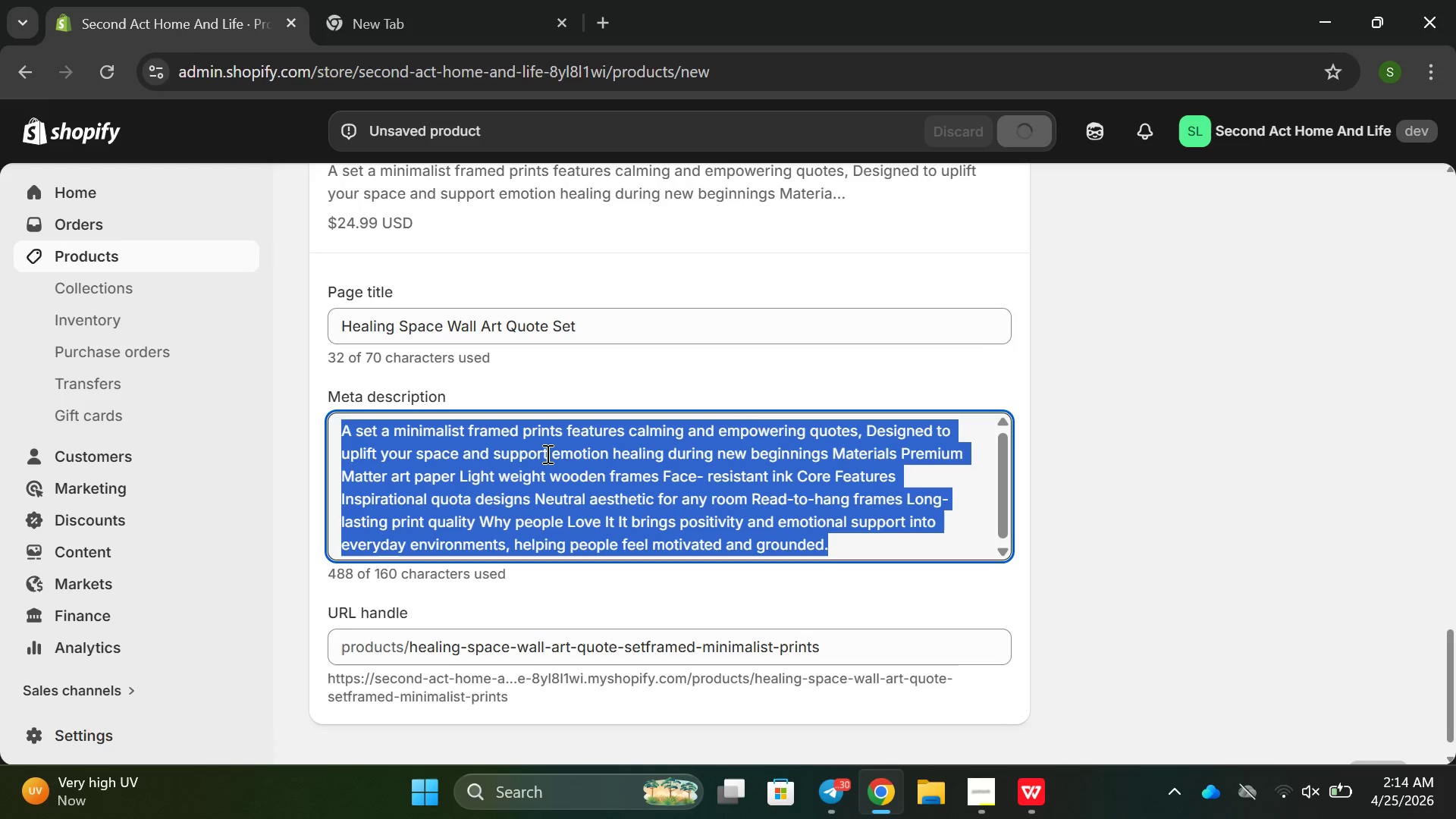 
key(Backspace)
type(Min)
 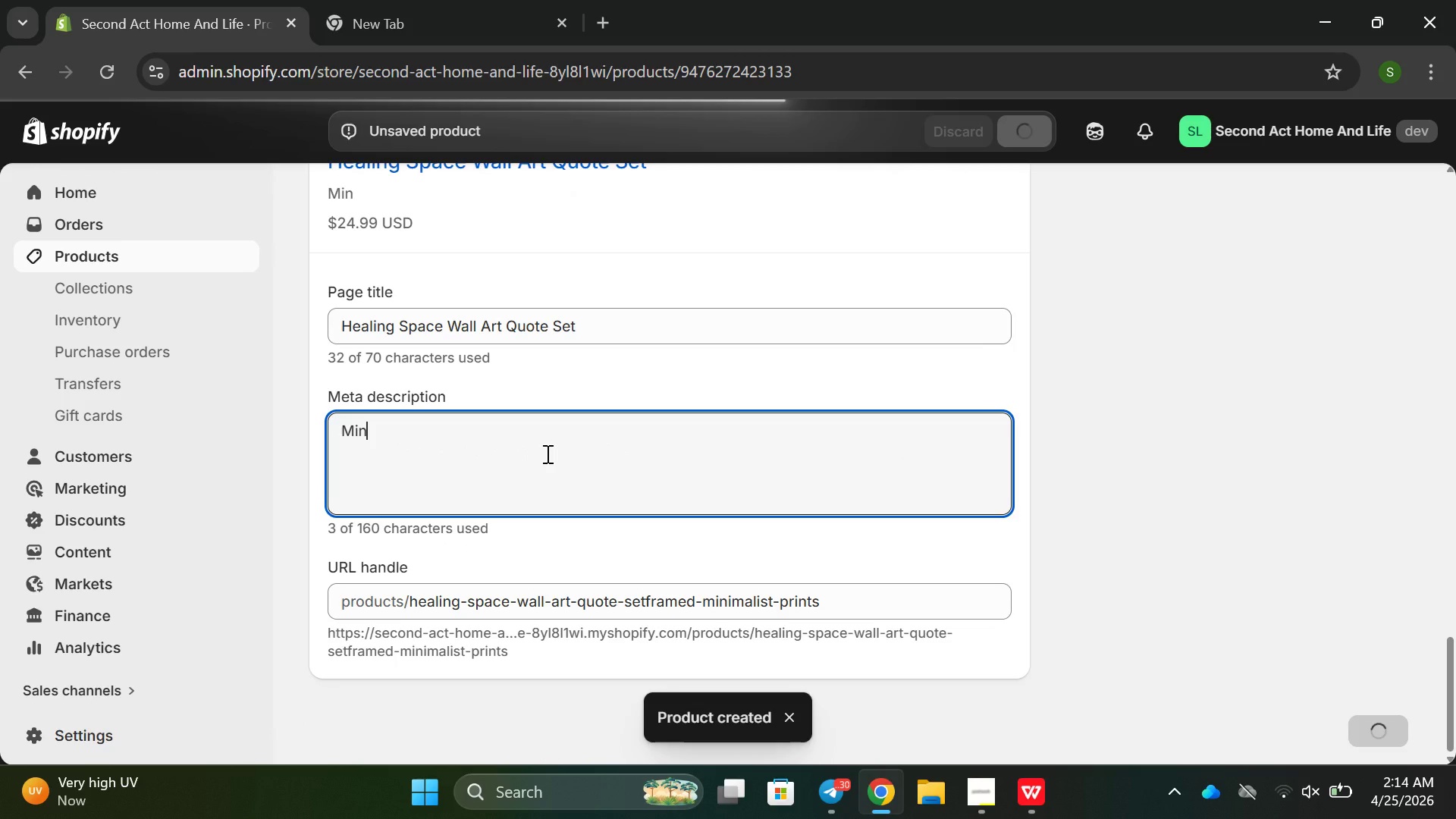 
wait(5.42)
 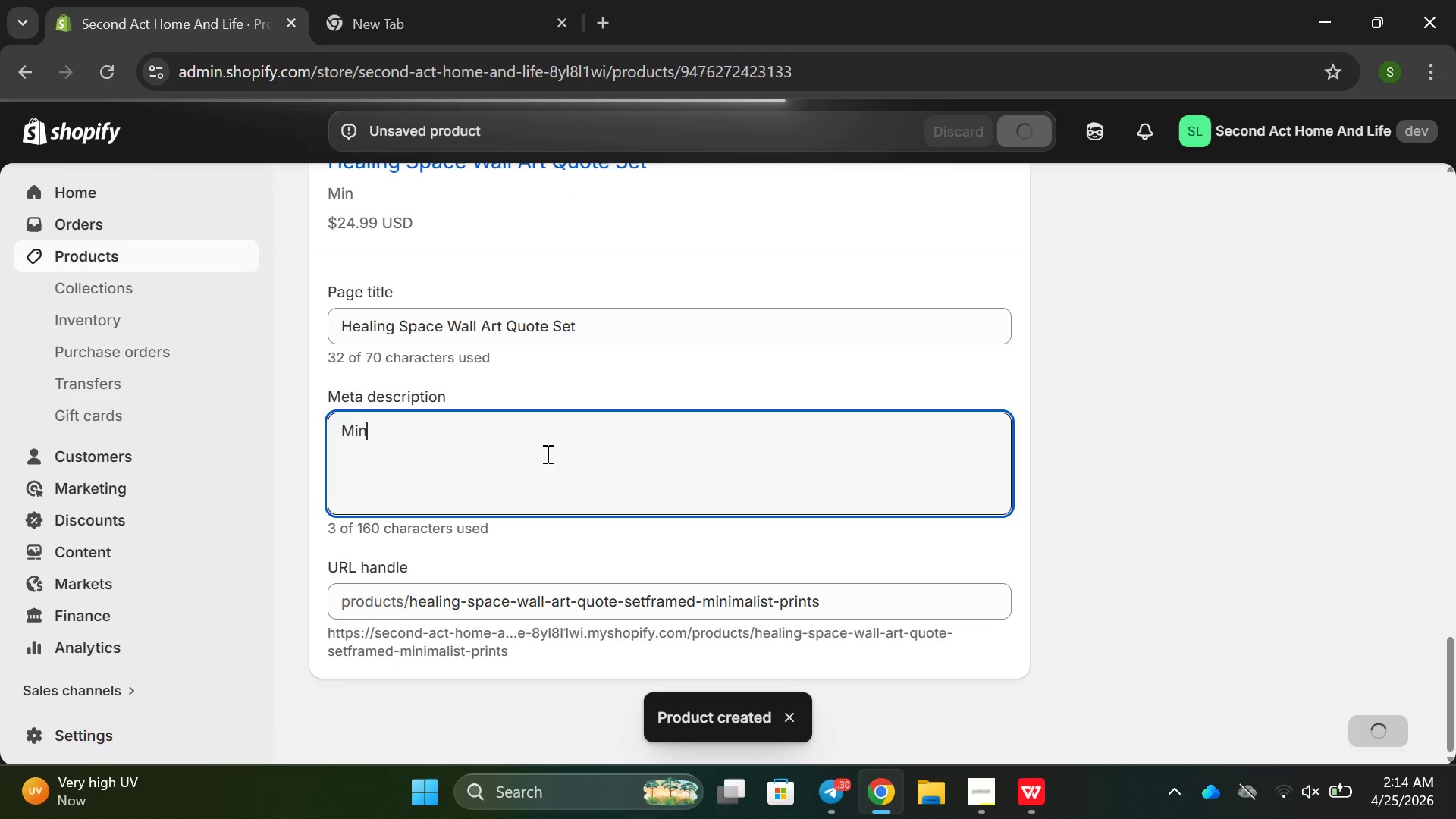 
left_click([997, 460])
 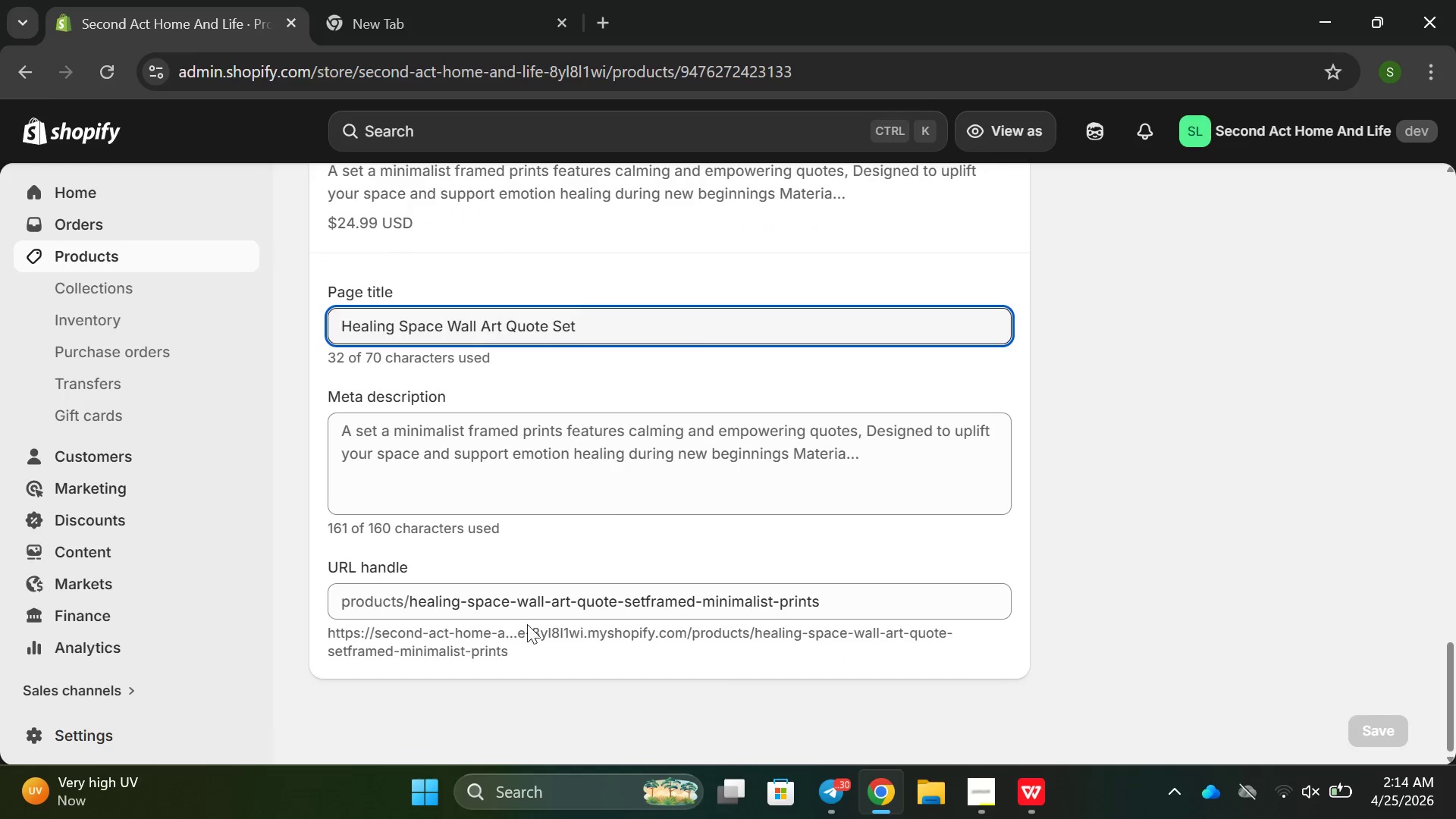 
double_click([635, 475])
 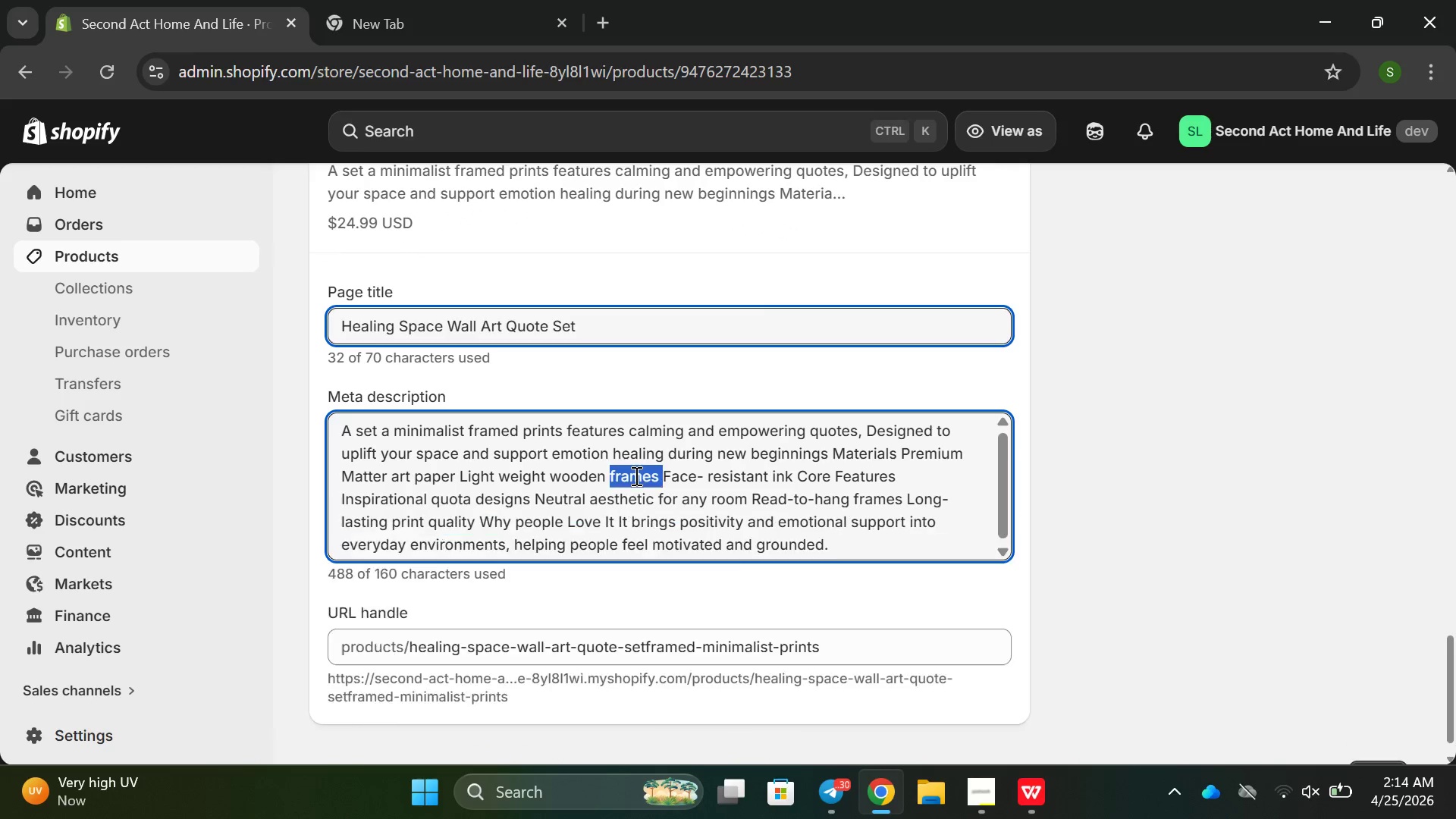 
triple_click([635, 475])
 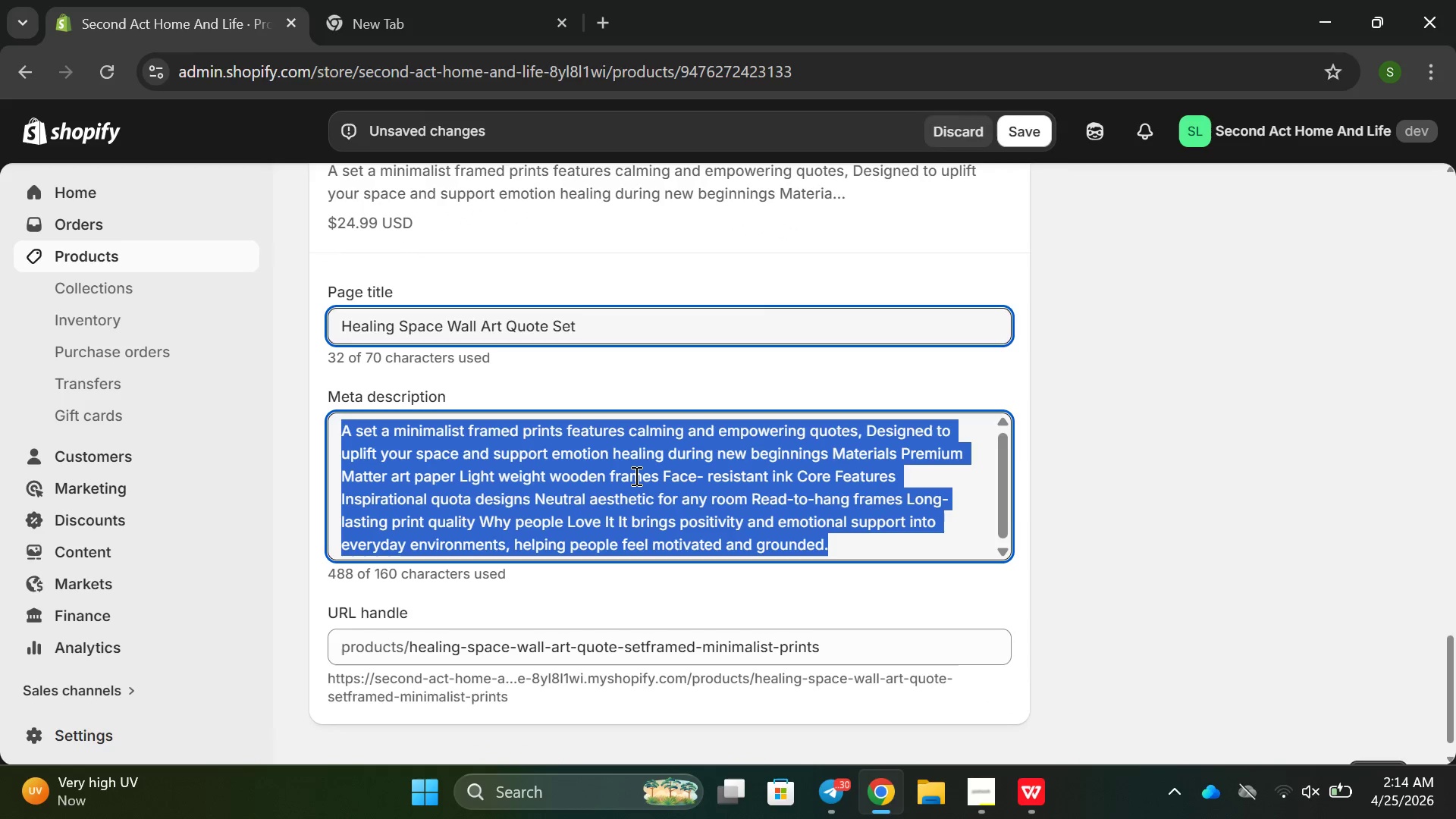 
key(Backspace)
type(minimalist wall art with inspirationl)
key(Backspace)
type(al wu)
key(Backspace)
key(Backspace)
type(quotes fro )
key(Backspace)
key(Backspace)
key(Backspace)
type(ro)
key(Backspace)
key(Backspace)
type(or healing space peo)
key(Backspace)
key(Backspace)
type(ositive mindset)
 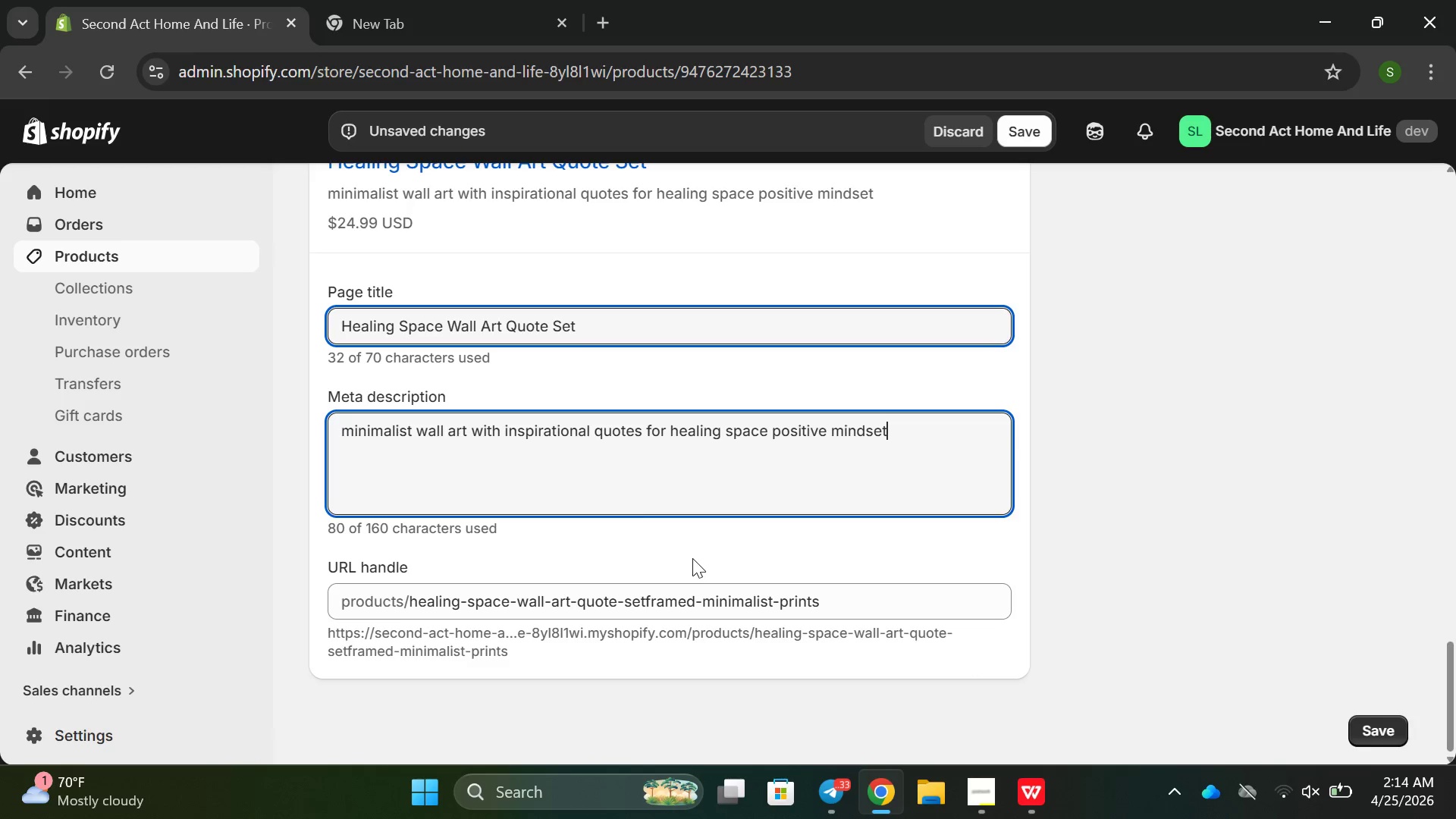 
left_click([716, 610])
 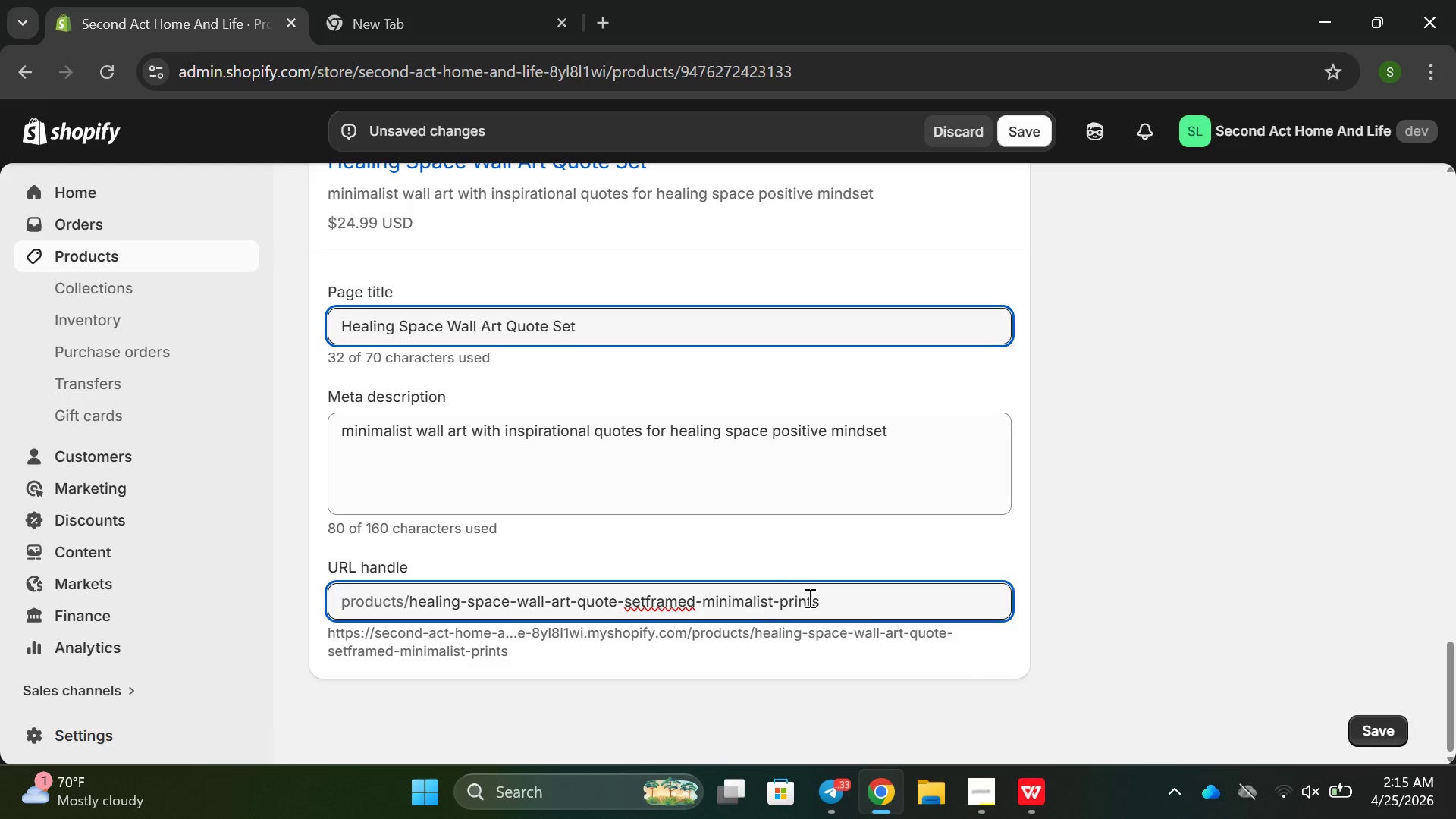 
wait(5.81)
 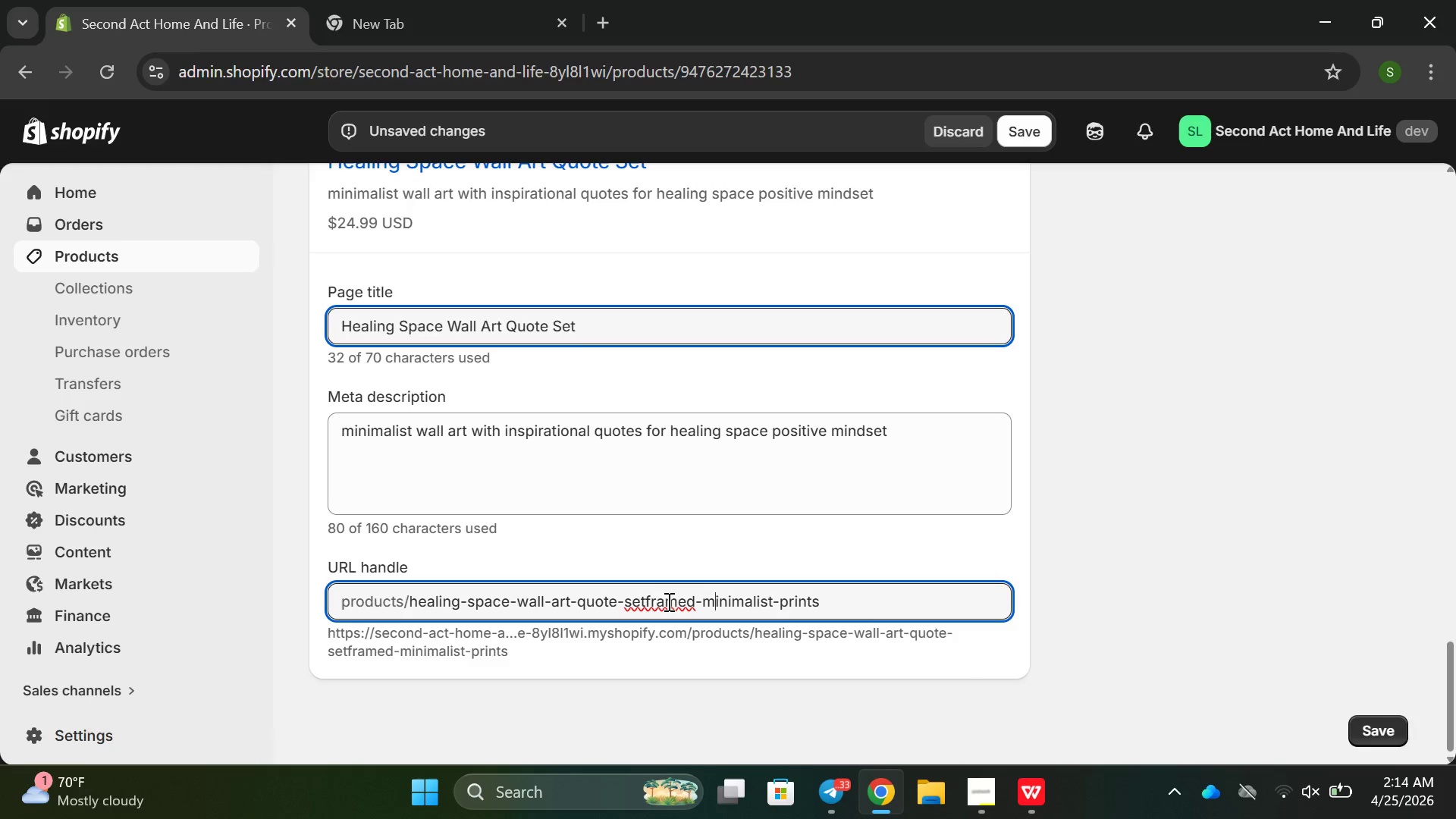 
scroll: coordinate [877, 604], scroll_direction: up, amount: 3.0
 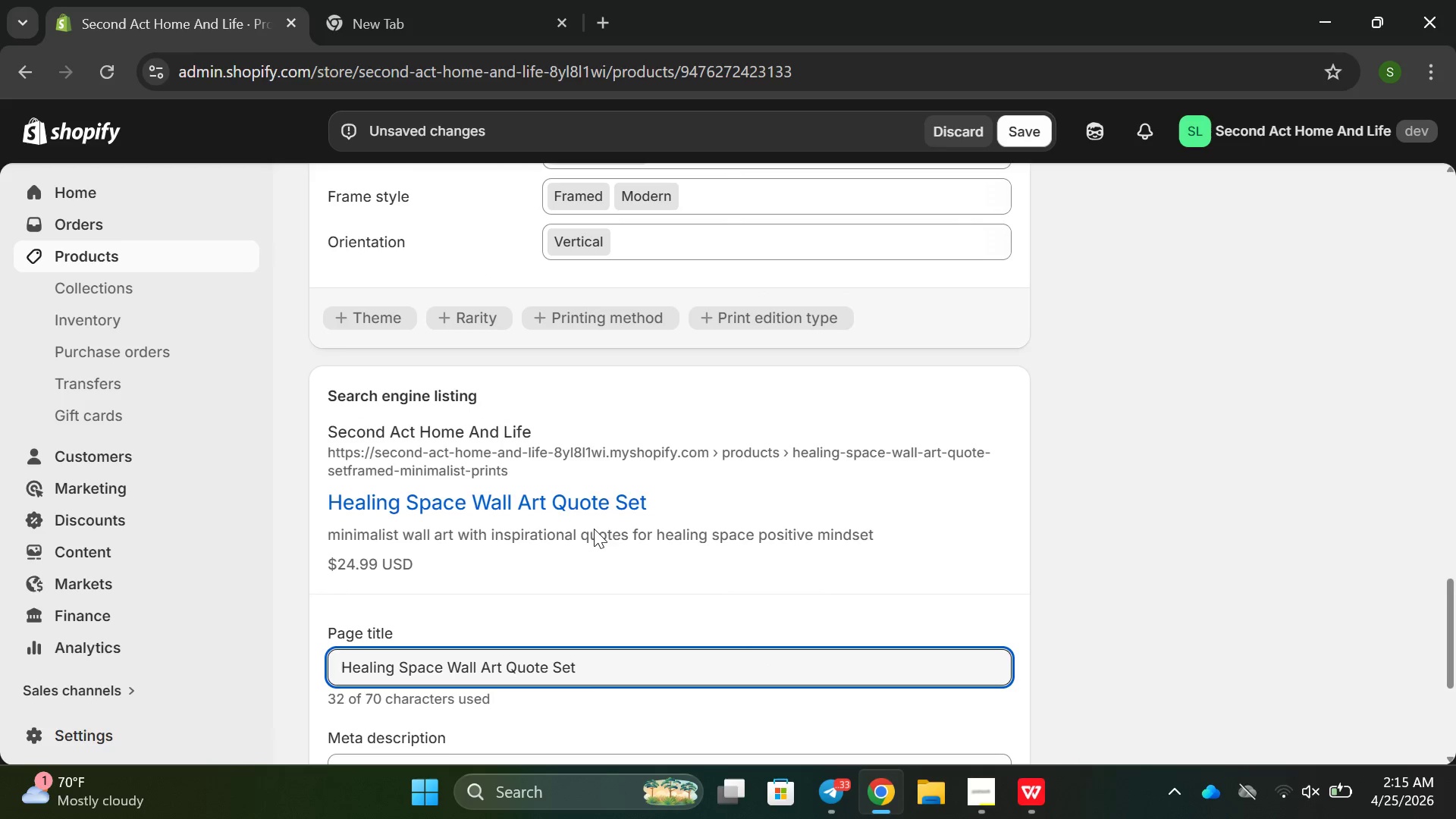 
scroll: coordinate [478, 548], scroll_direction: down, amount: 4.0
 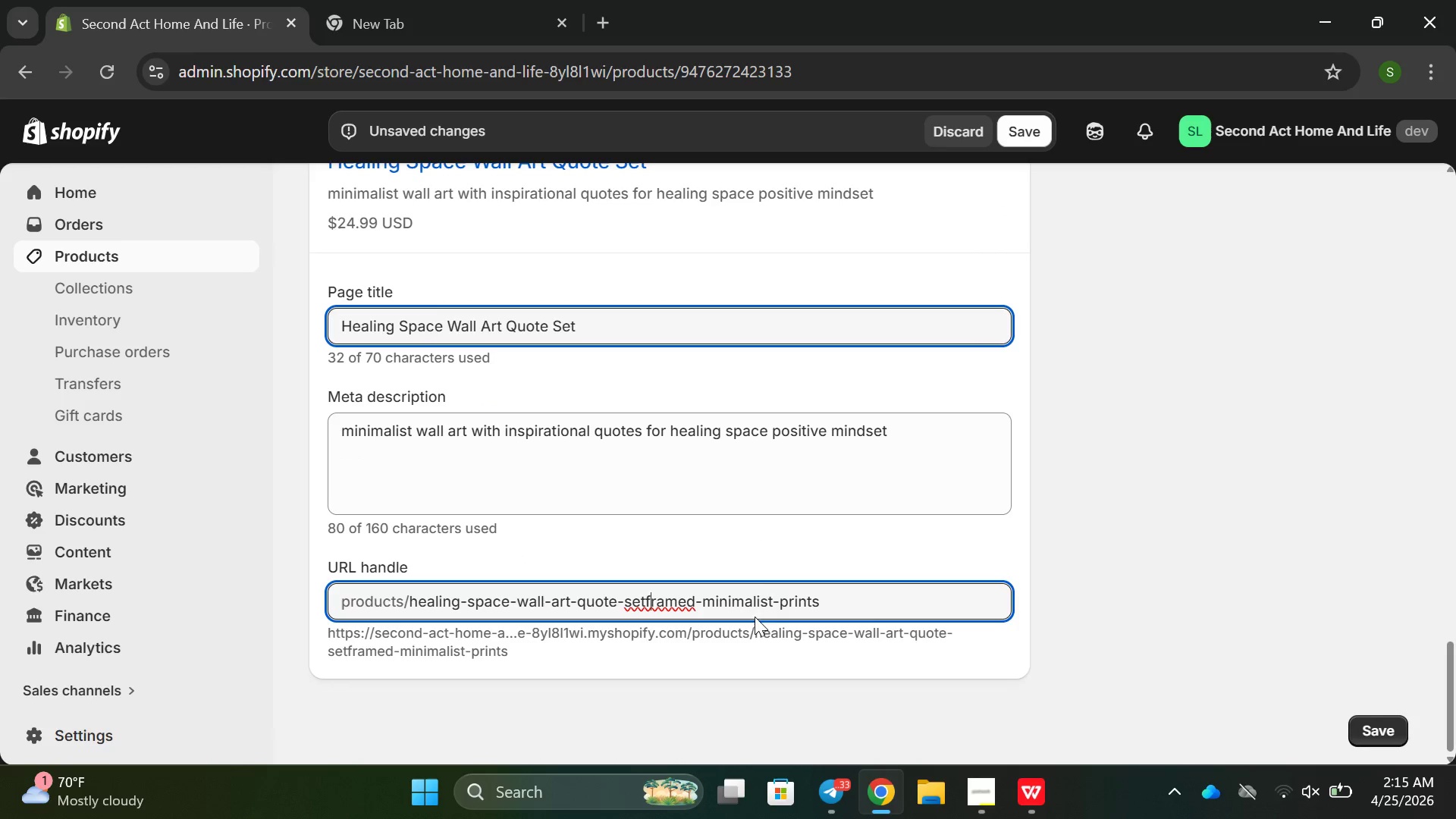 
left_click_drag(start_coordinate=[845, 603], to_coordinate=[671, 605])
 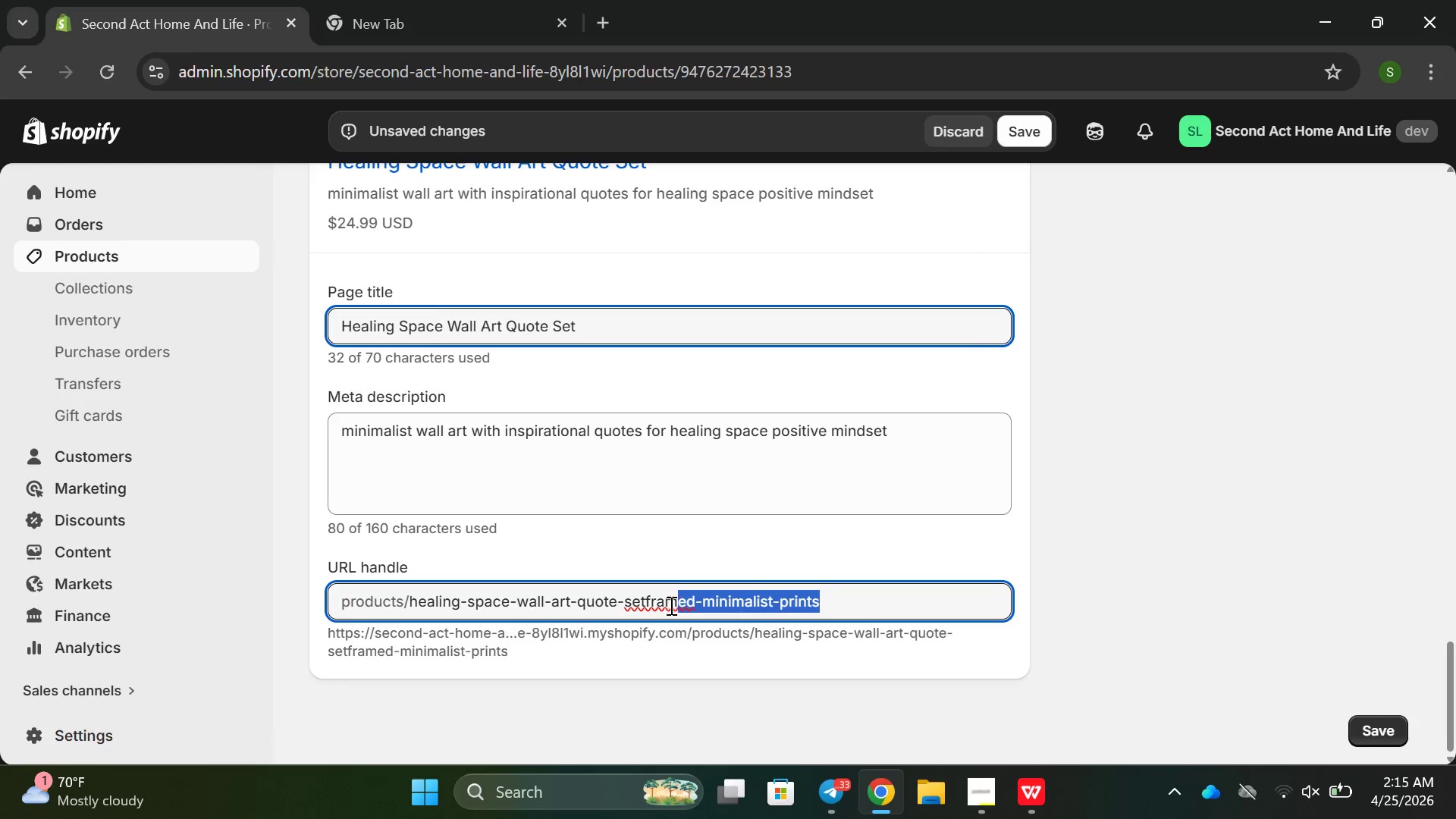 
left_click_drag(start_coordinate=[667, 605], to_coordinate=[659, 605])
 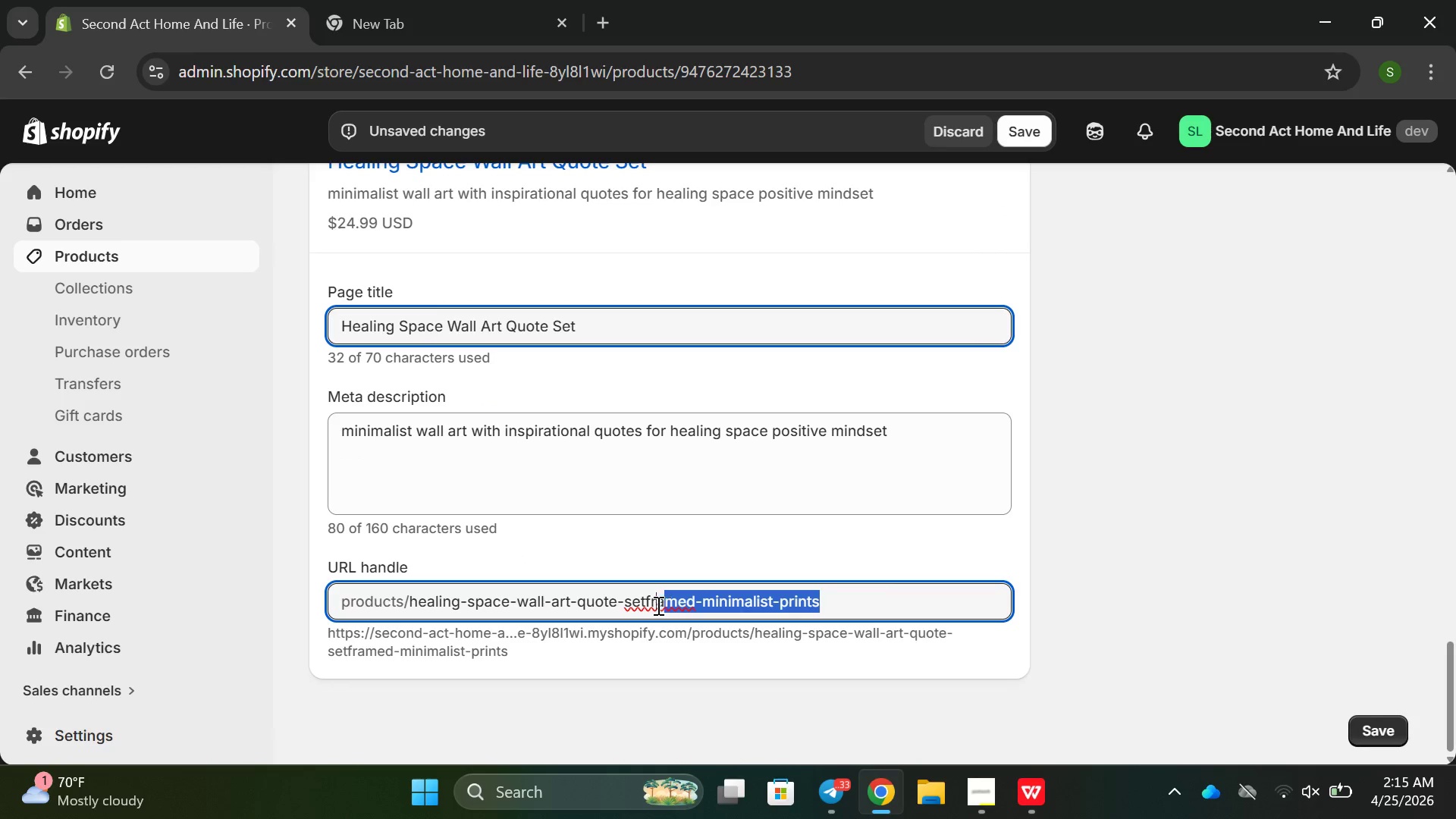 
left_click_drag(start_coordinate=[654, 605], to_coordinate=[651, 605])
 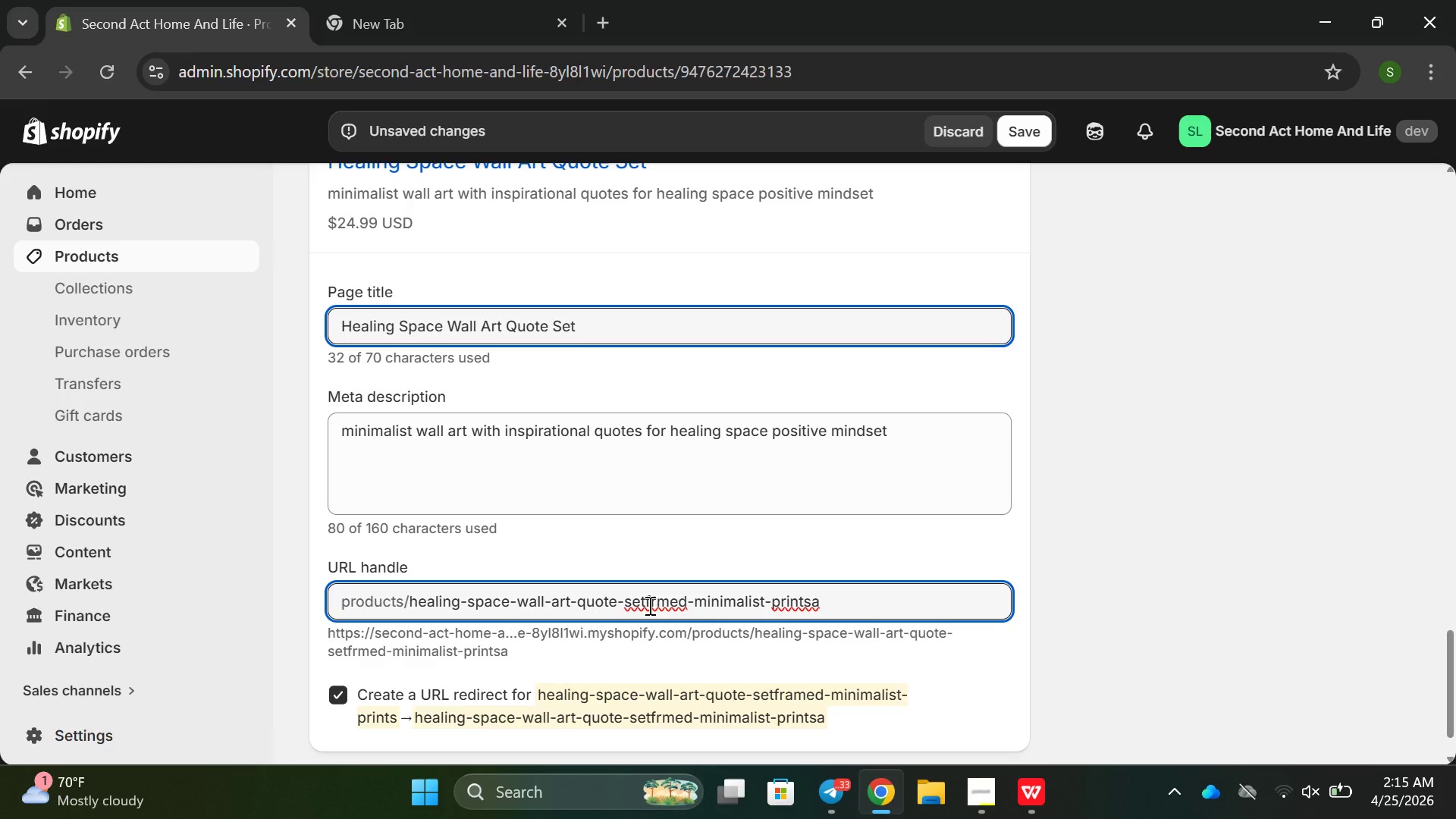 
key(Backspace)
 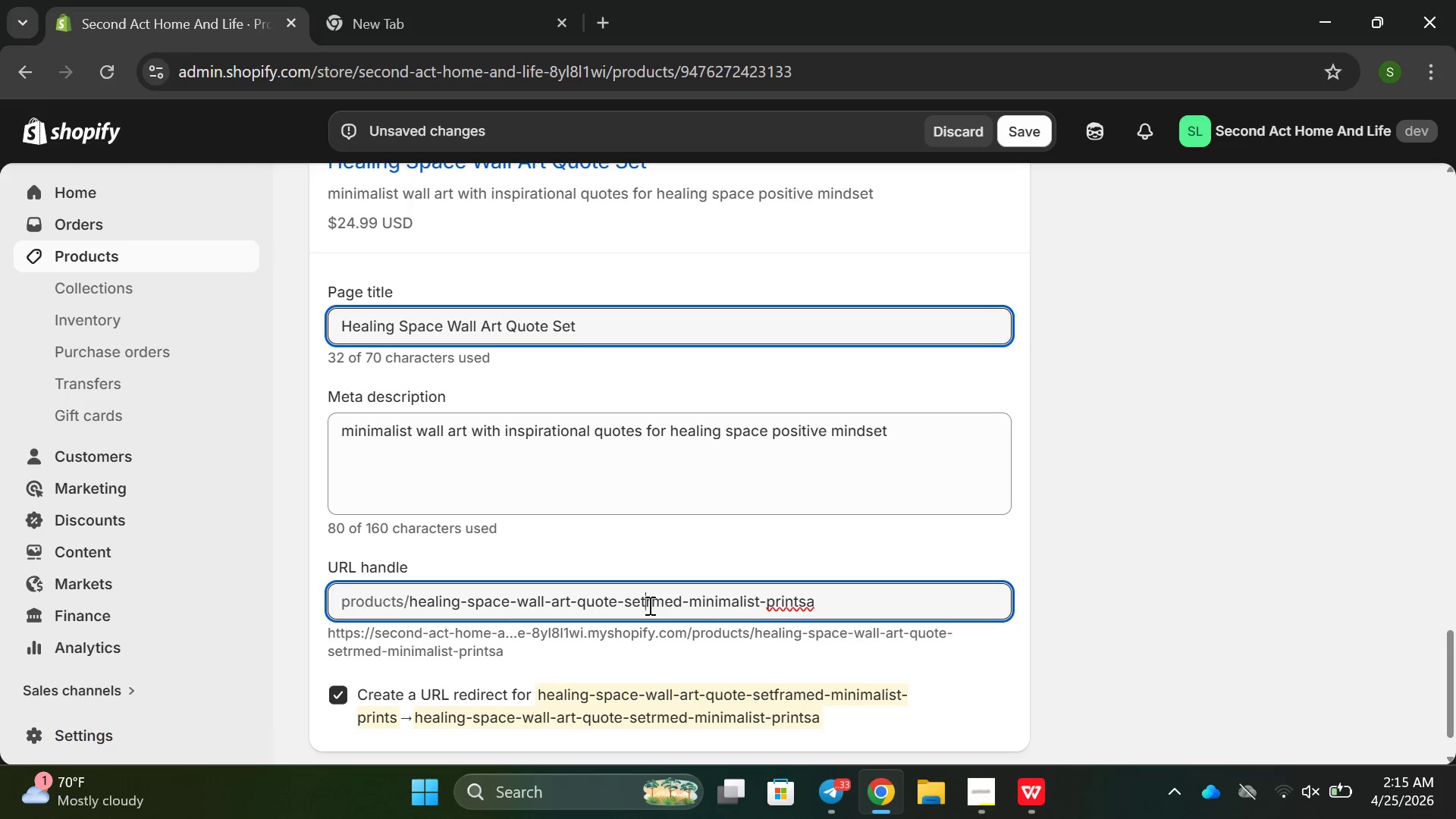 
key(Backspace)
 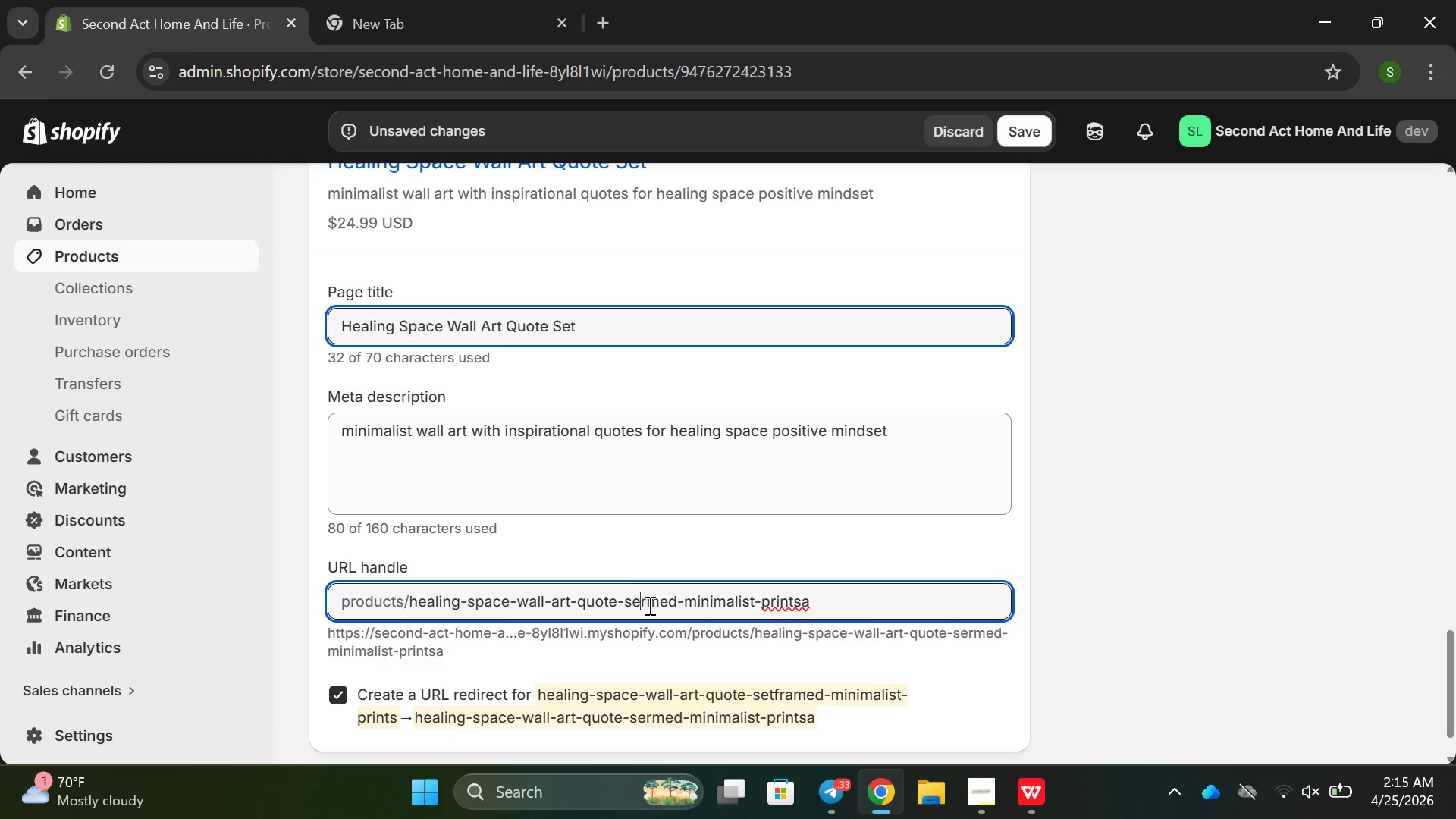 
key(Backspace)
 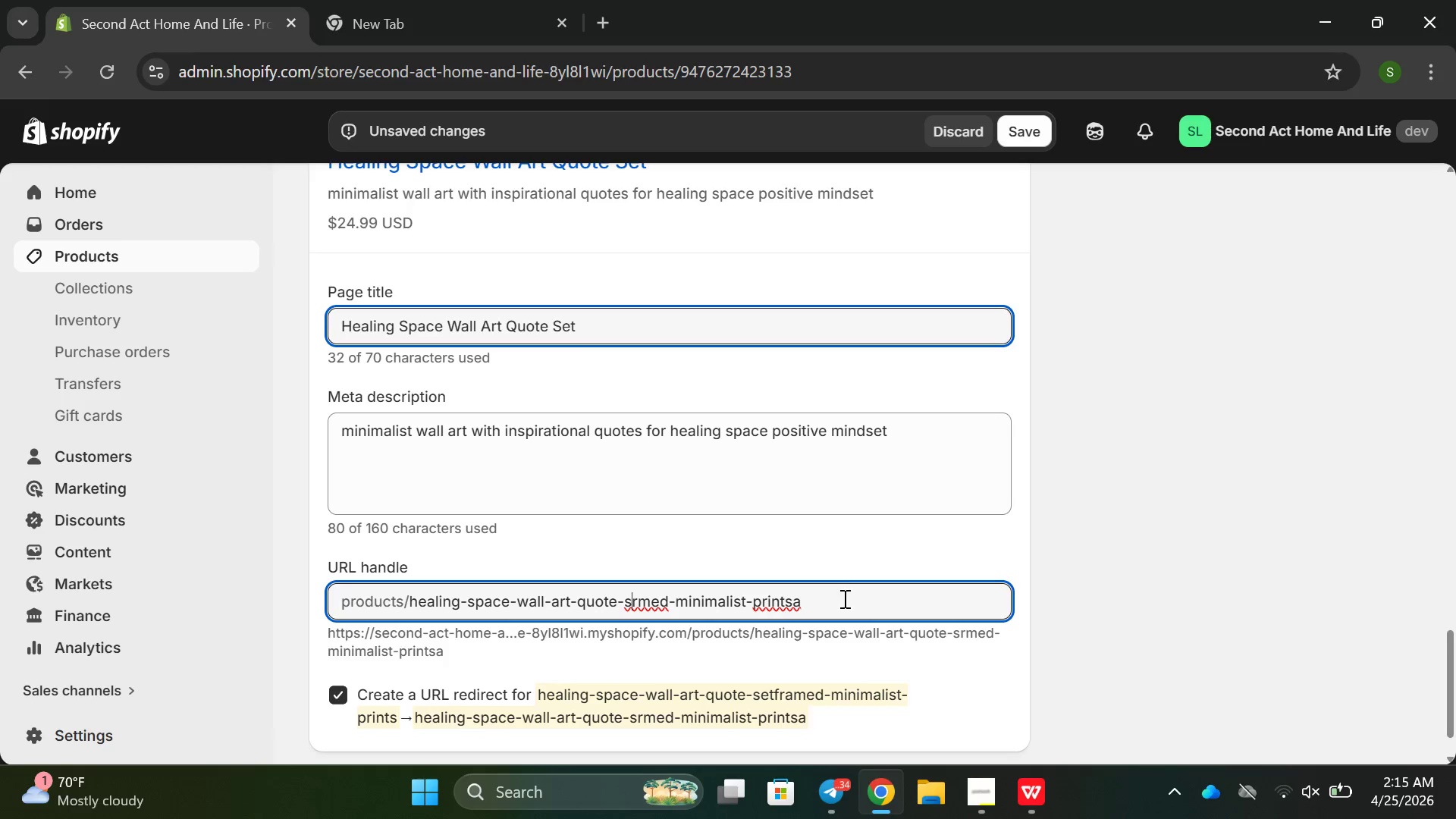 
left_click_drag(start_coordinate=[840, 607], to_coordinate=[620, 606])
 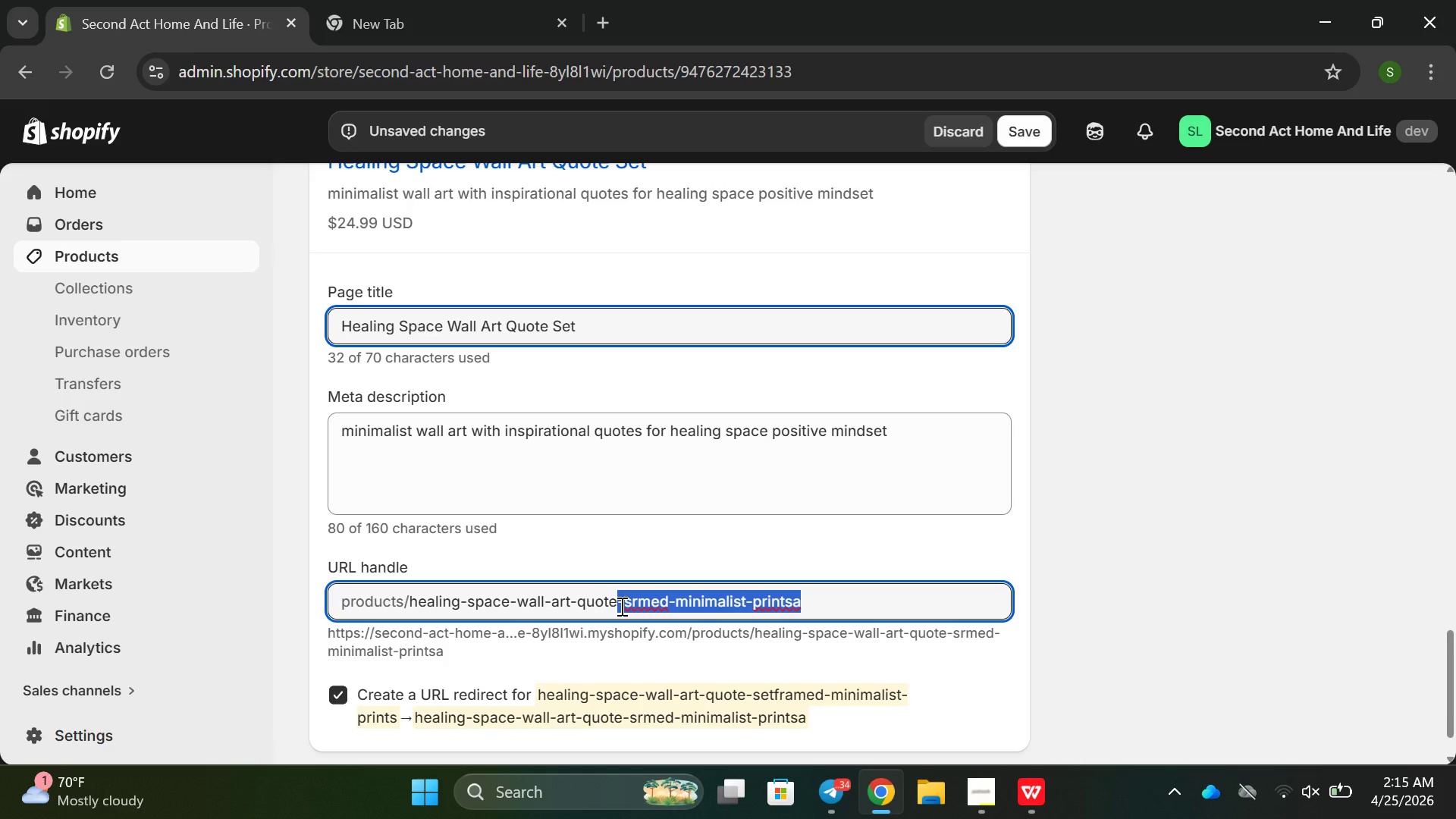 
key(Backspace)
 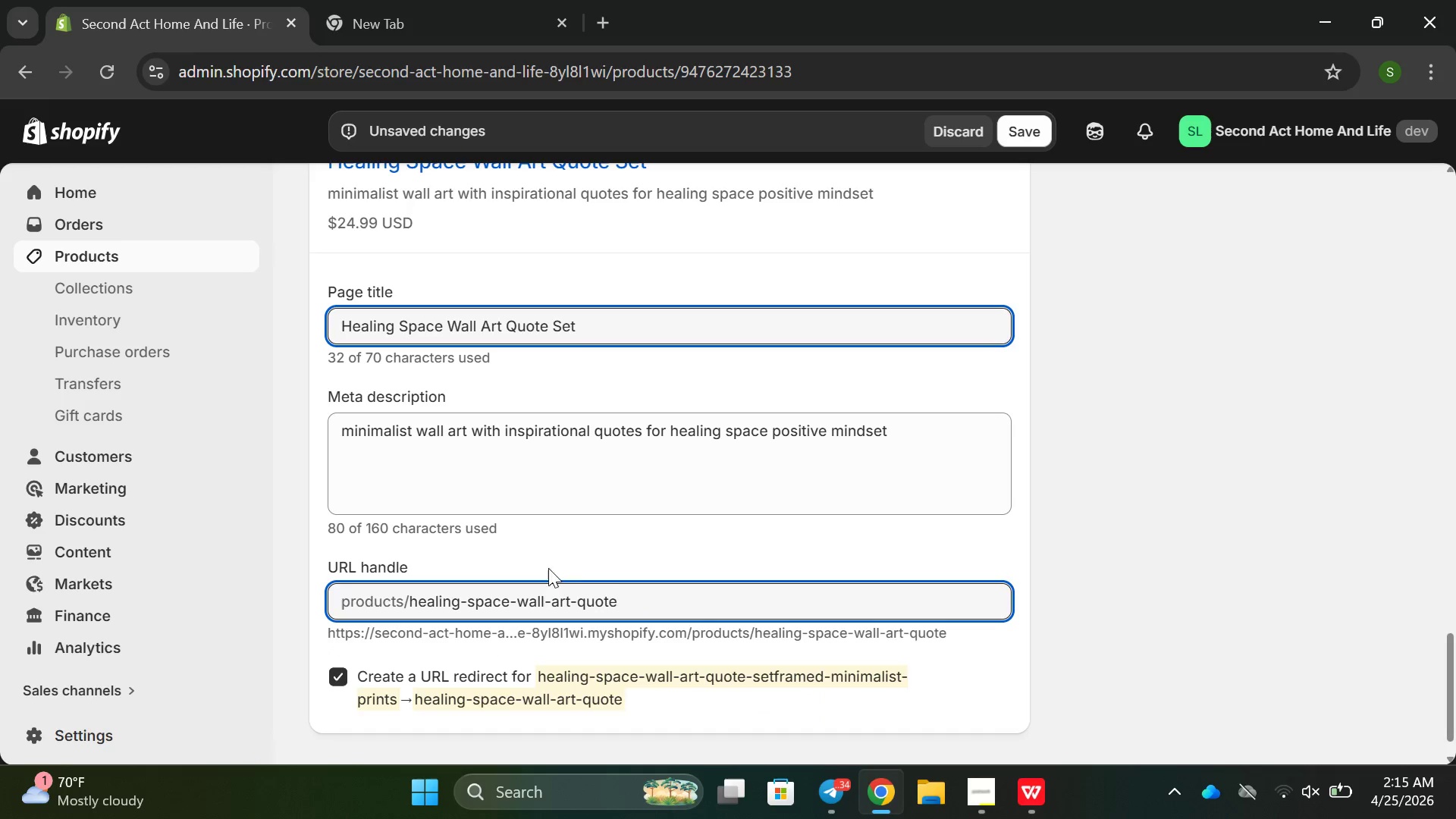 
scroll: coordinate [1284, 500], scroll_direction: up, amount: 16.0
 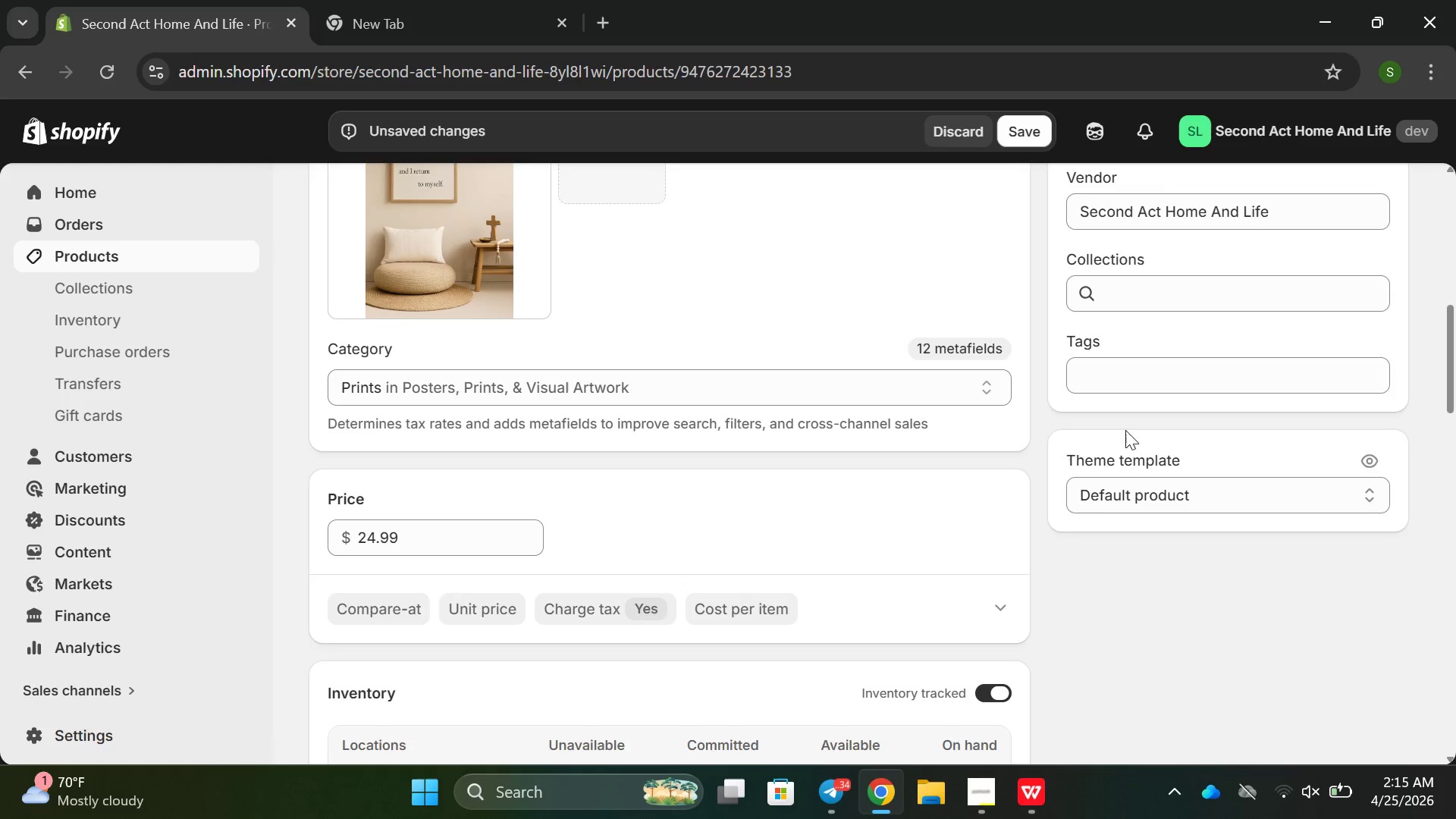 
left_click([1126, 381])
 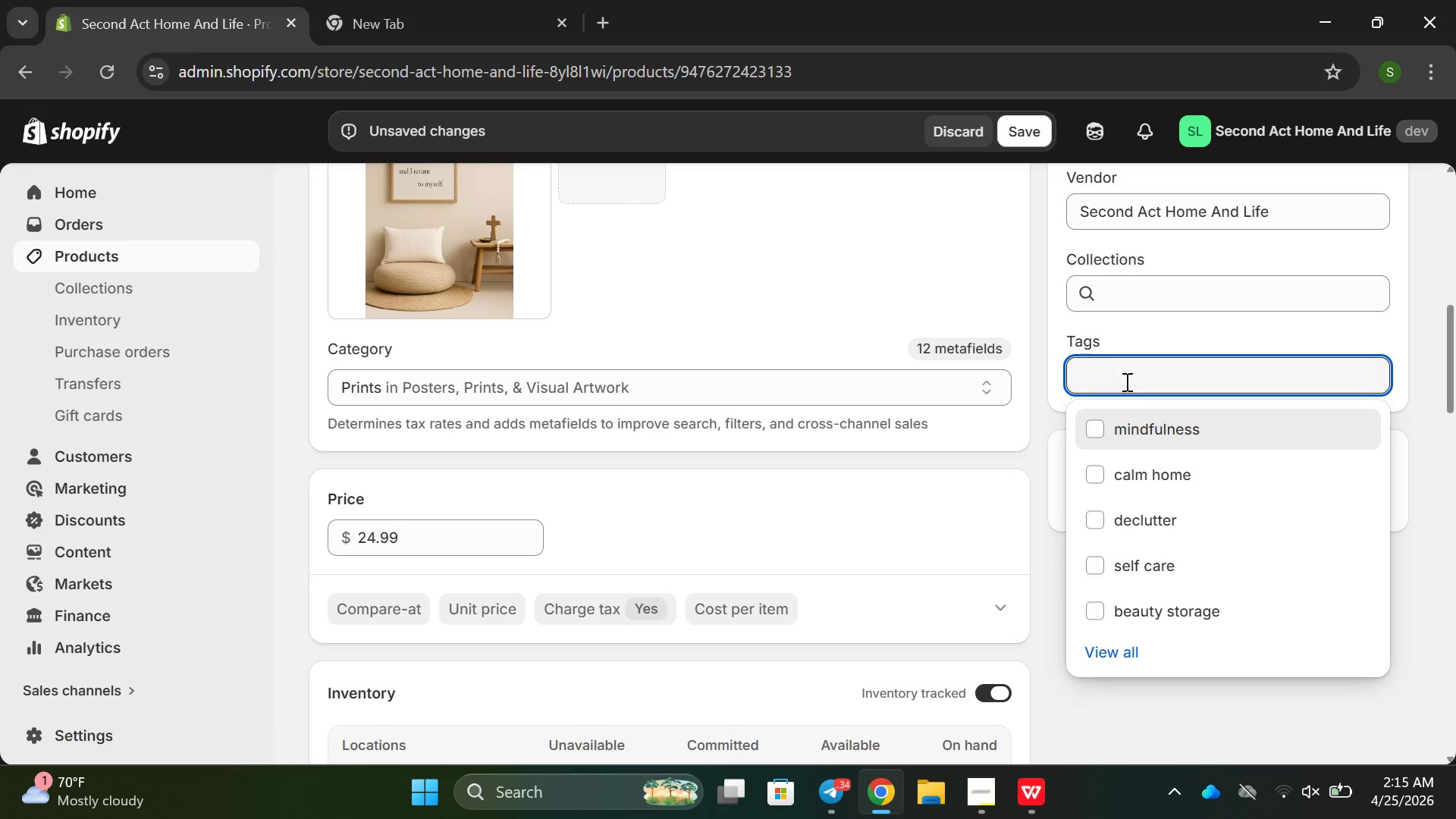 
type(wallart, home)
key(Backspace)
key(Backspace)
key(Backspace)
key(Backspace)
 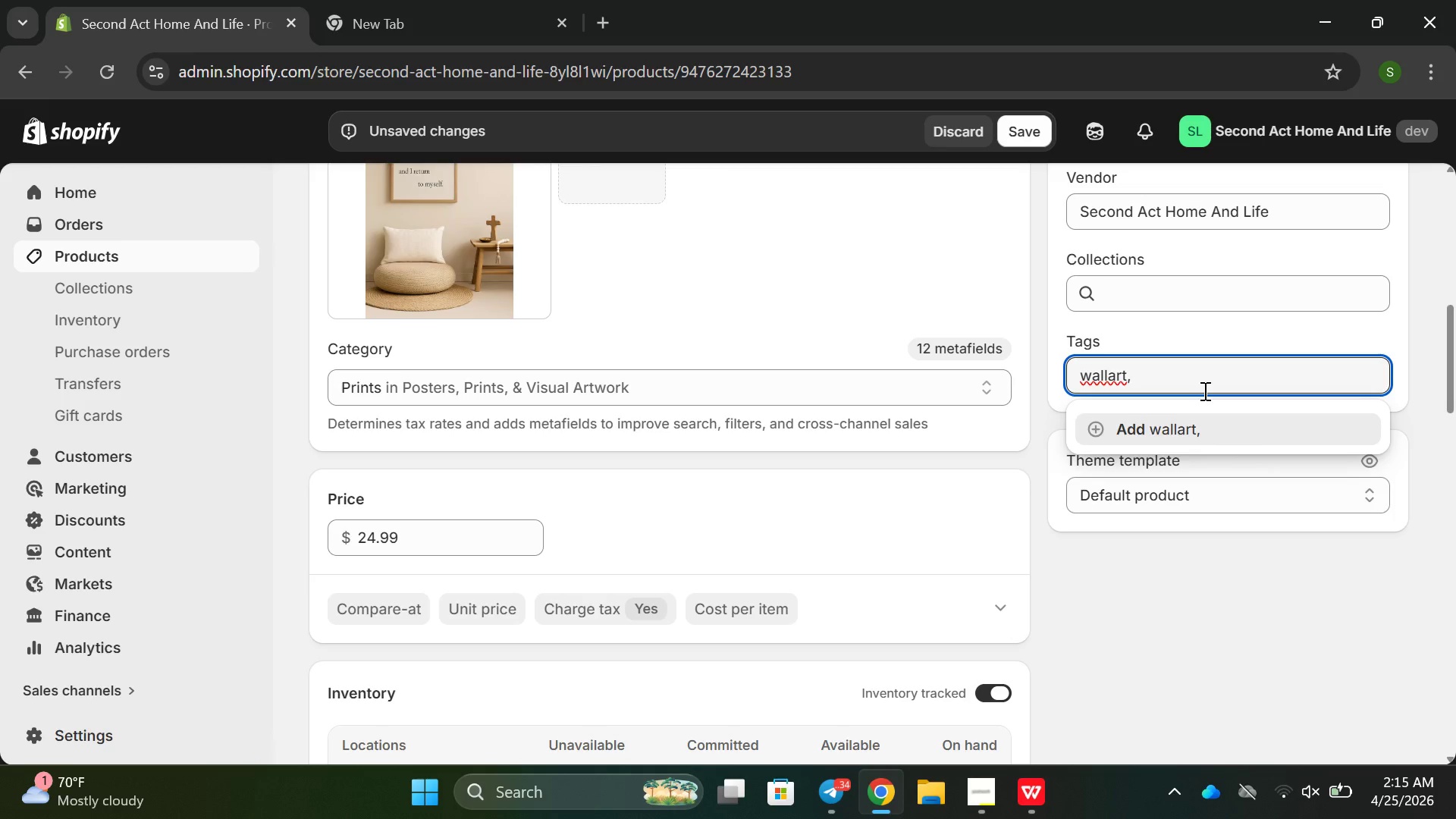 
key(Backspace)
key(Backspace)
key(Backspace)
key(Backspace)
key(Backspace)
type( art, home decore, inso)
key(Backspace)
key(Backspace)
key(Backspace)
key(Backspace)
key(Backspace)
key(Backspace)
key(Backspace)
type( )
key(Backspace)
type(, inspor)
key(Backspace)
key(Backspace)
type(iration )
key(Backspace)
type(, midful)
key(Backspace)
key(Backspace)
key(Backspace)
key(Backspace)
type(ndfulness, calm home)
 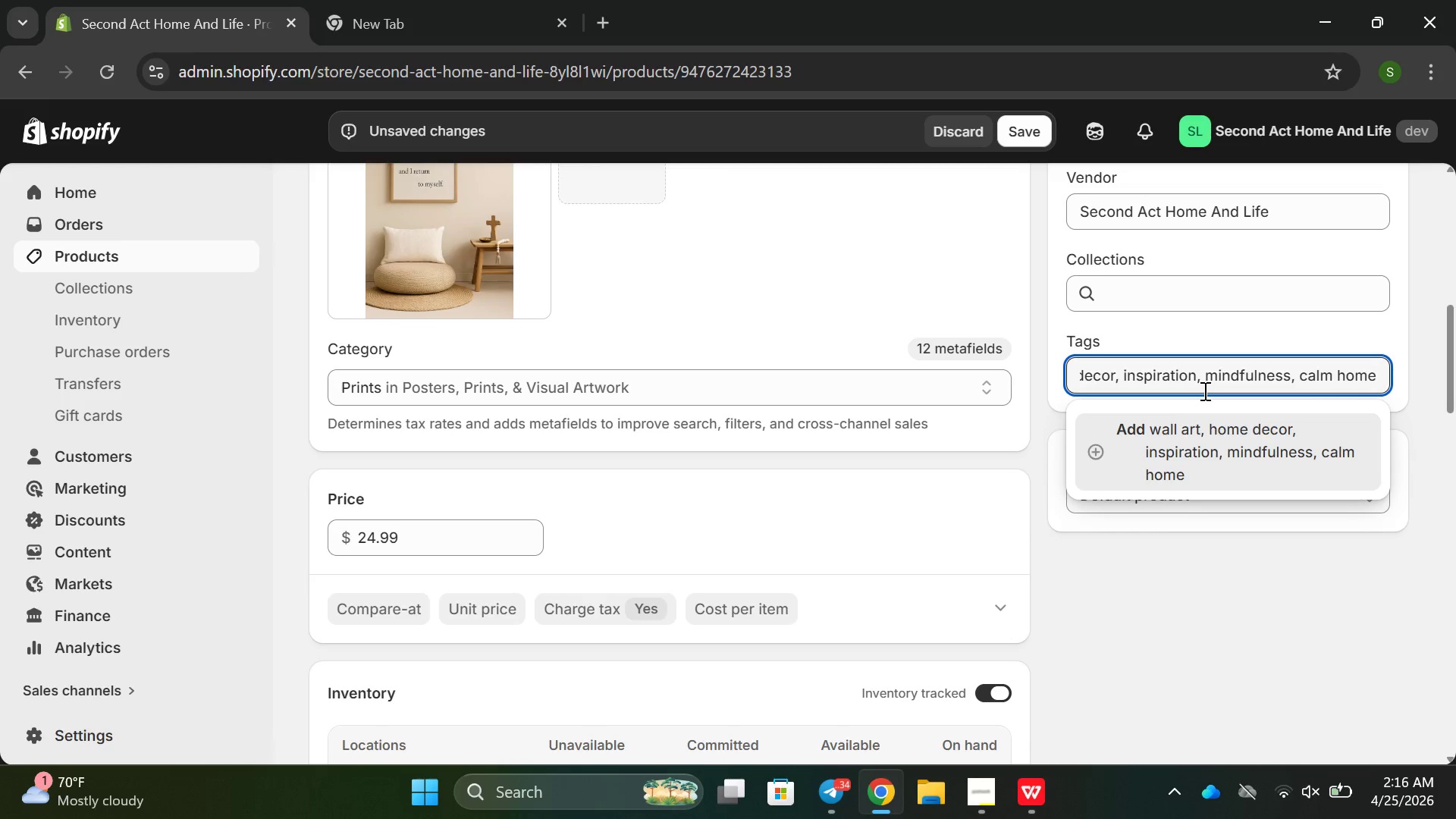 
key(Enter)
 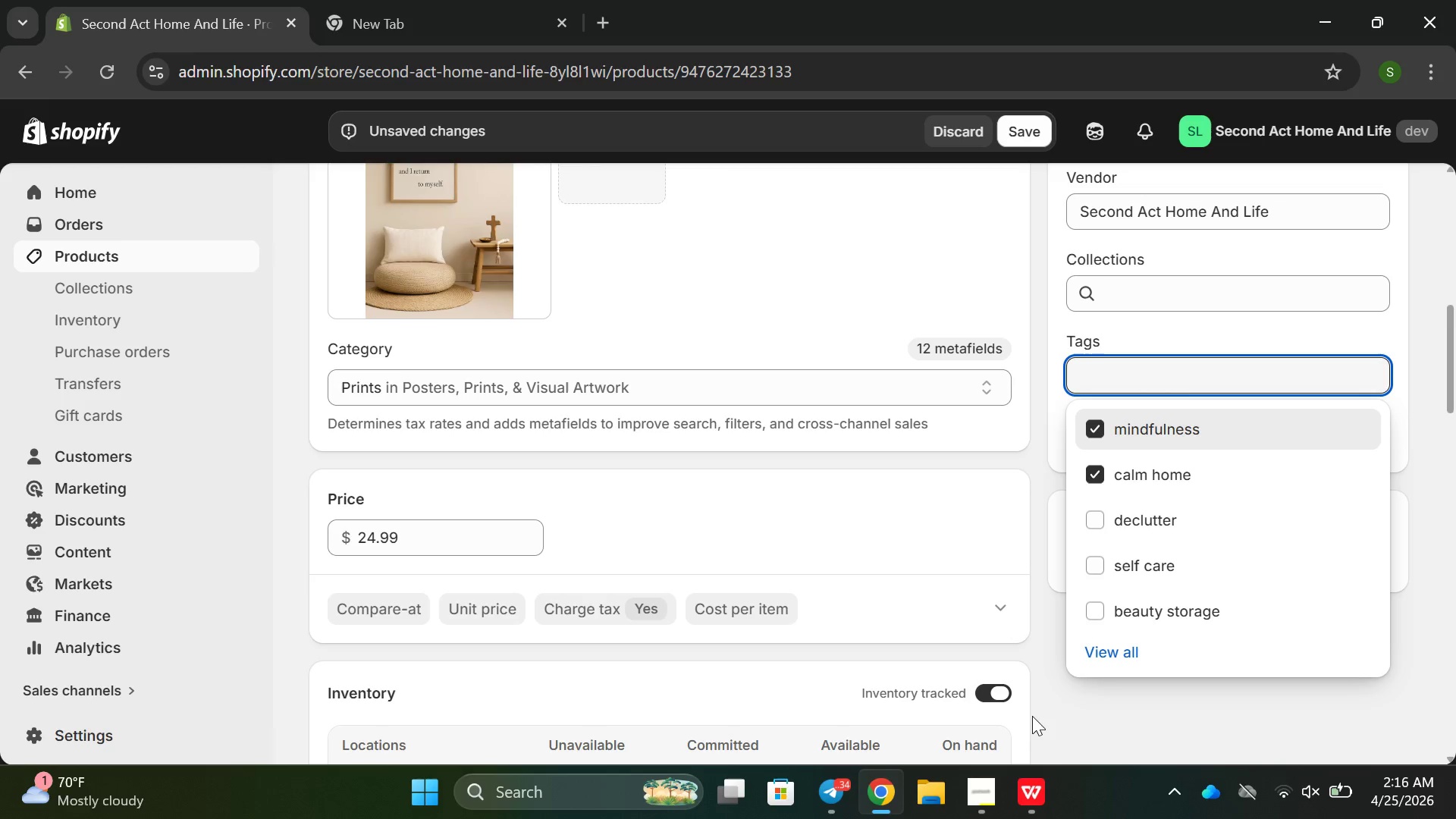 
left_click([1108, 738])
 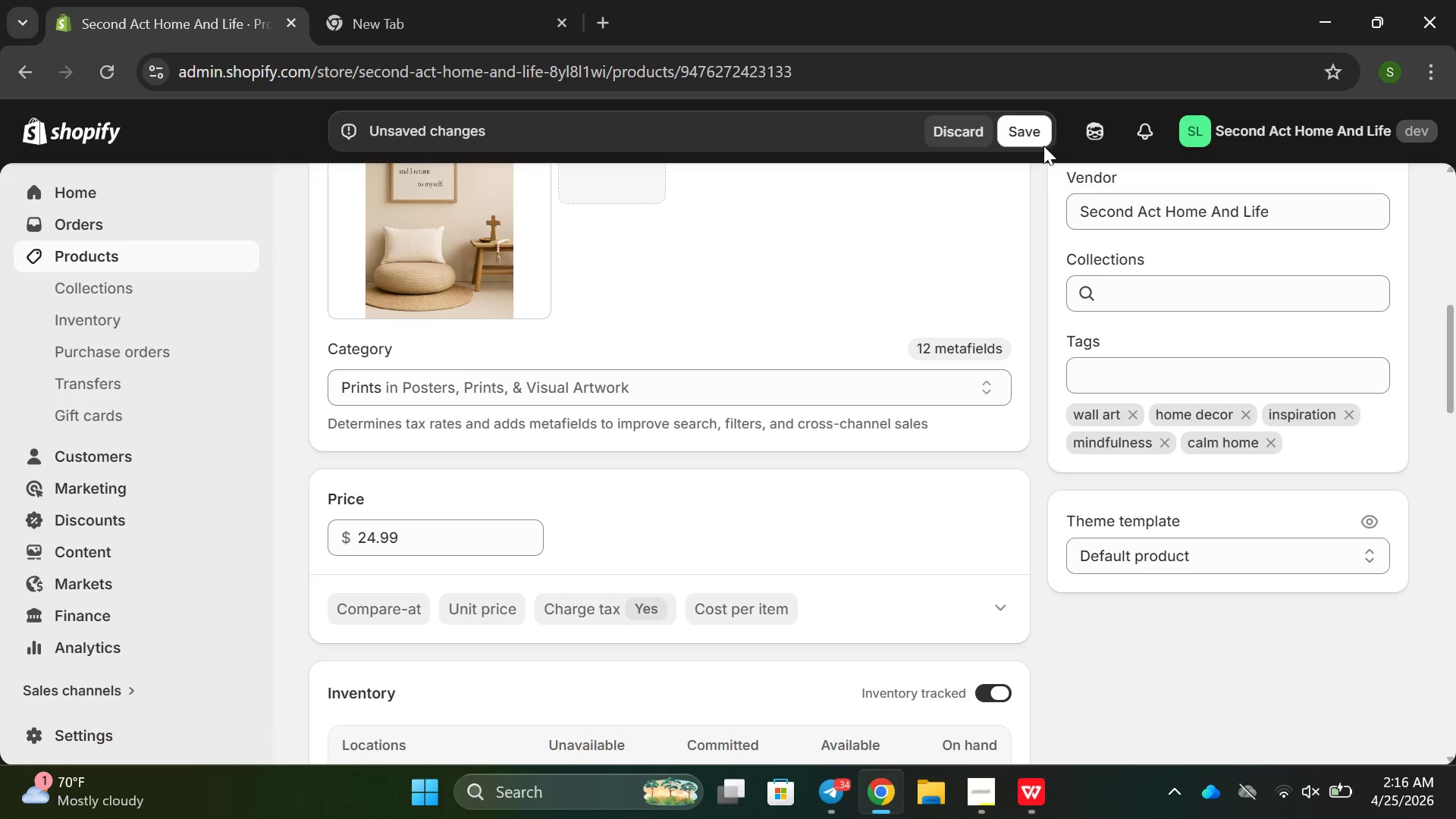 
left_click([1034, 129])
 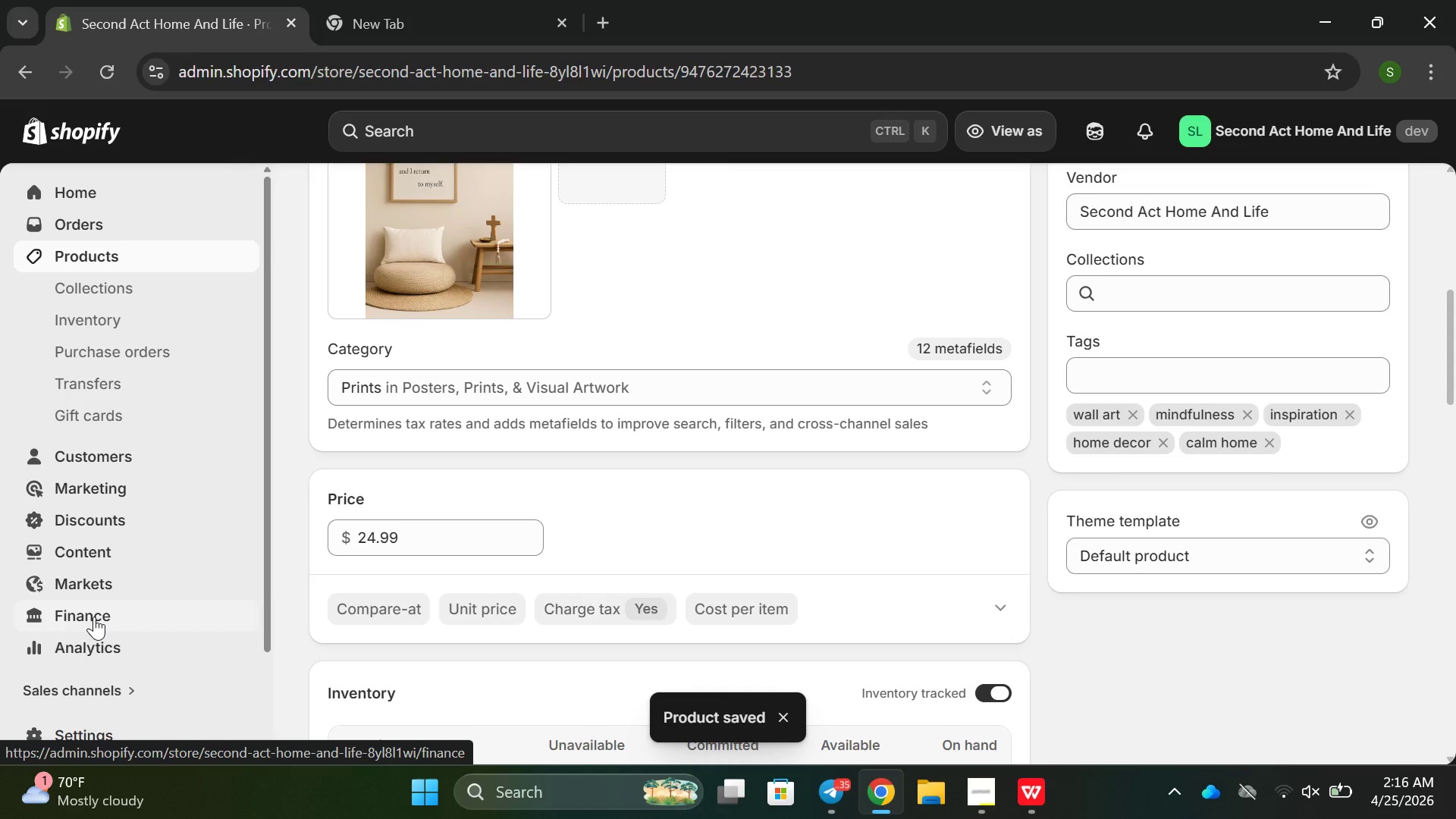 
wait(11.28)
 